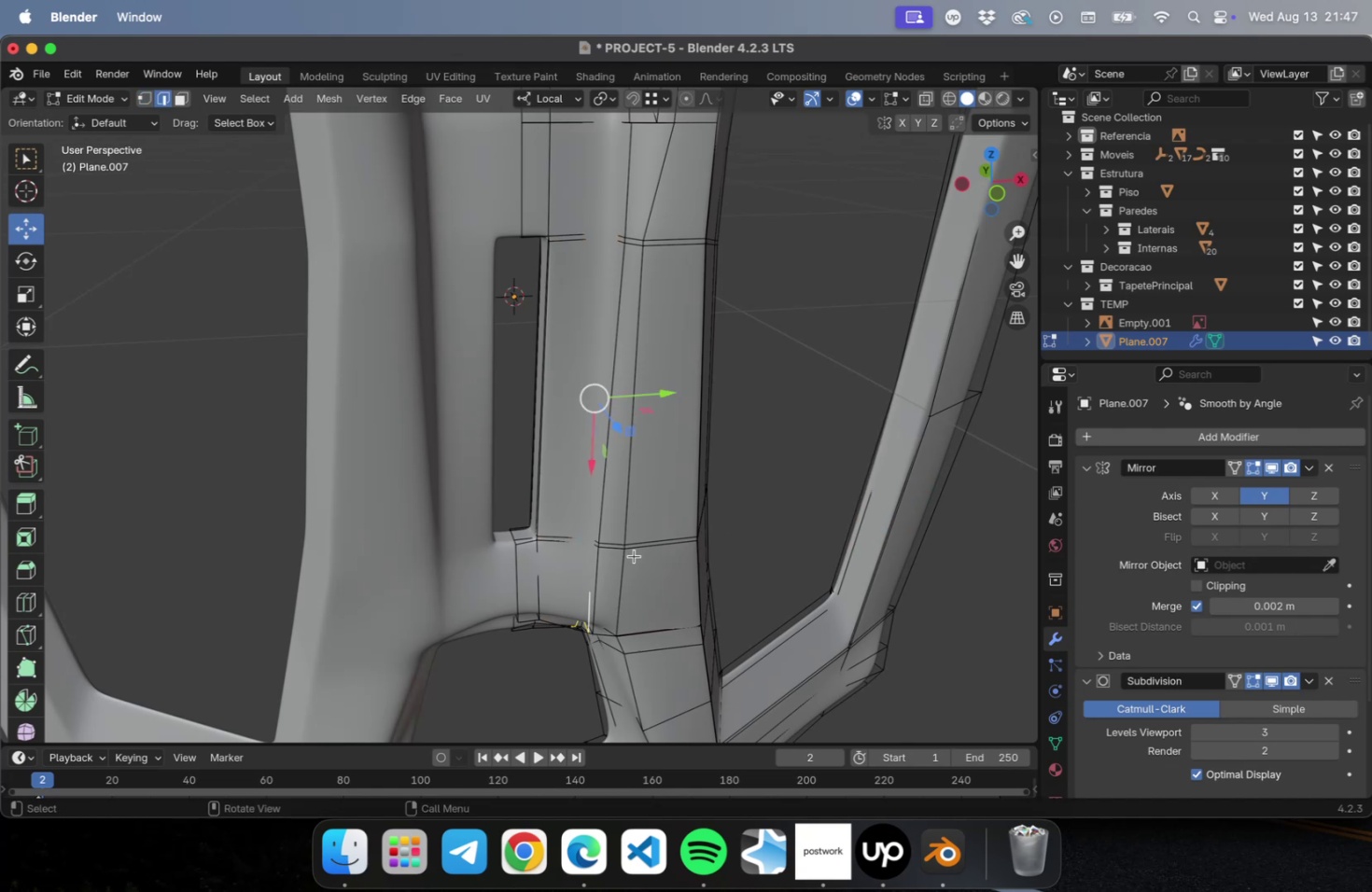 
hold_key(key=ShiftLeft, duration=0.47)
 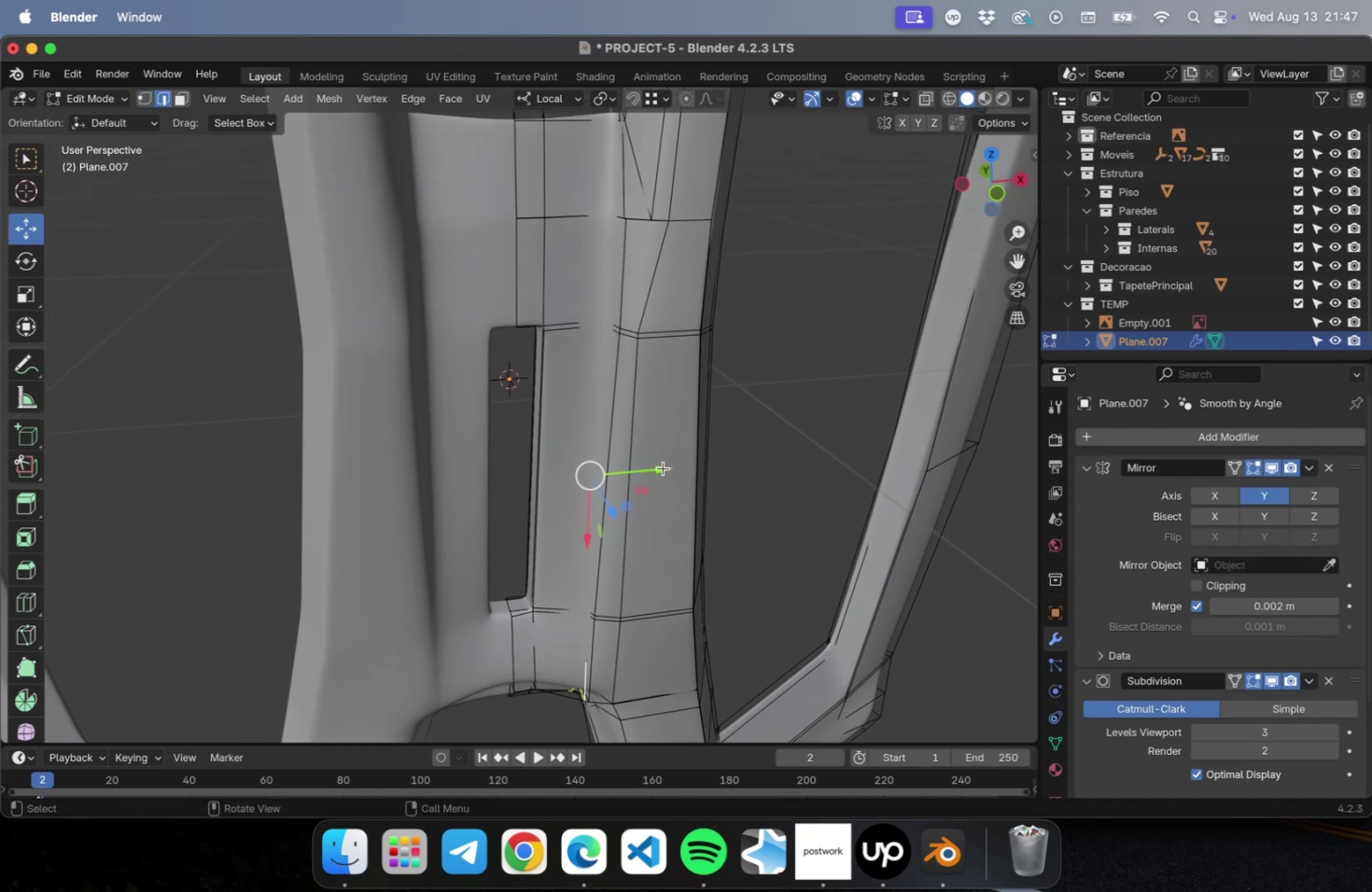 
left_click_drag(start_coordinate=[663, 467], to_coordinate=[637, 476])
 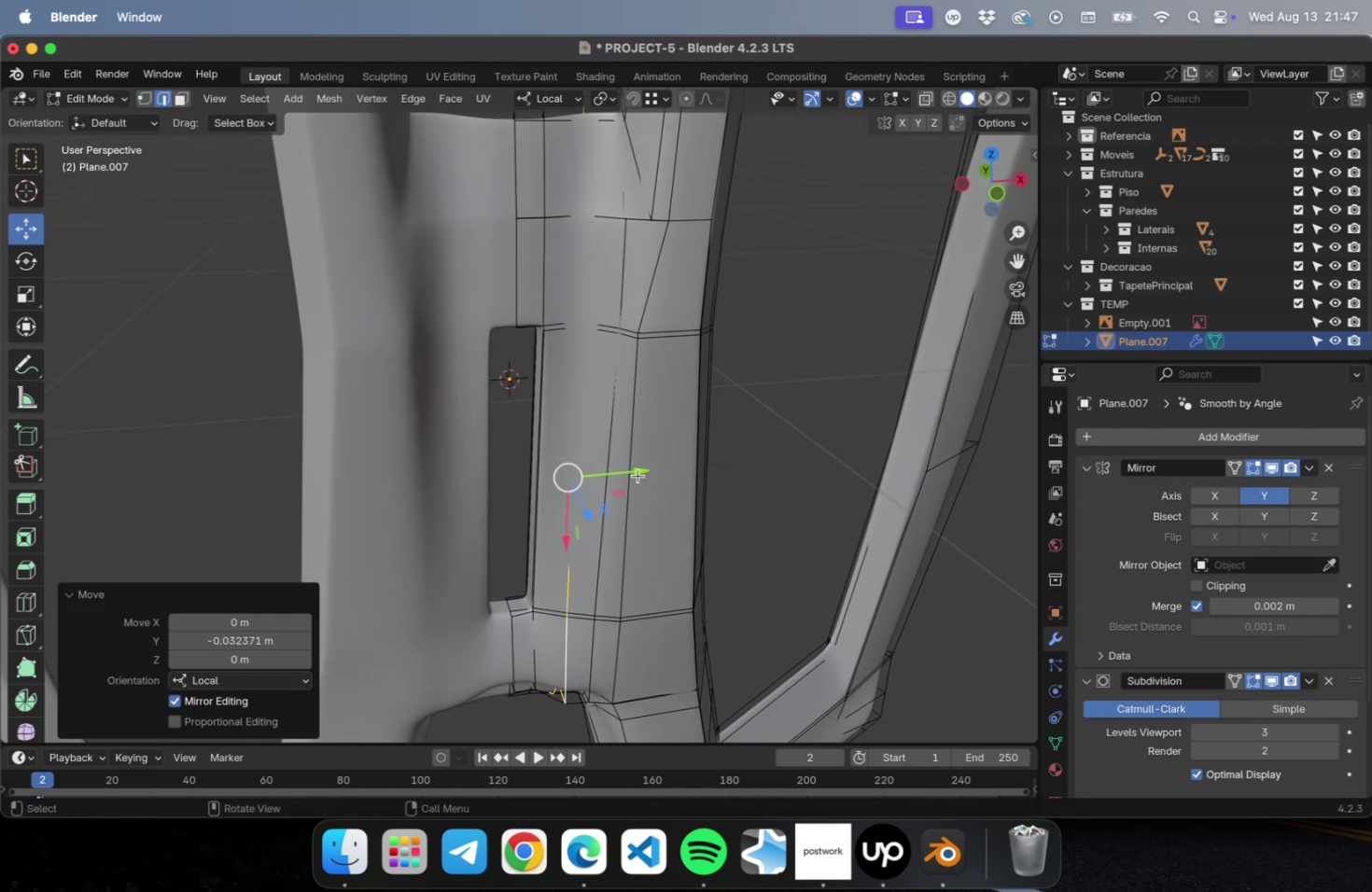 
hold_key(key=ShiftLeft, duration=0.51)
 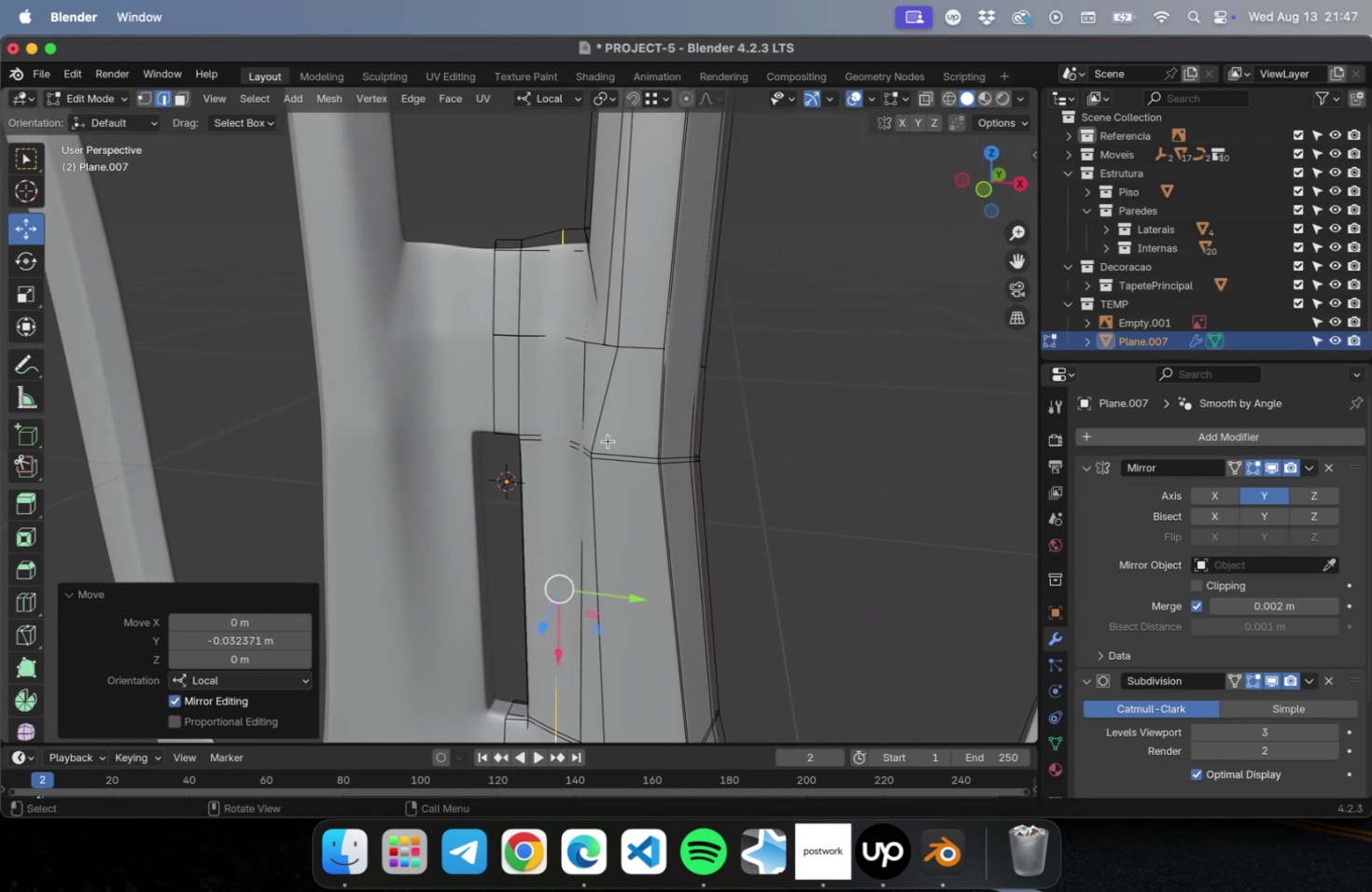 
key(Tab)
 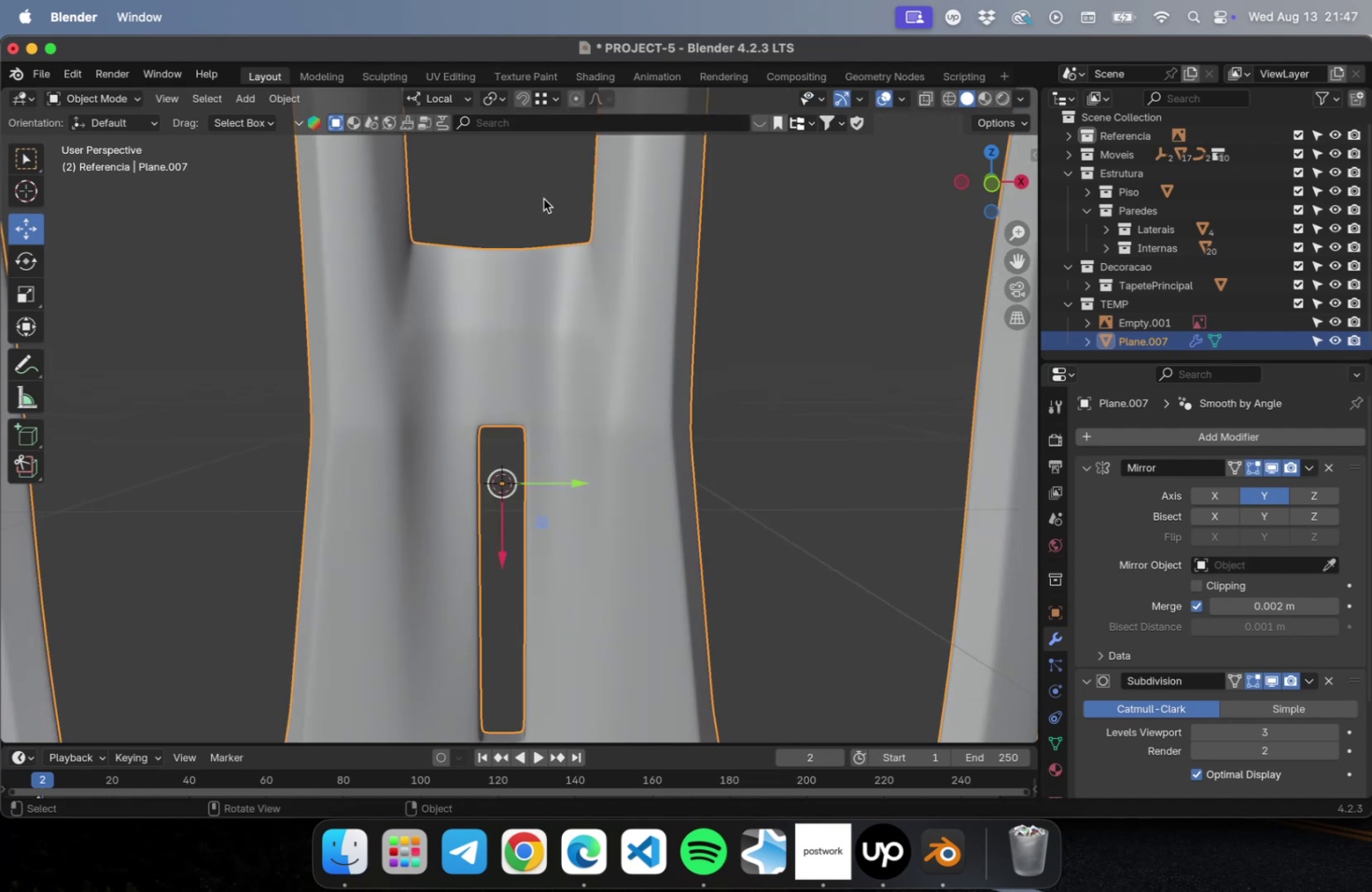 
key(Tab)
 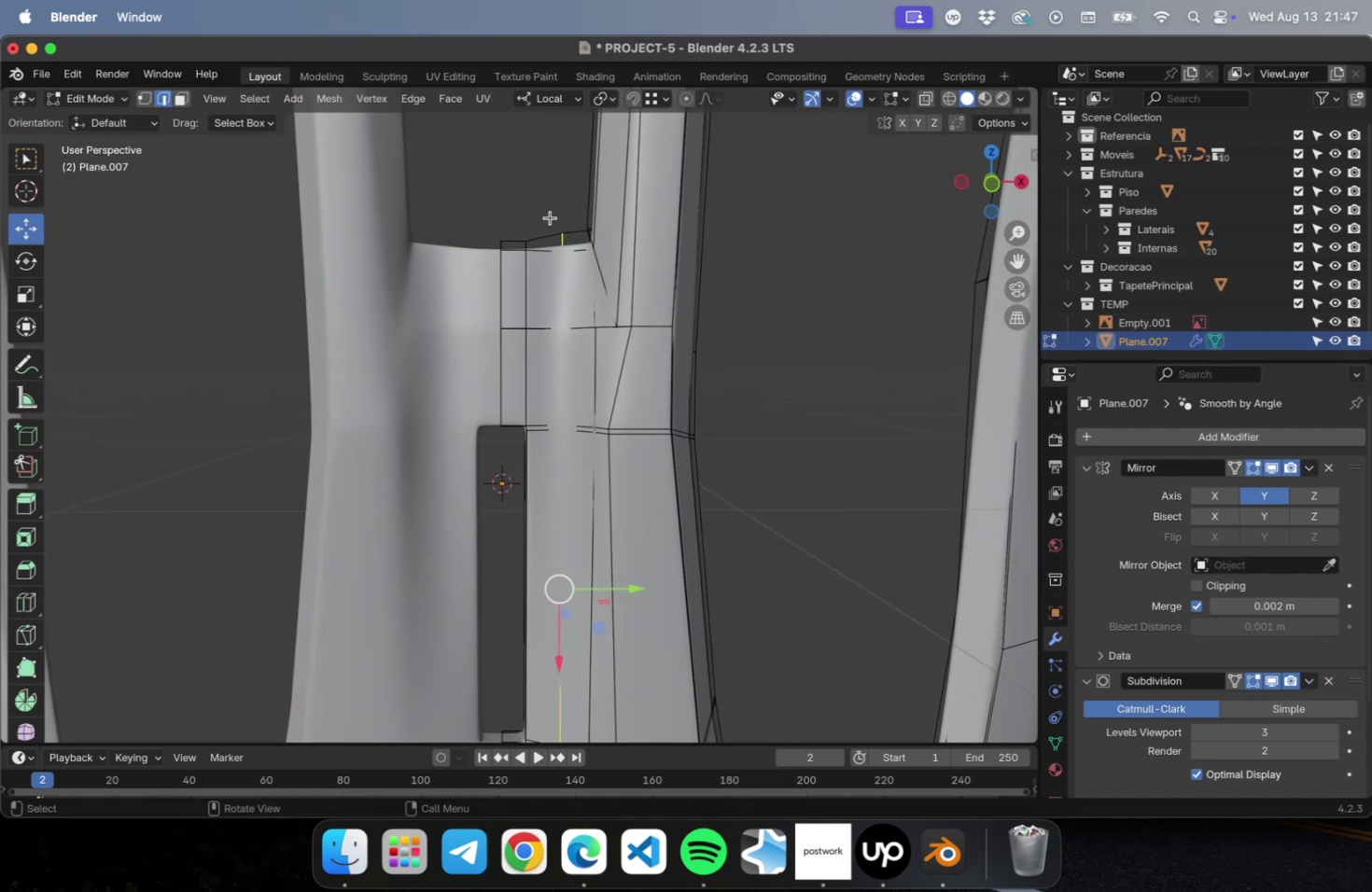 
key(1)
 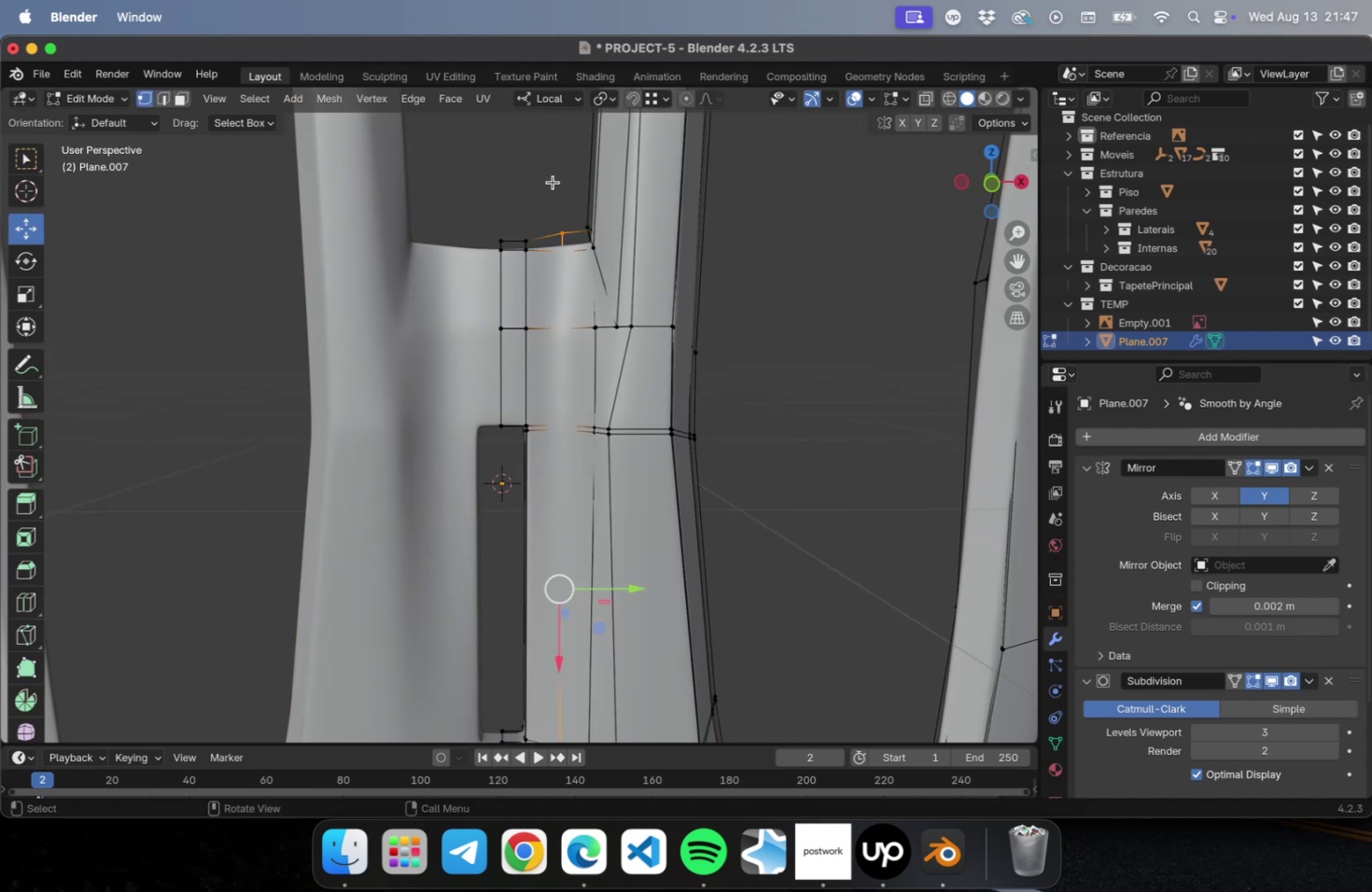 
left_click_drag(start_coordinate=[553, 179], to_coordinate=[571, 238])
 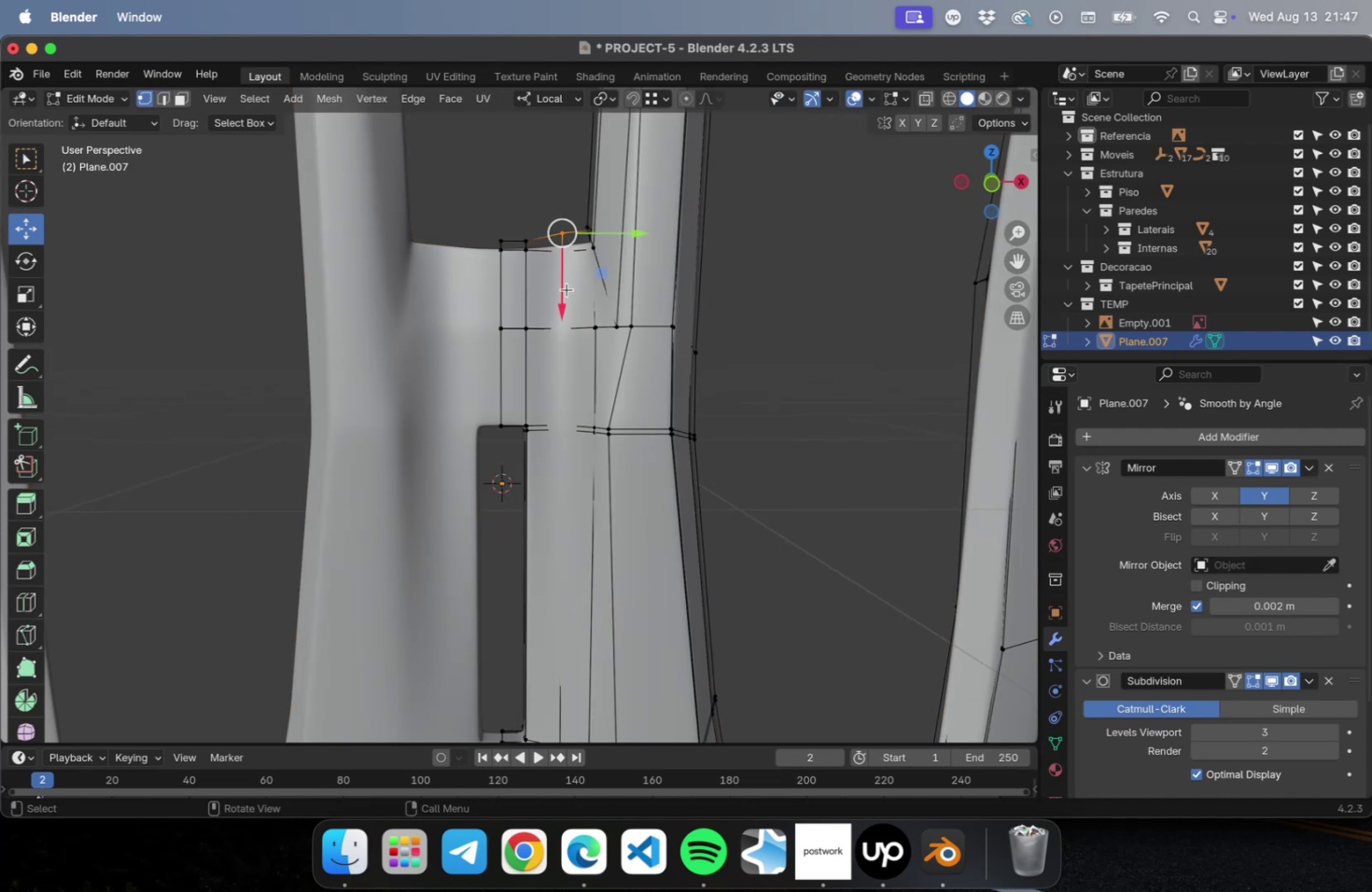 
left_click_drag(start_coordinate=[563, 300], to_coordinate=[564, 307])
 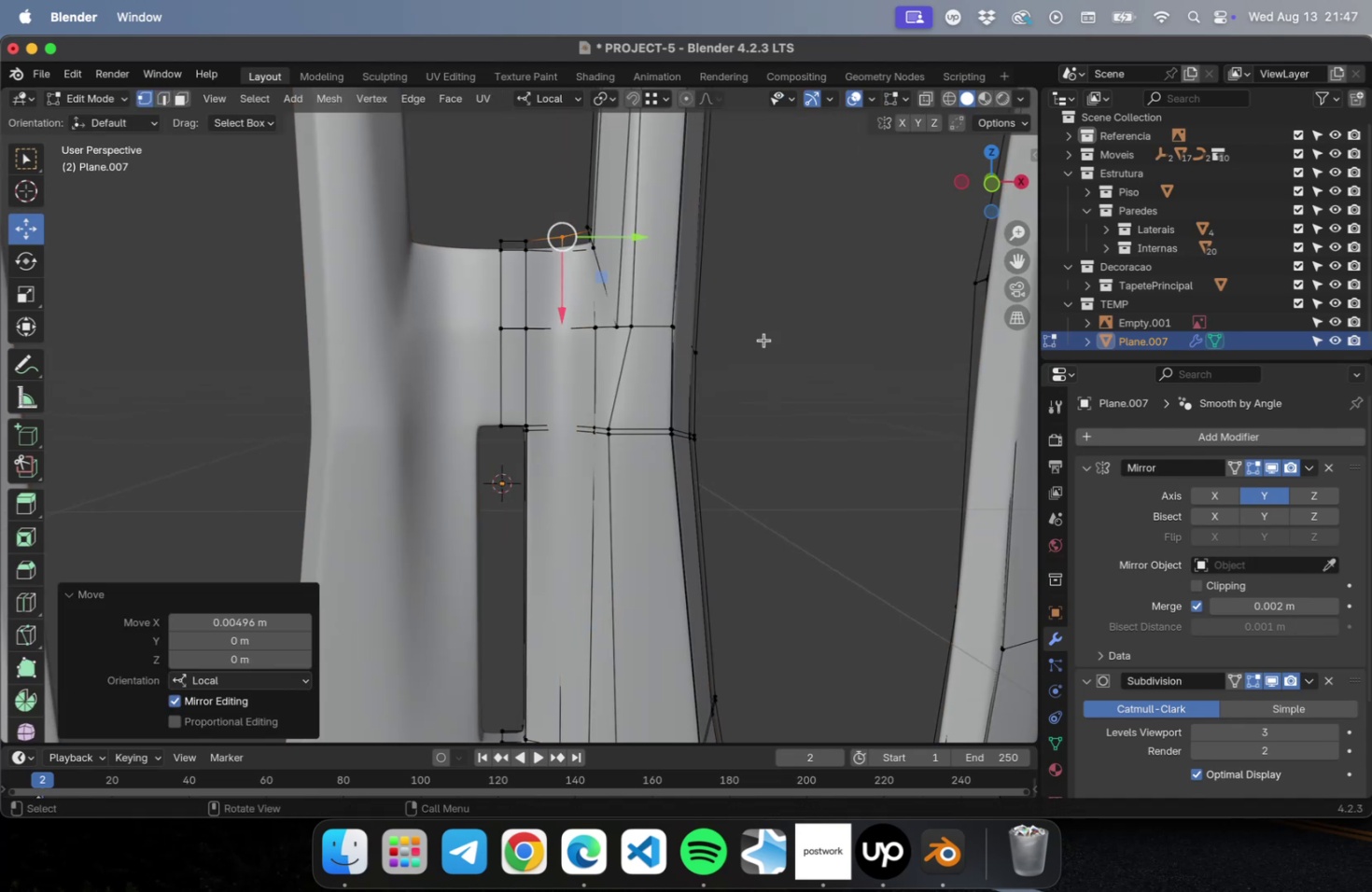 
key(Tab)
 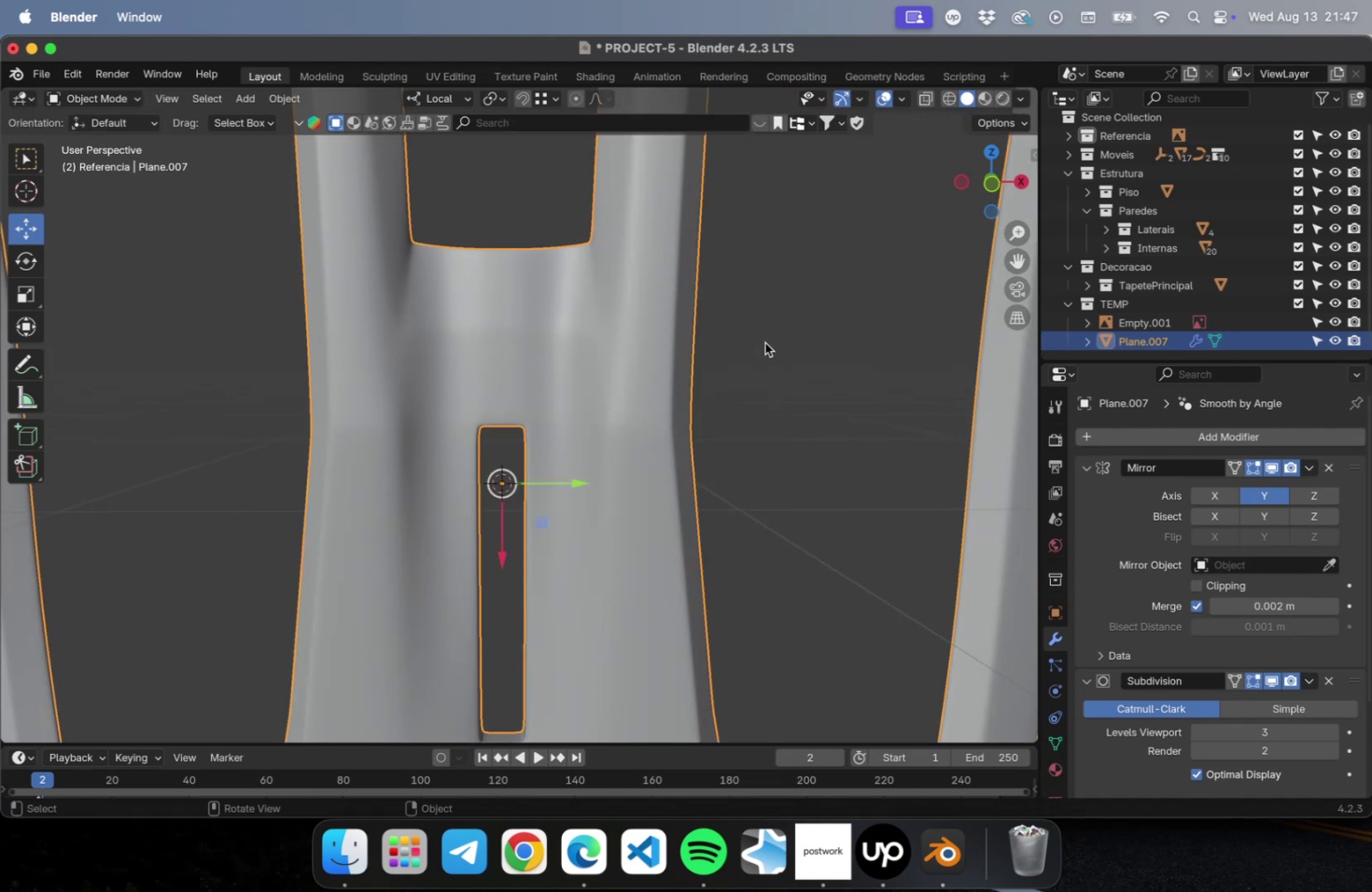 
scroll: coordinate [766, 342], scroll_direction: down, amount: 2.0
 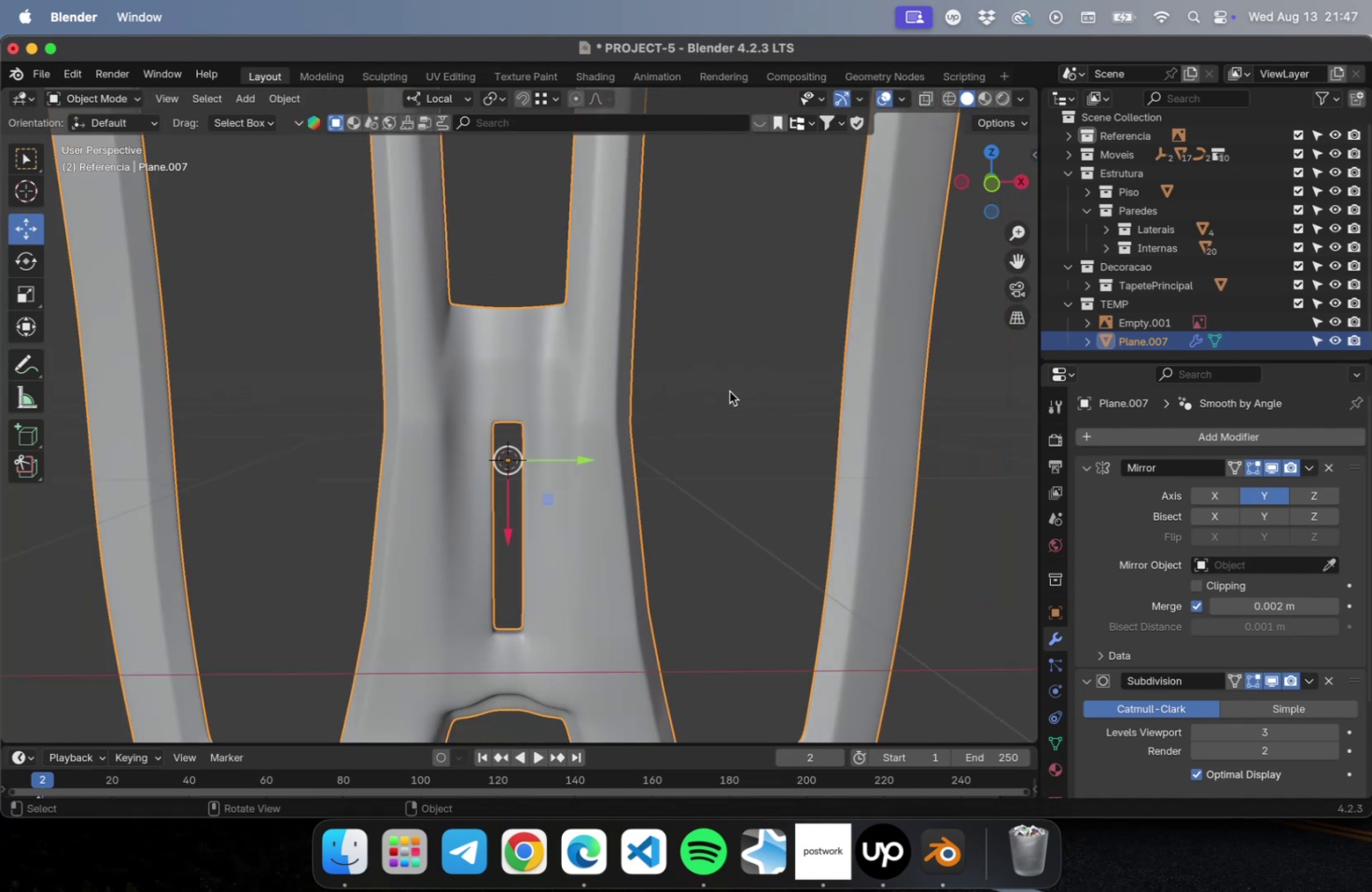 
hold_key(key=ShiftLeft, duration=0.45)
 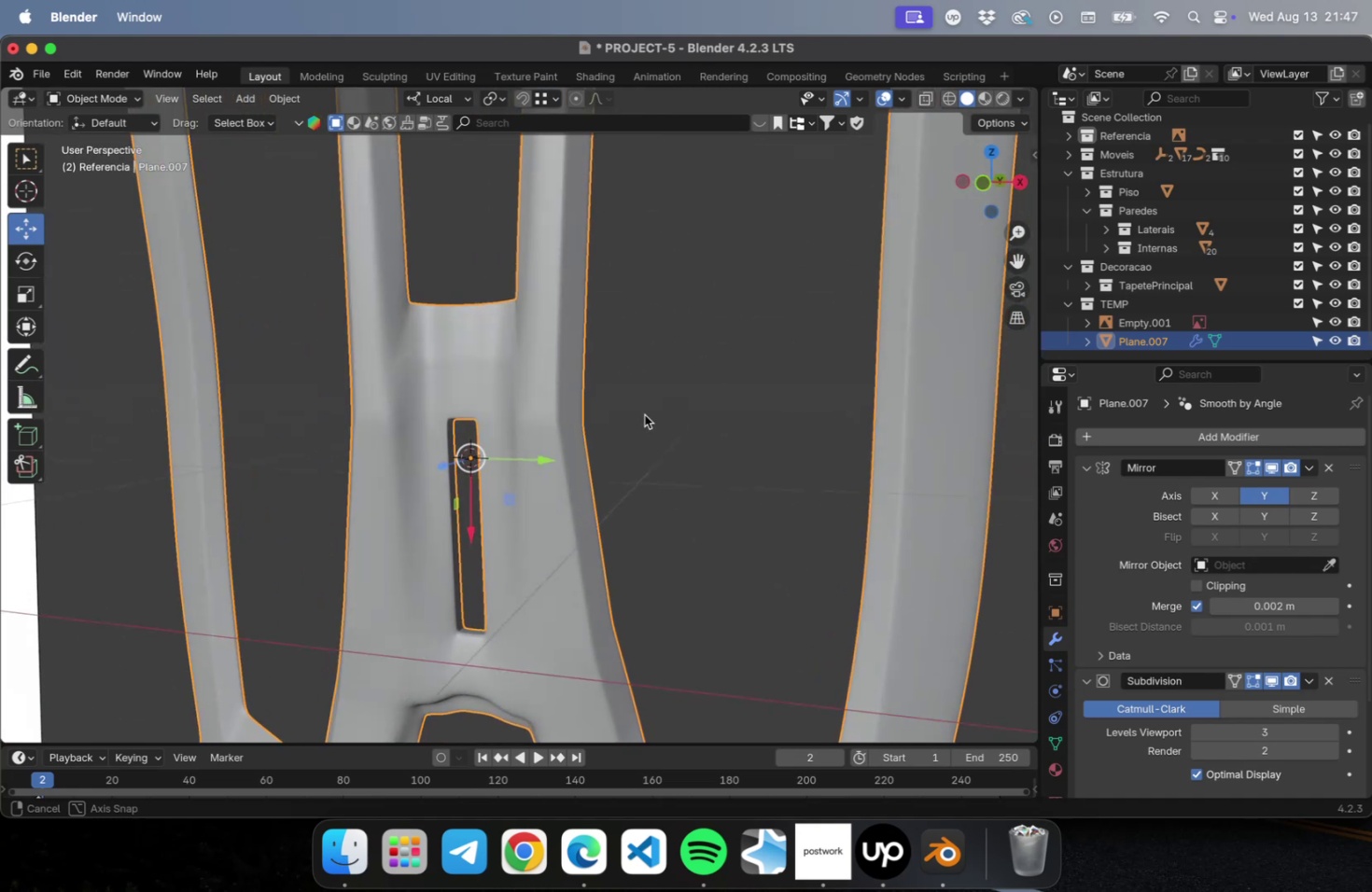 
key(Meta+Z)
 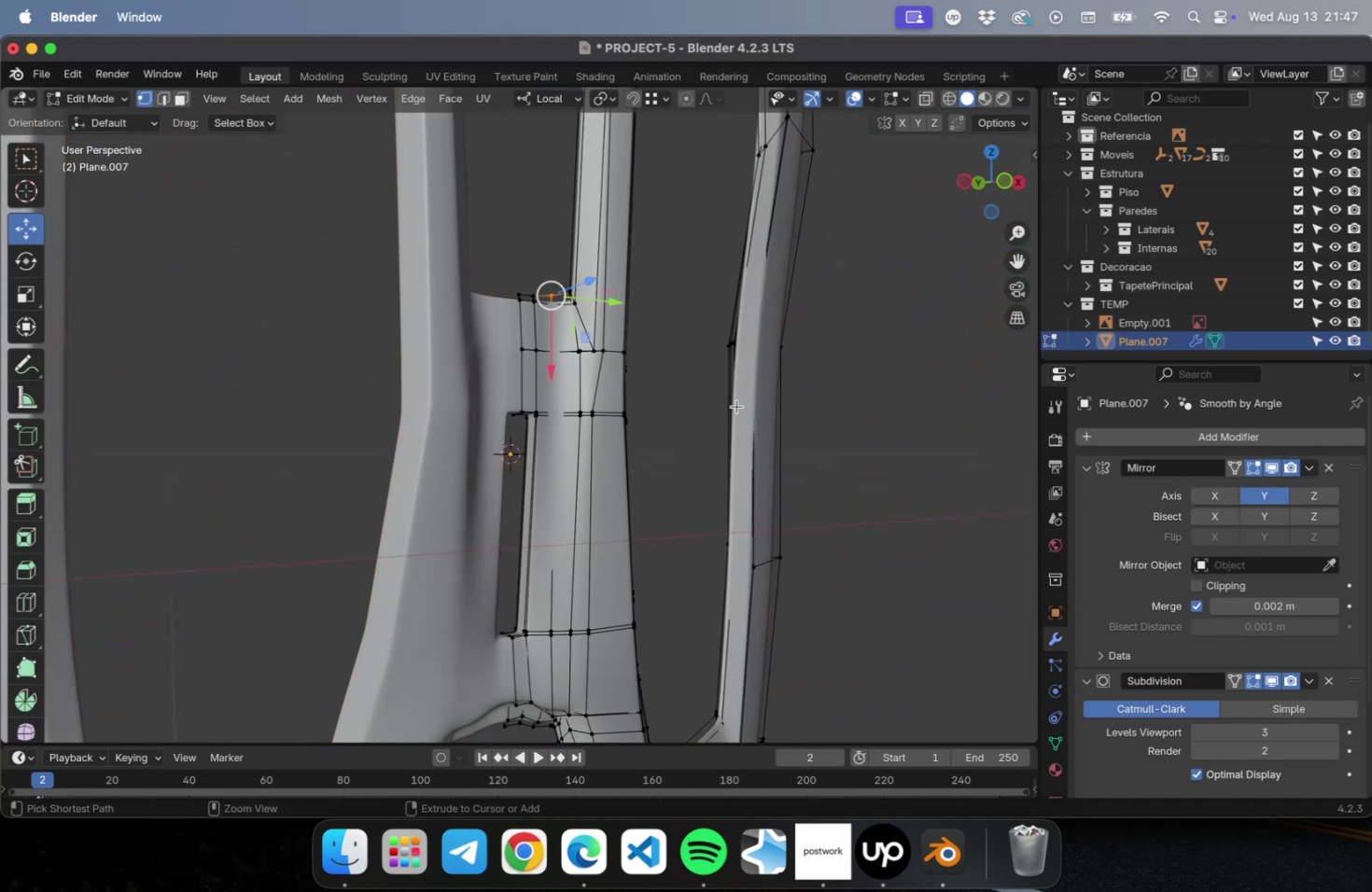 
key(Meta+Z)
 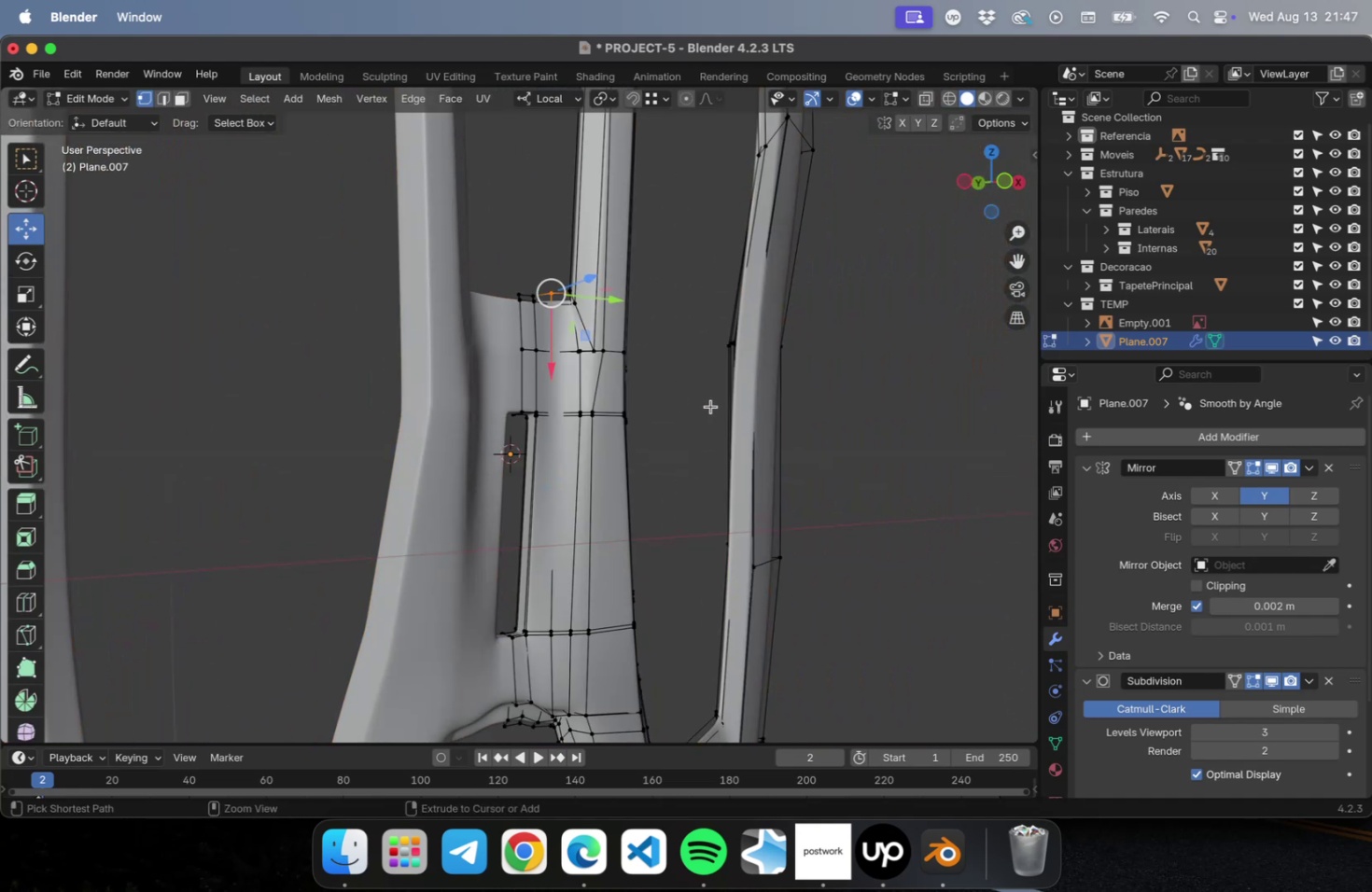 
key(Meta+Z)
 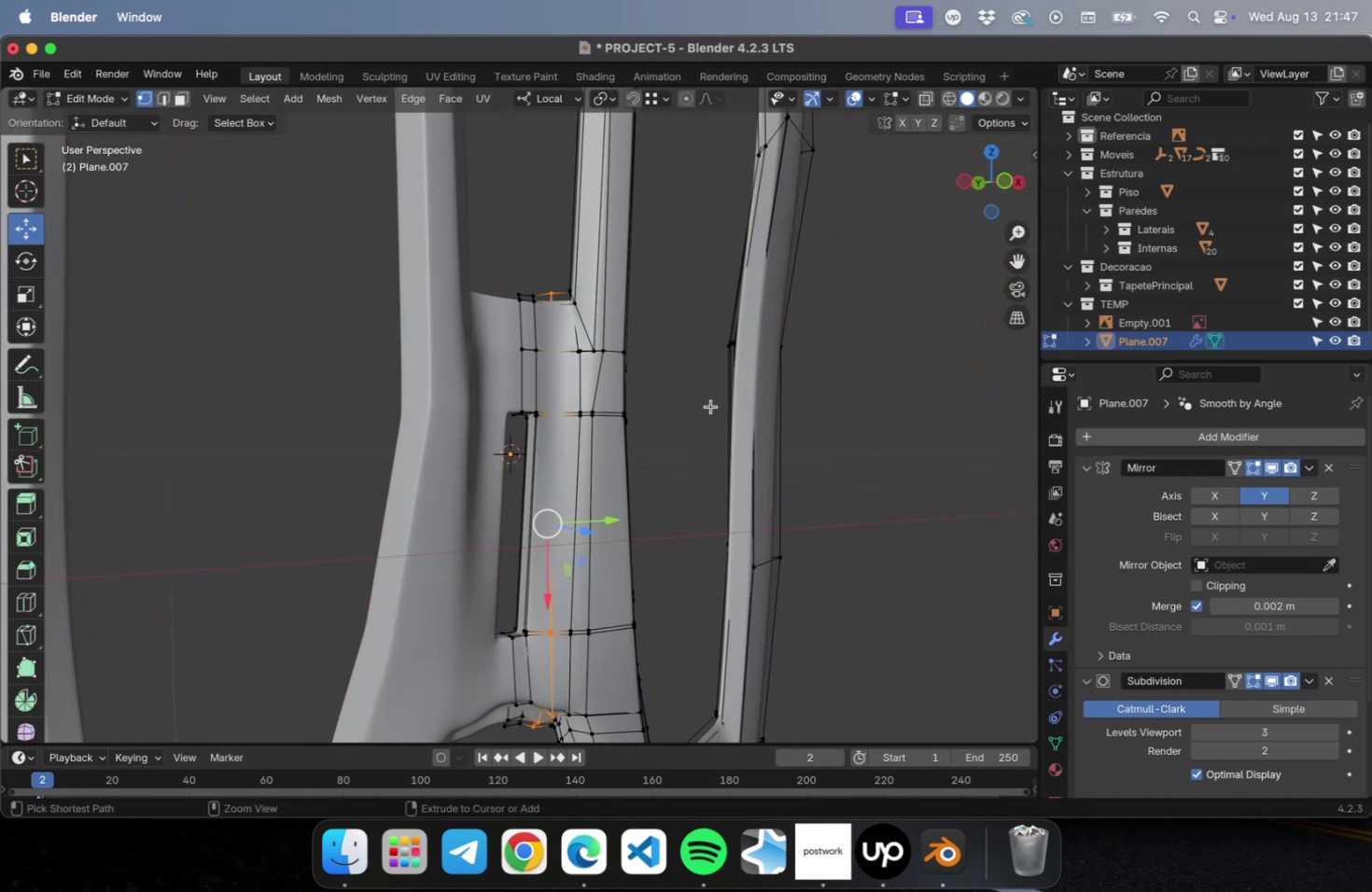 
key(Meta+Z)
 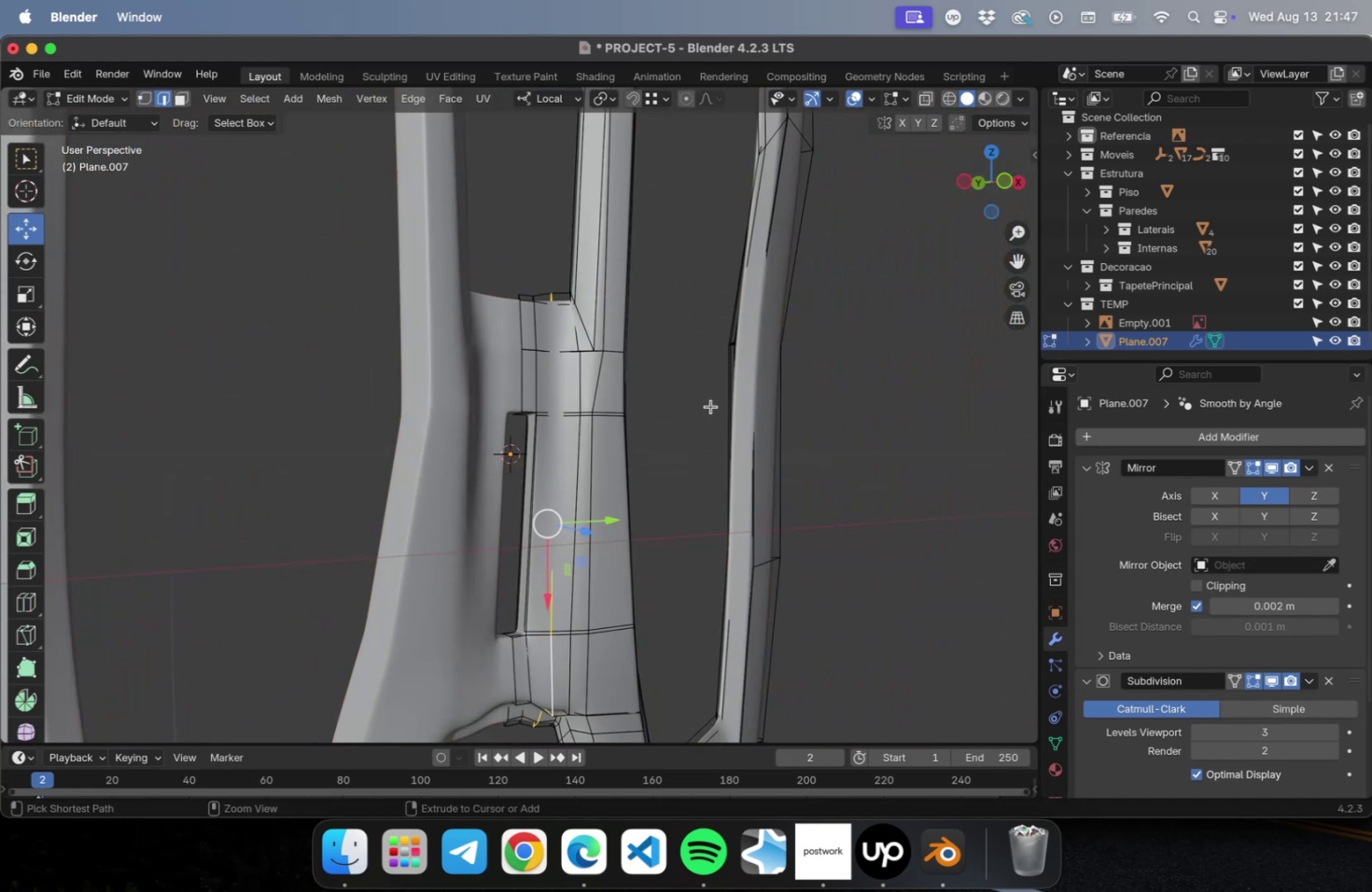 
key(Meta+Z)
 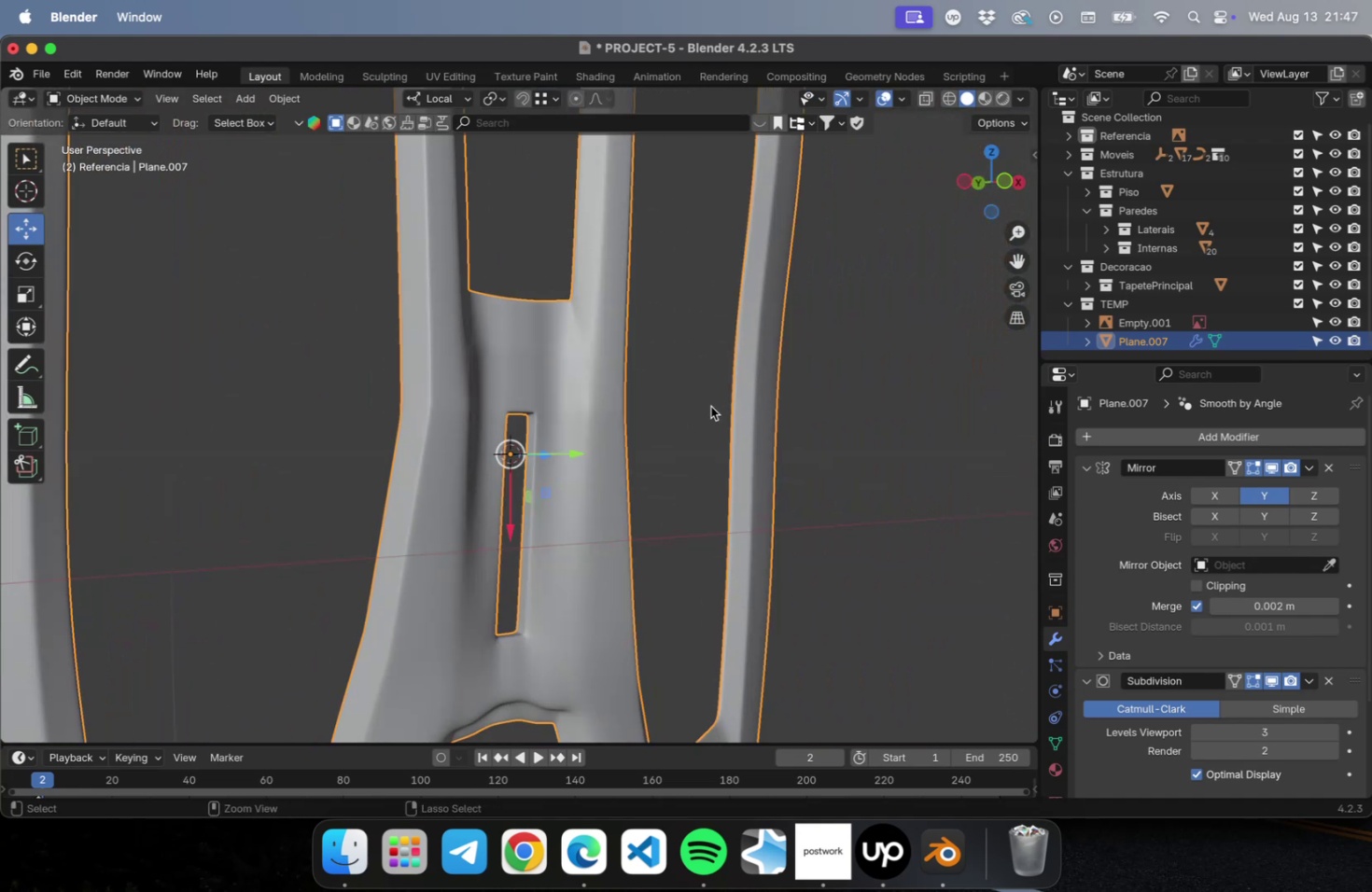 
key(Meta+Z)
 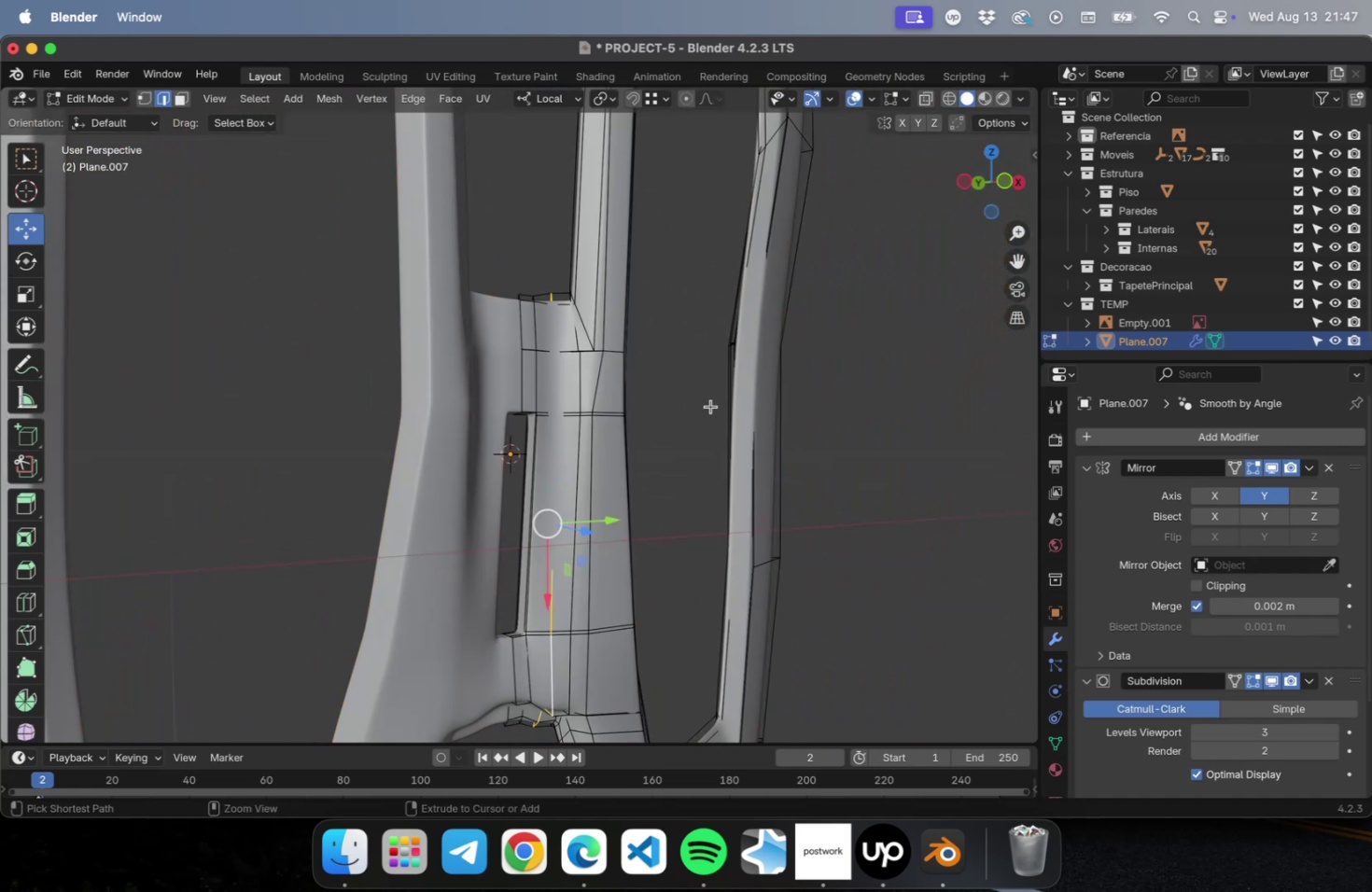 
key(Meta+Z)
 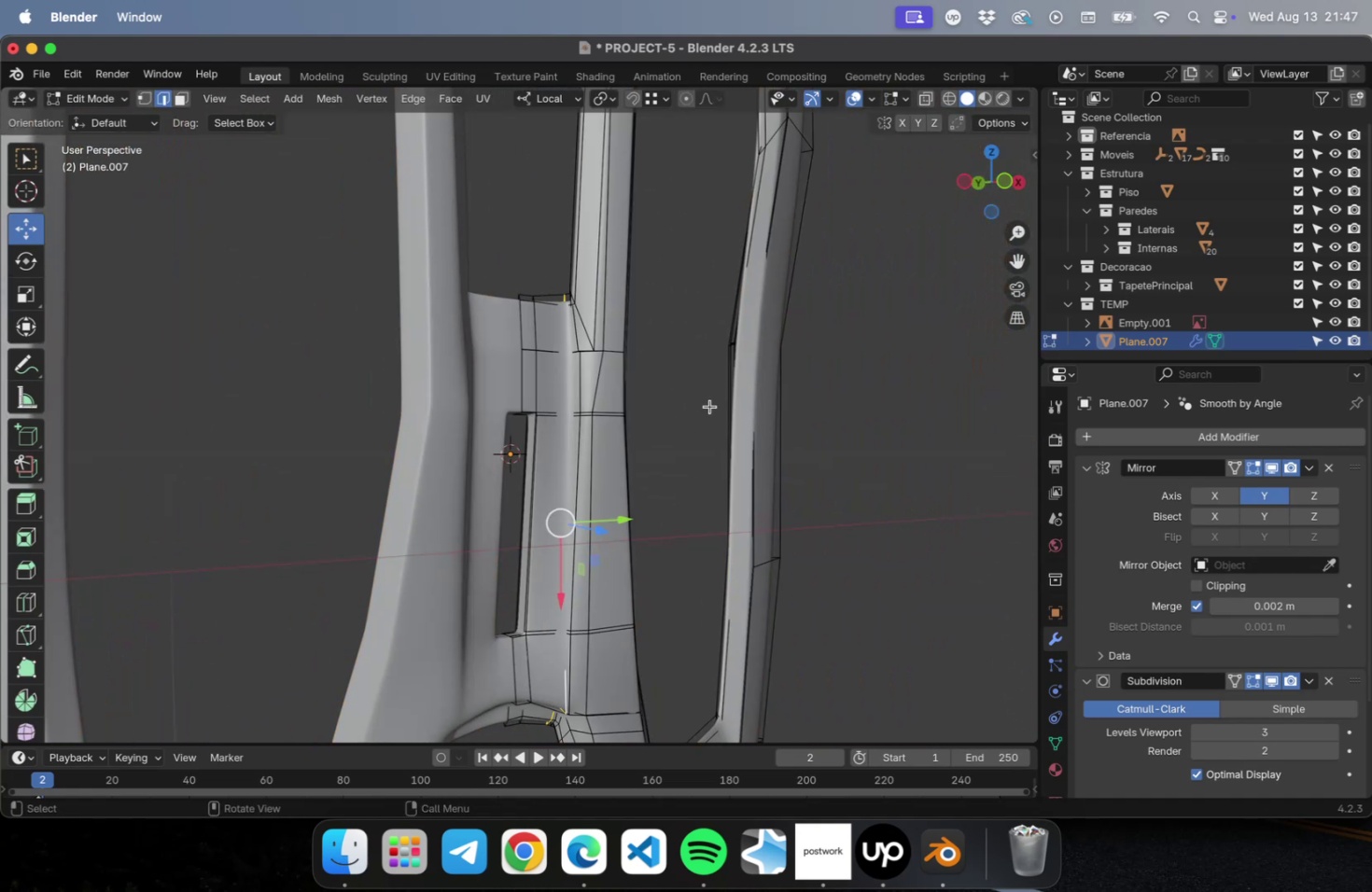 
key(Meta+CommandLeft)
 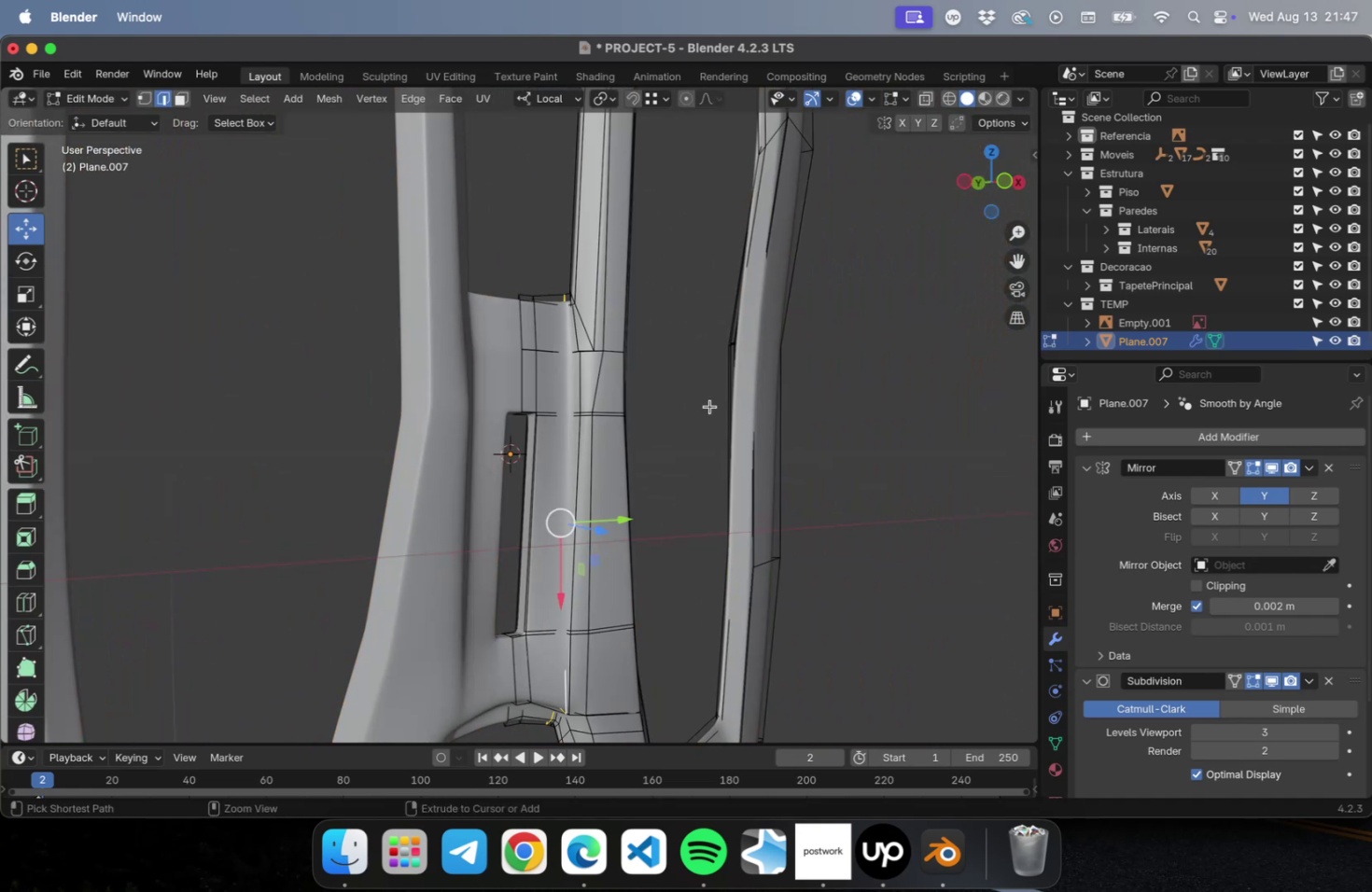 
key(Meta+S)
 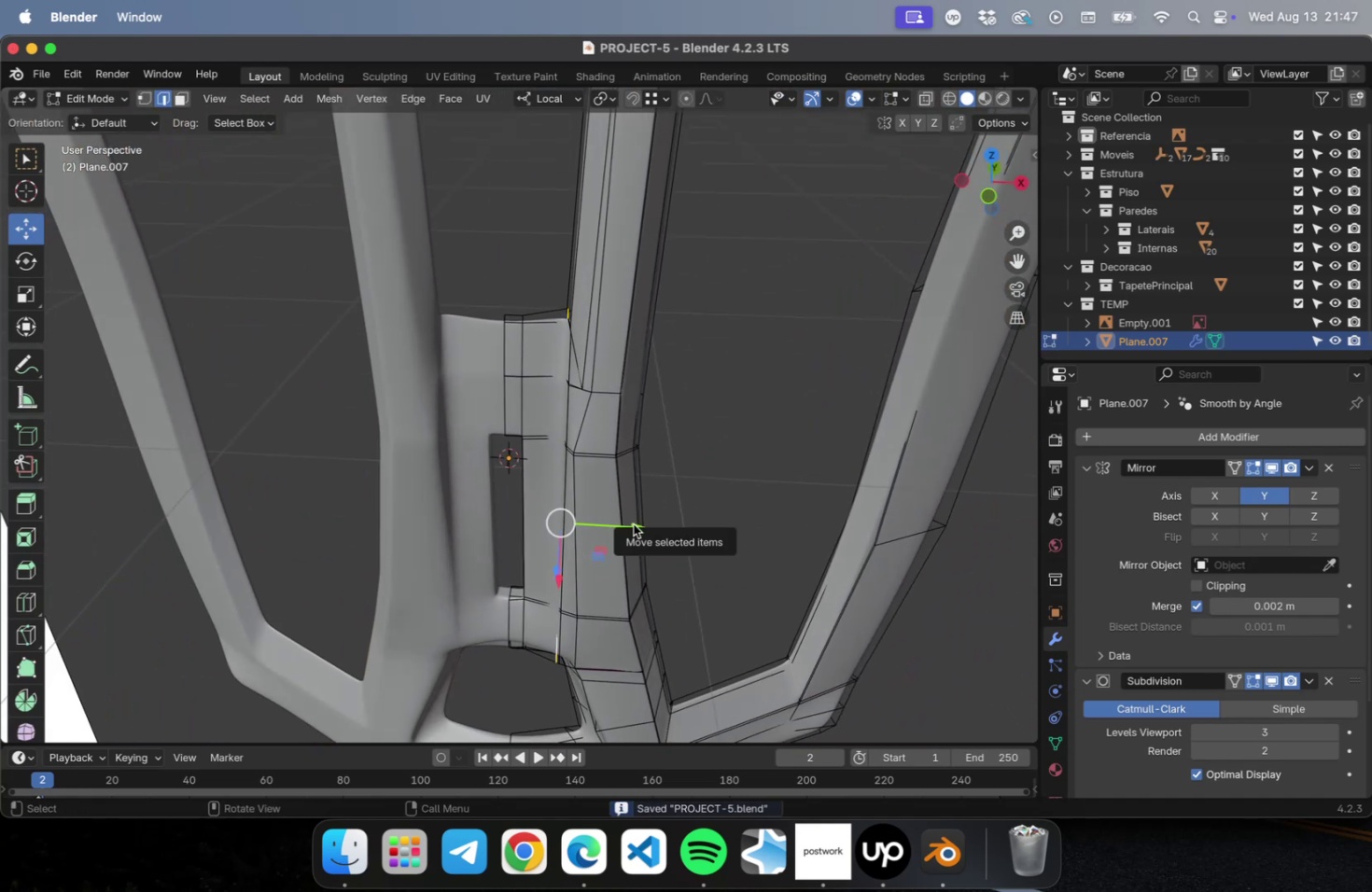 
type(GG)
 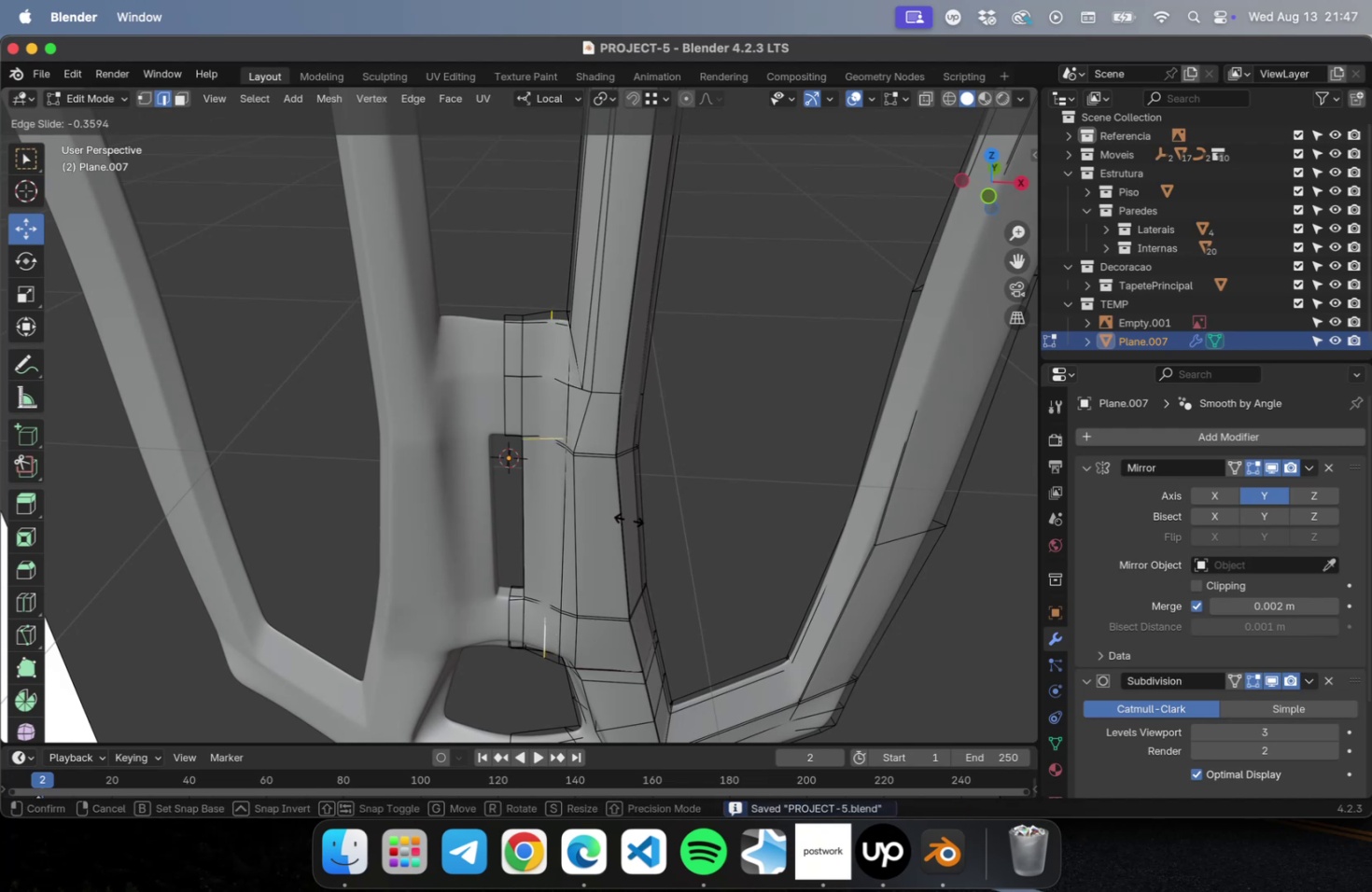 
left_click([628, 519])
 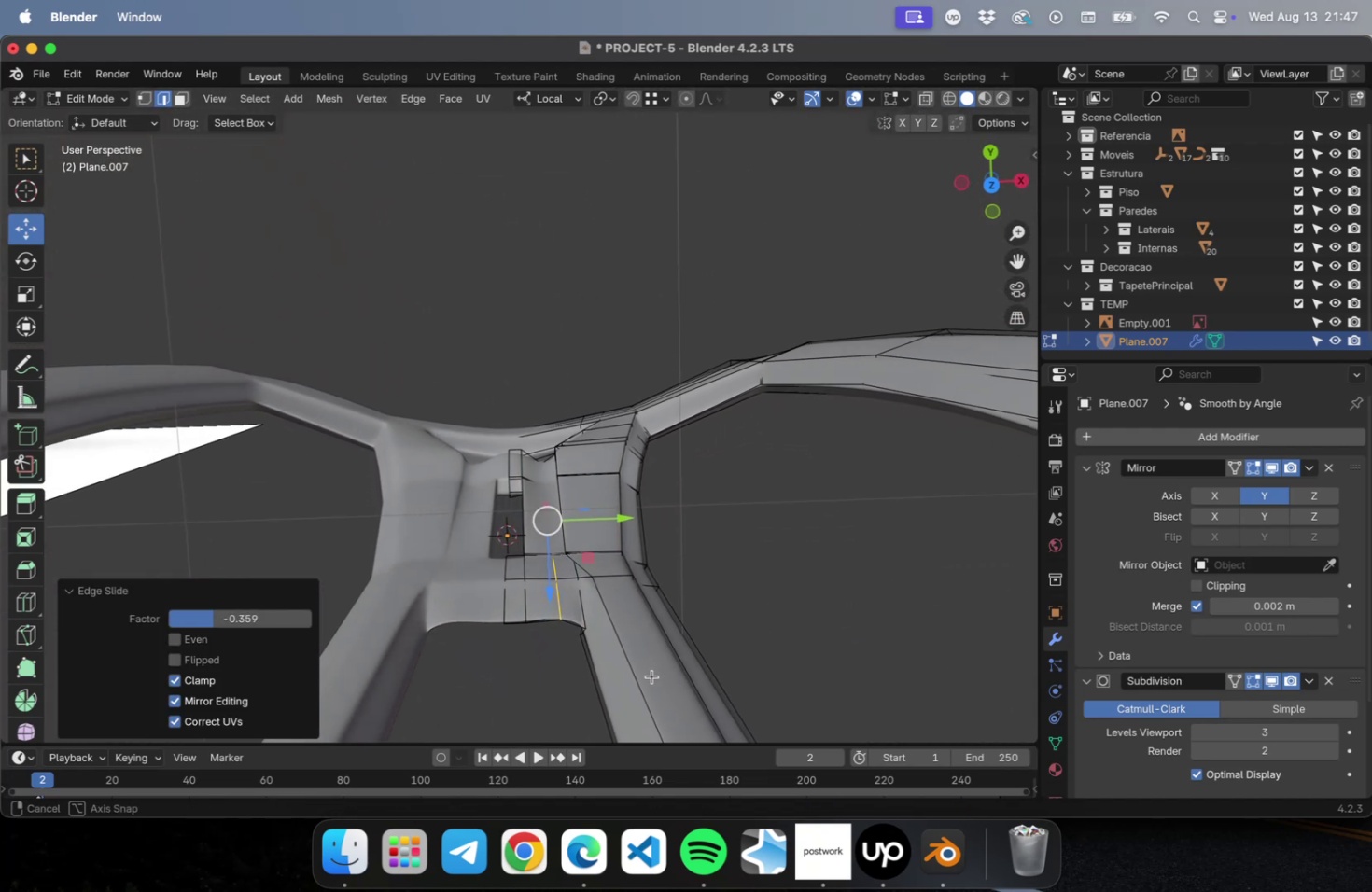 
wait(5.69)
 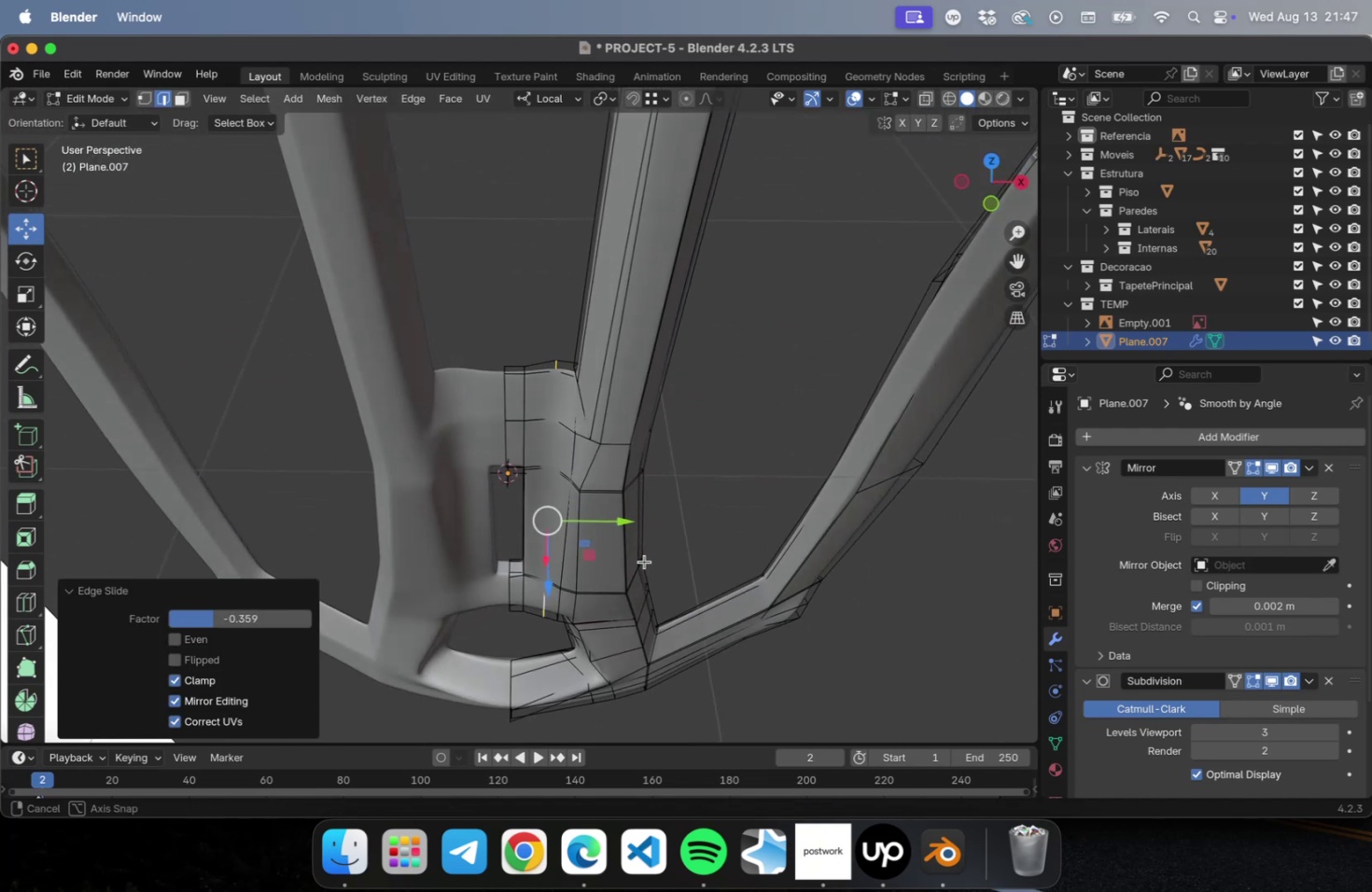 
key(Tab)
 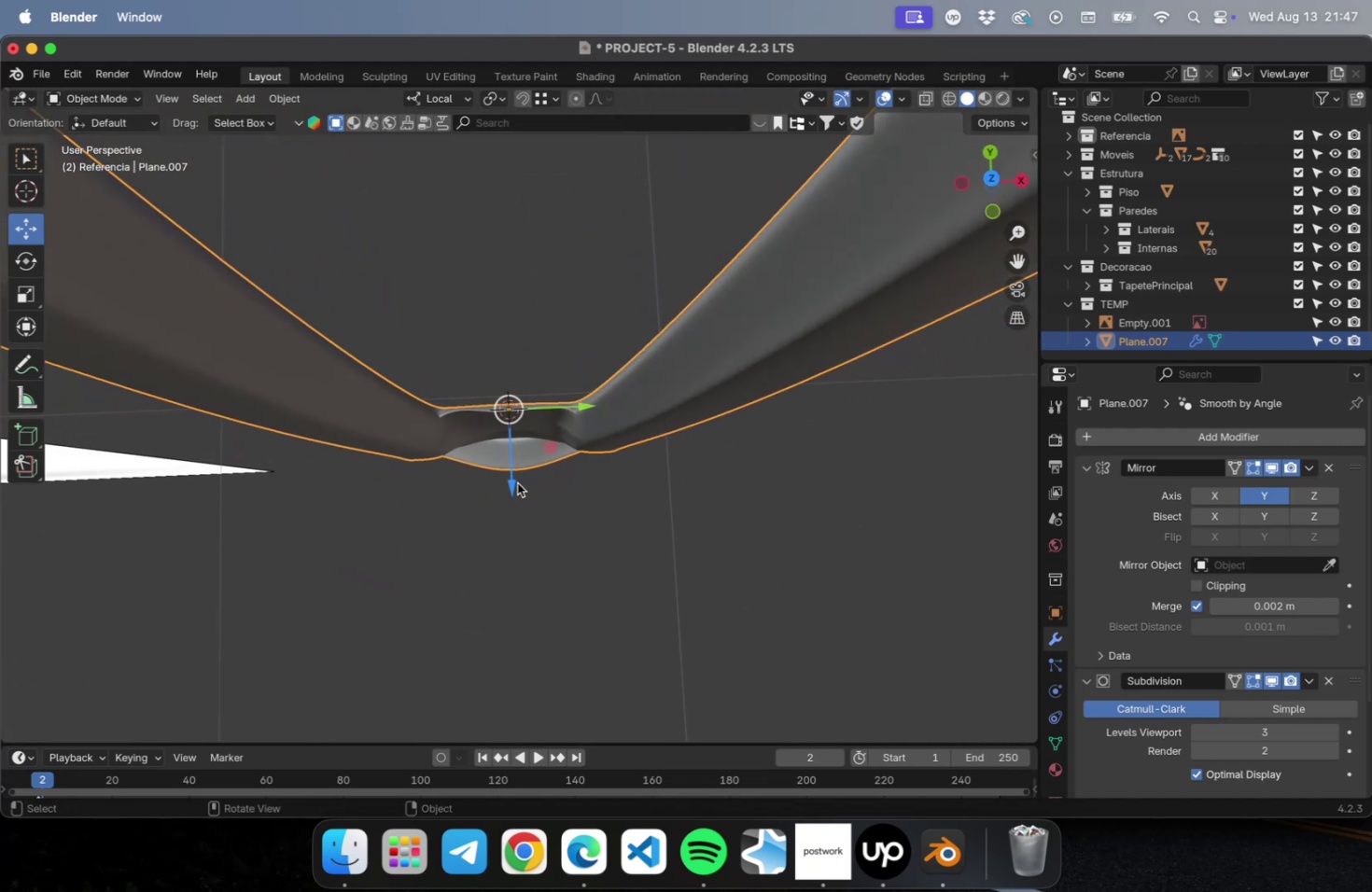 
key(Tab)
 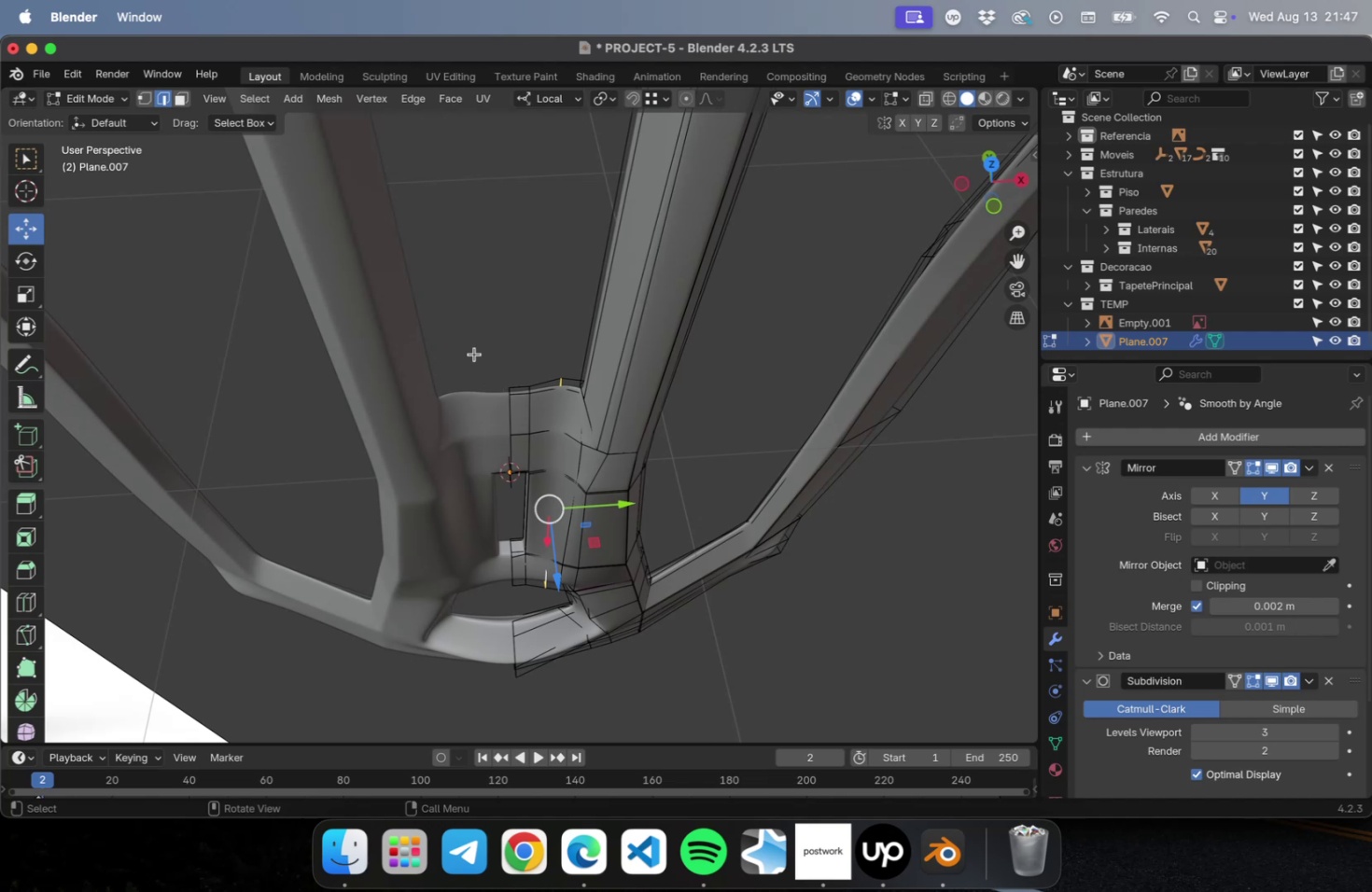 
key(1)
 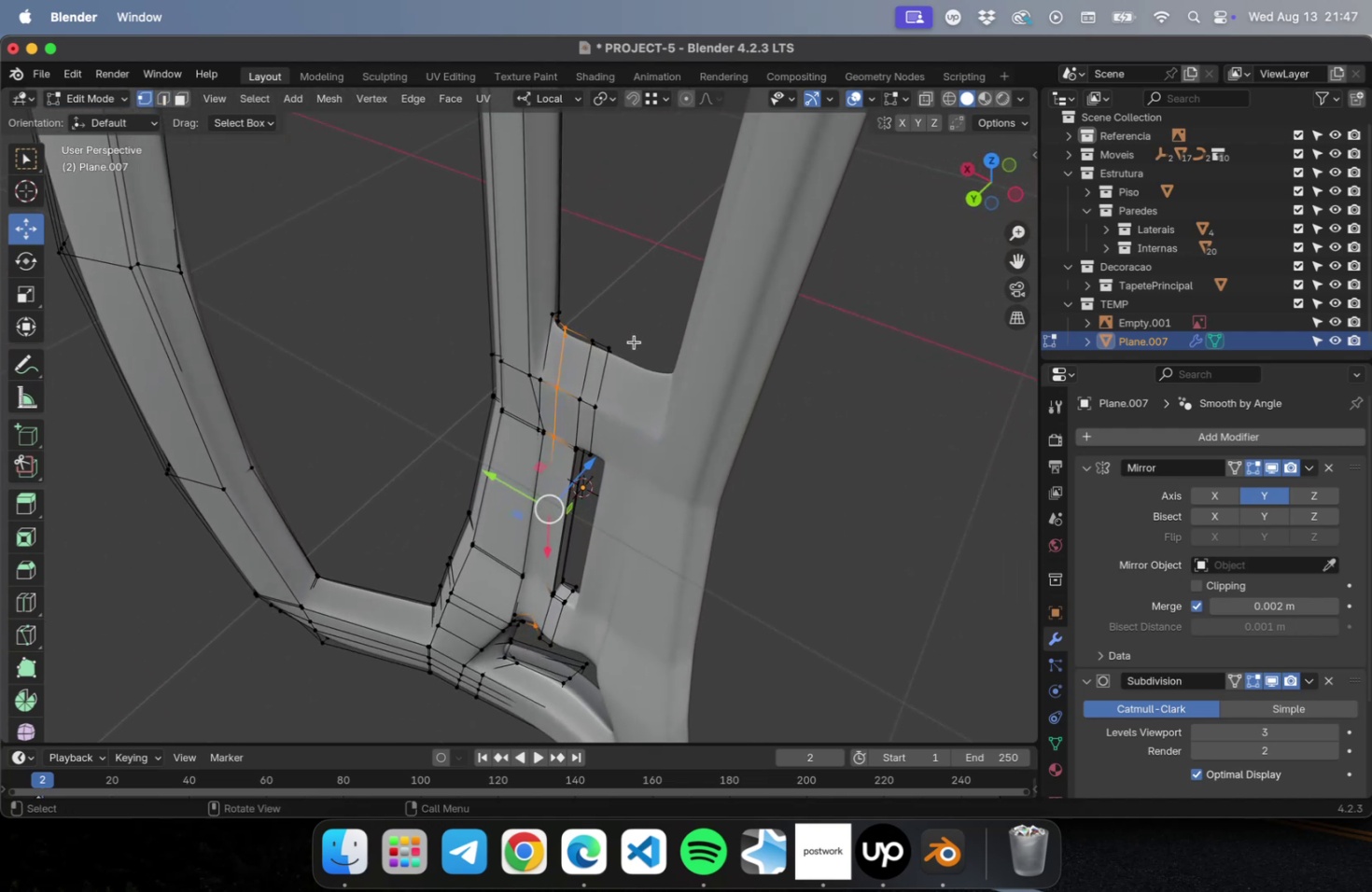 
left_click([592, 340])
 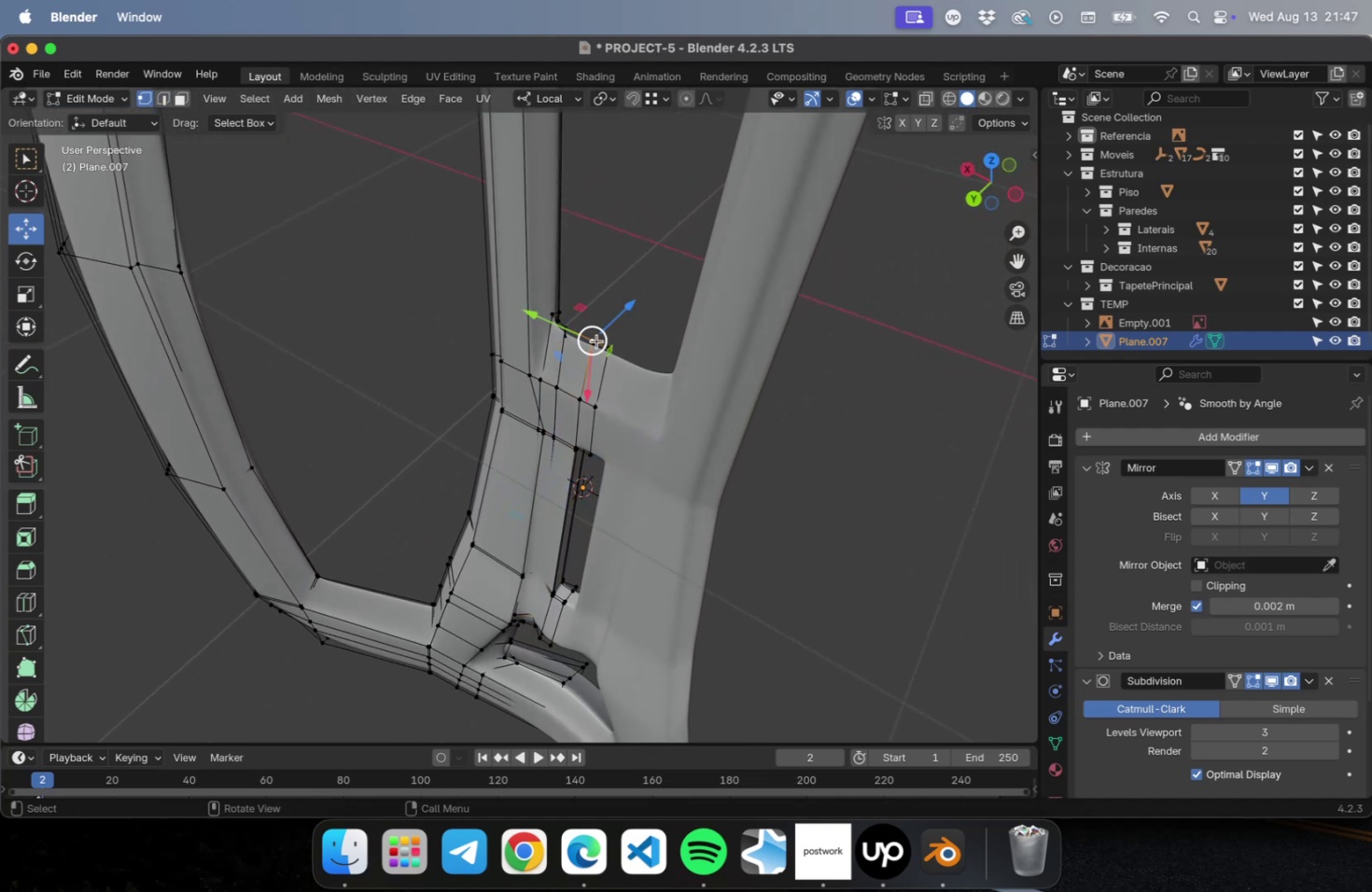 
hold_key(key=ShiftLeft, duration=0.76)
left_click([612, 347])
 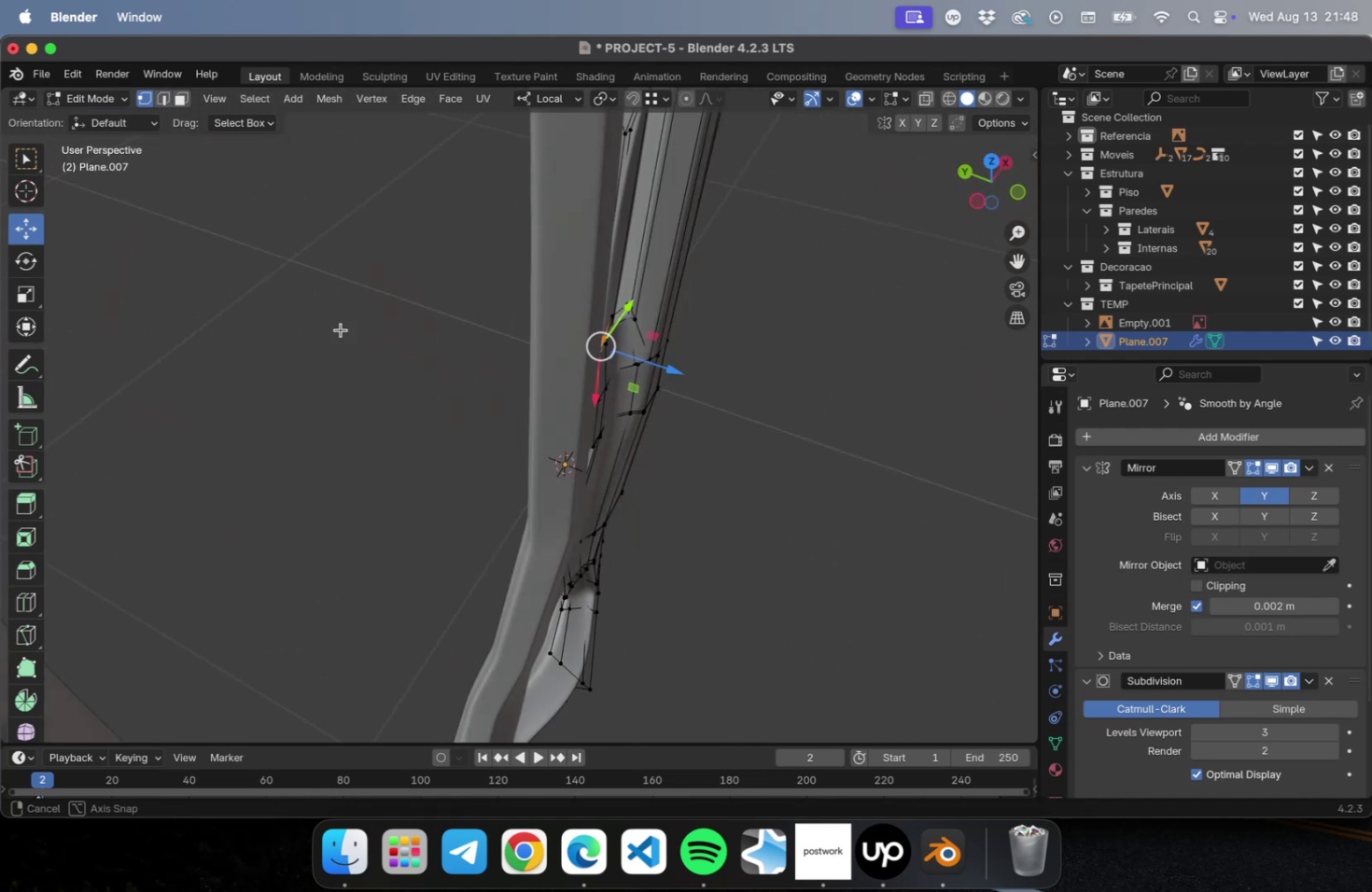 
hold_key(key=ShiftLeft, duration=0.42)
 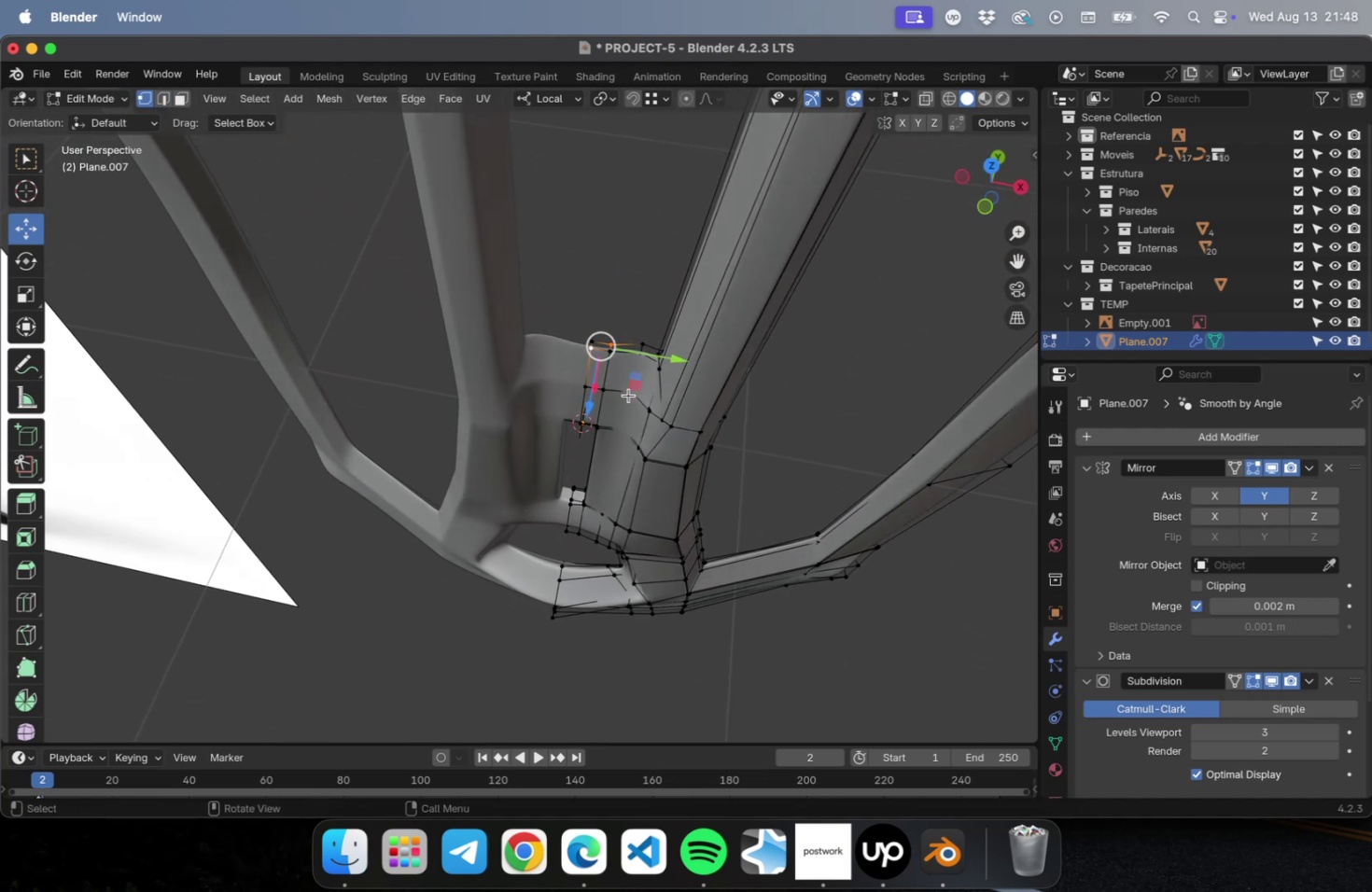 
left_click_drag(start_coordinate=[594, 402], to_coordinate=[595, 393])
 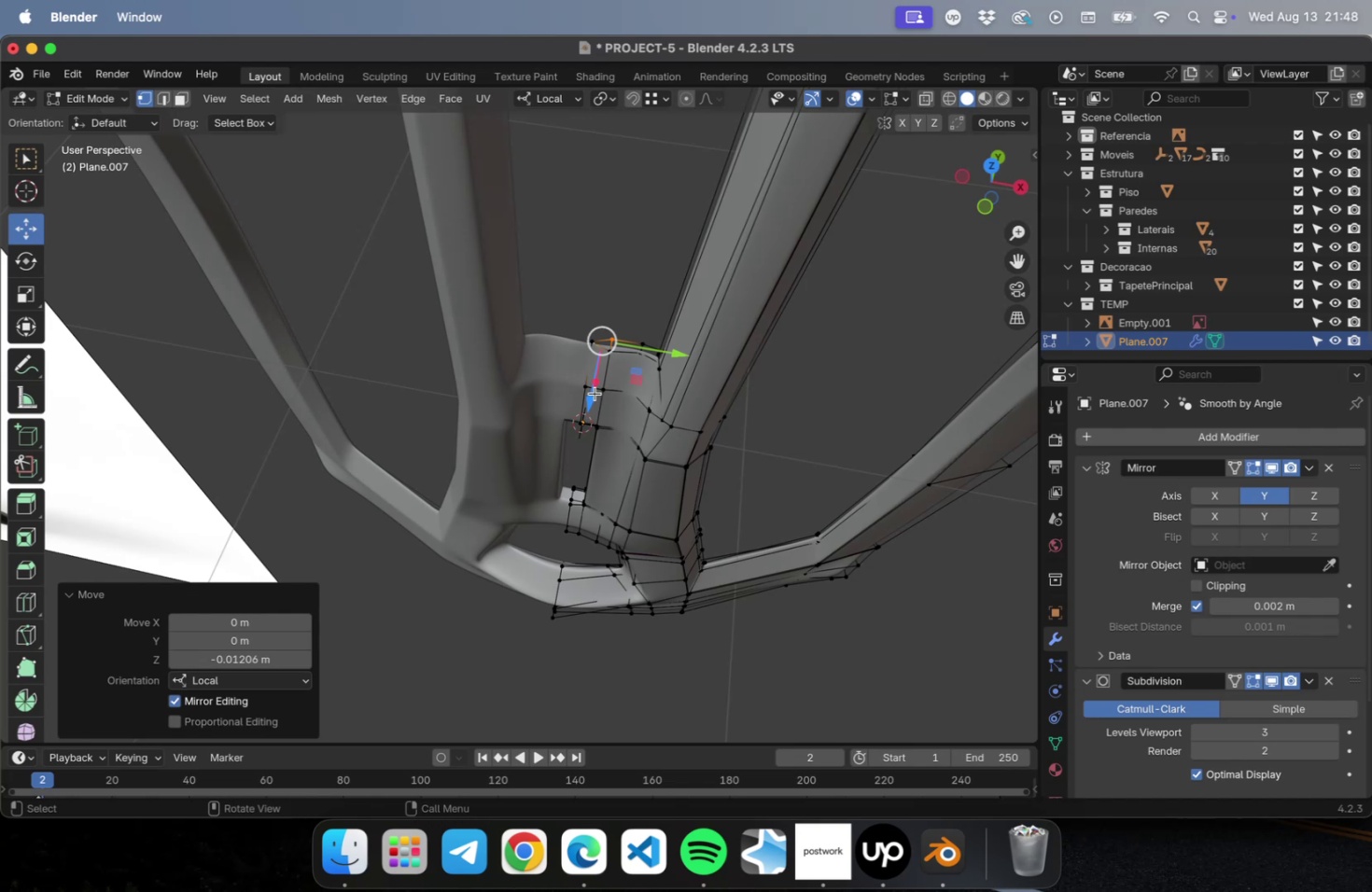 
key(Meta+Z)
 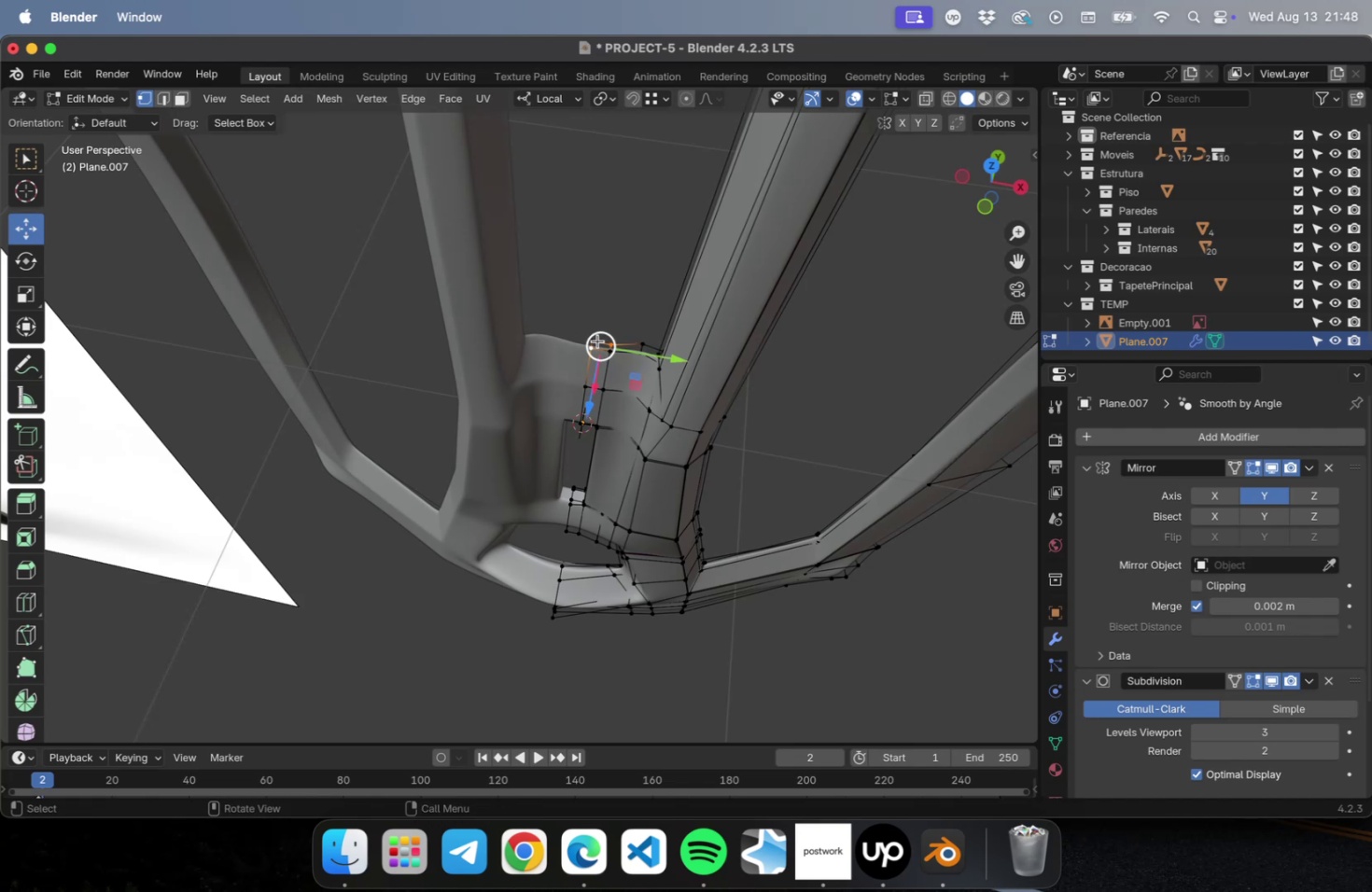 
left_click([595, 339])
 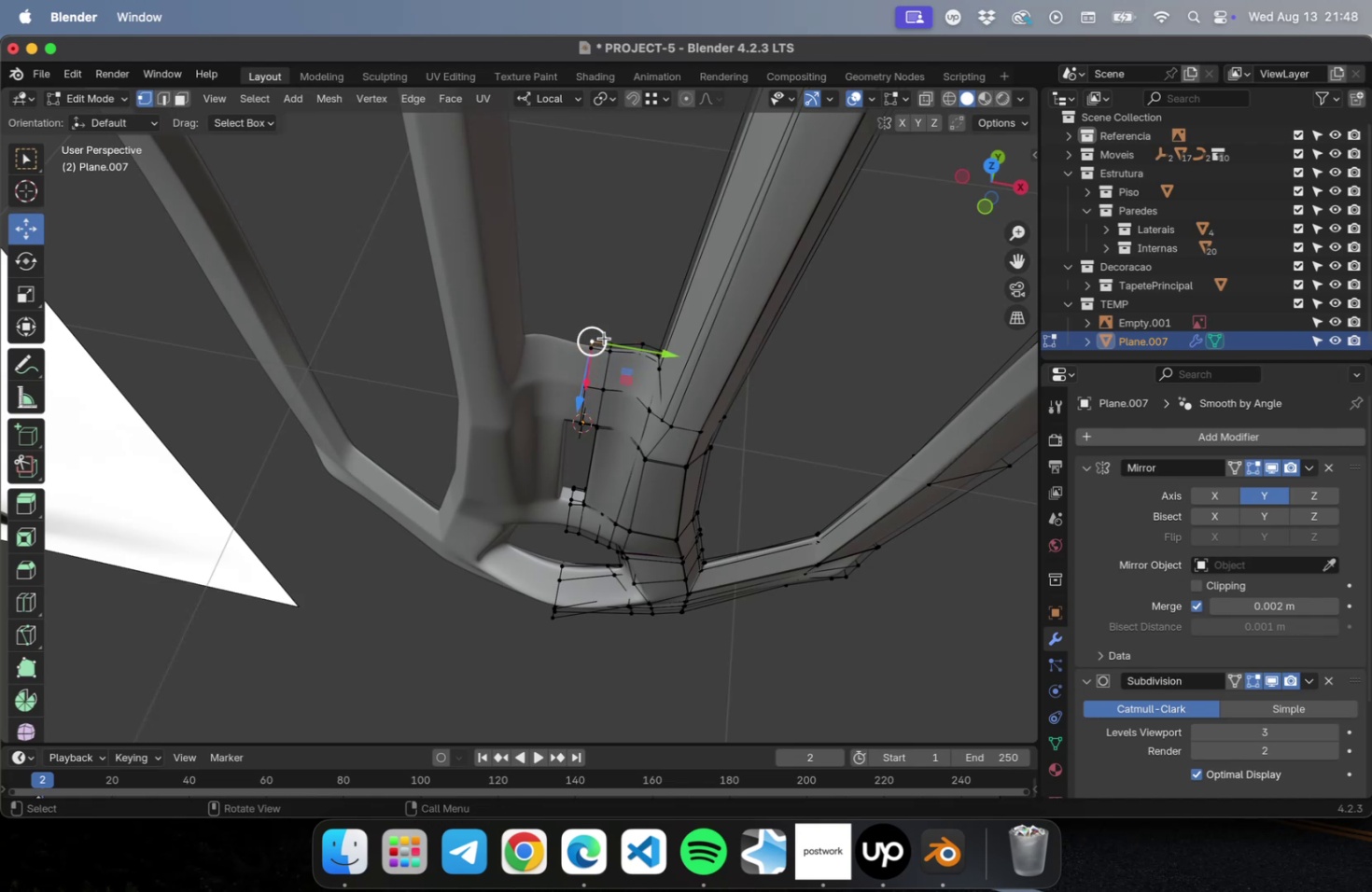 
hold_key(key=ShiftLeft, duration=0.41)
left_click([611, 340])
 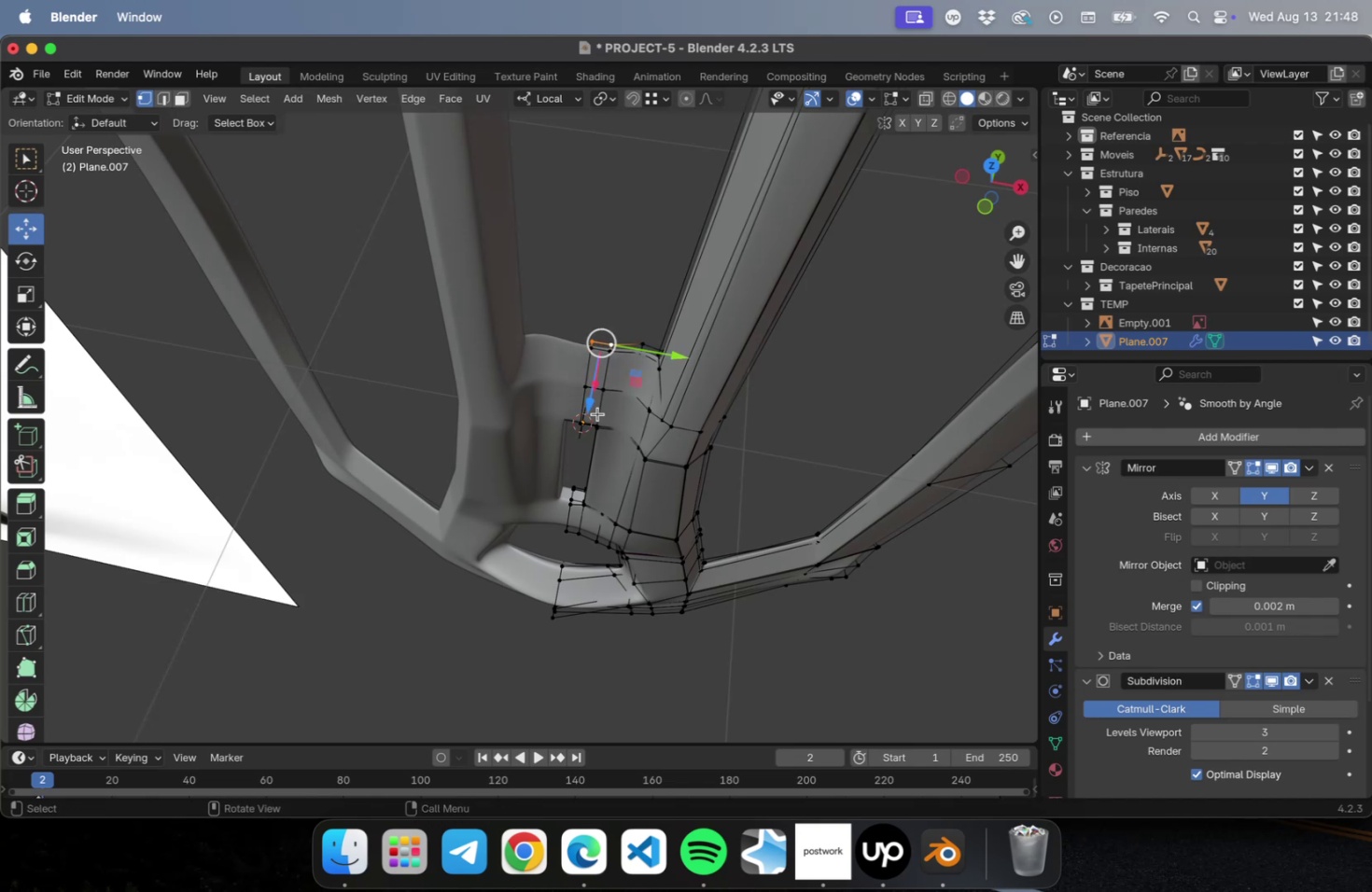 
left_click_drag(start_coordinate=[584, 404], to_coordinate=[585, 394])
 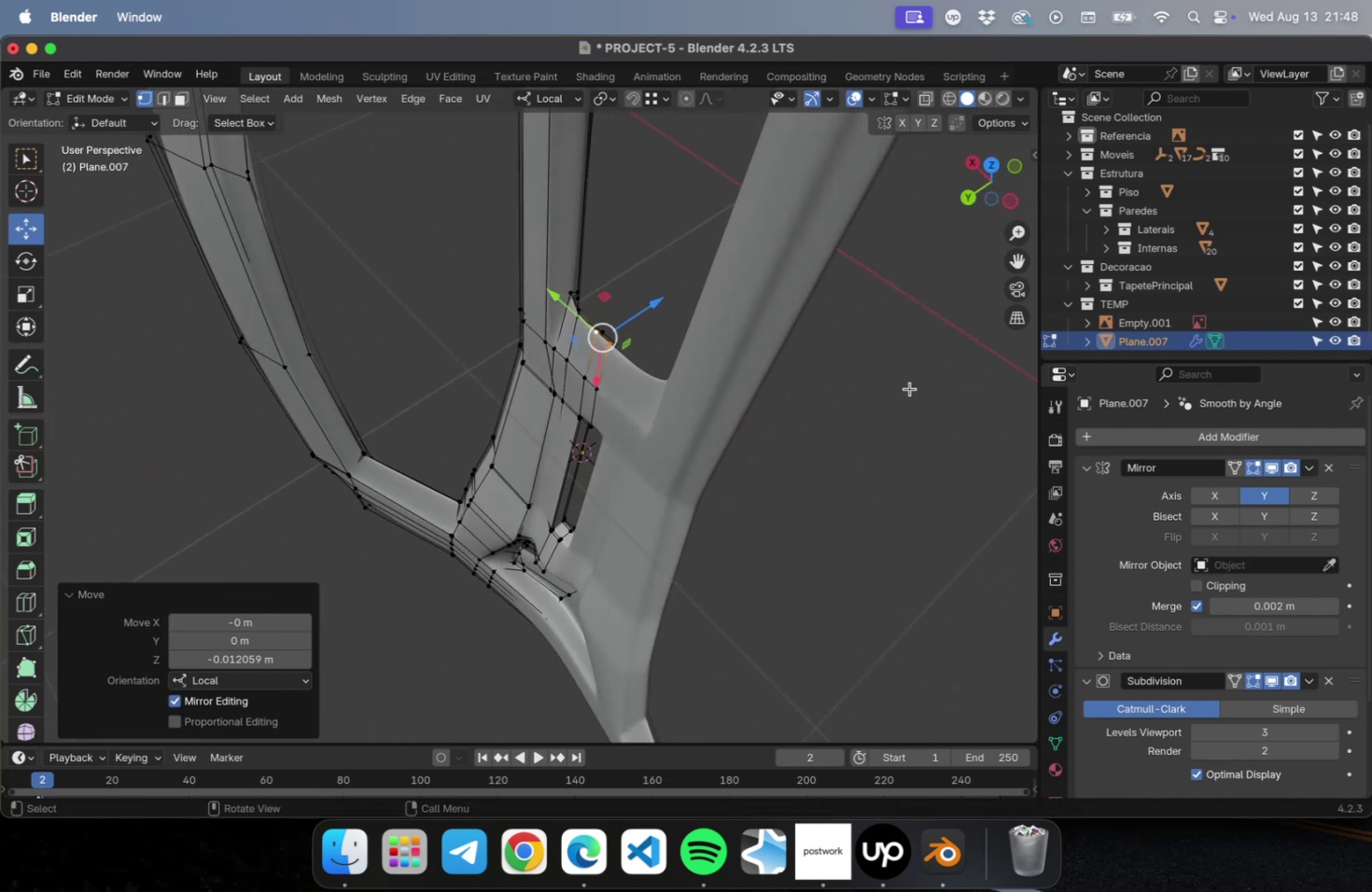 
key(Meta+CommandLeft)
 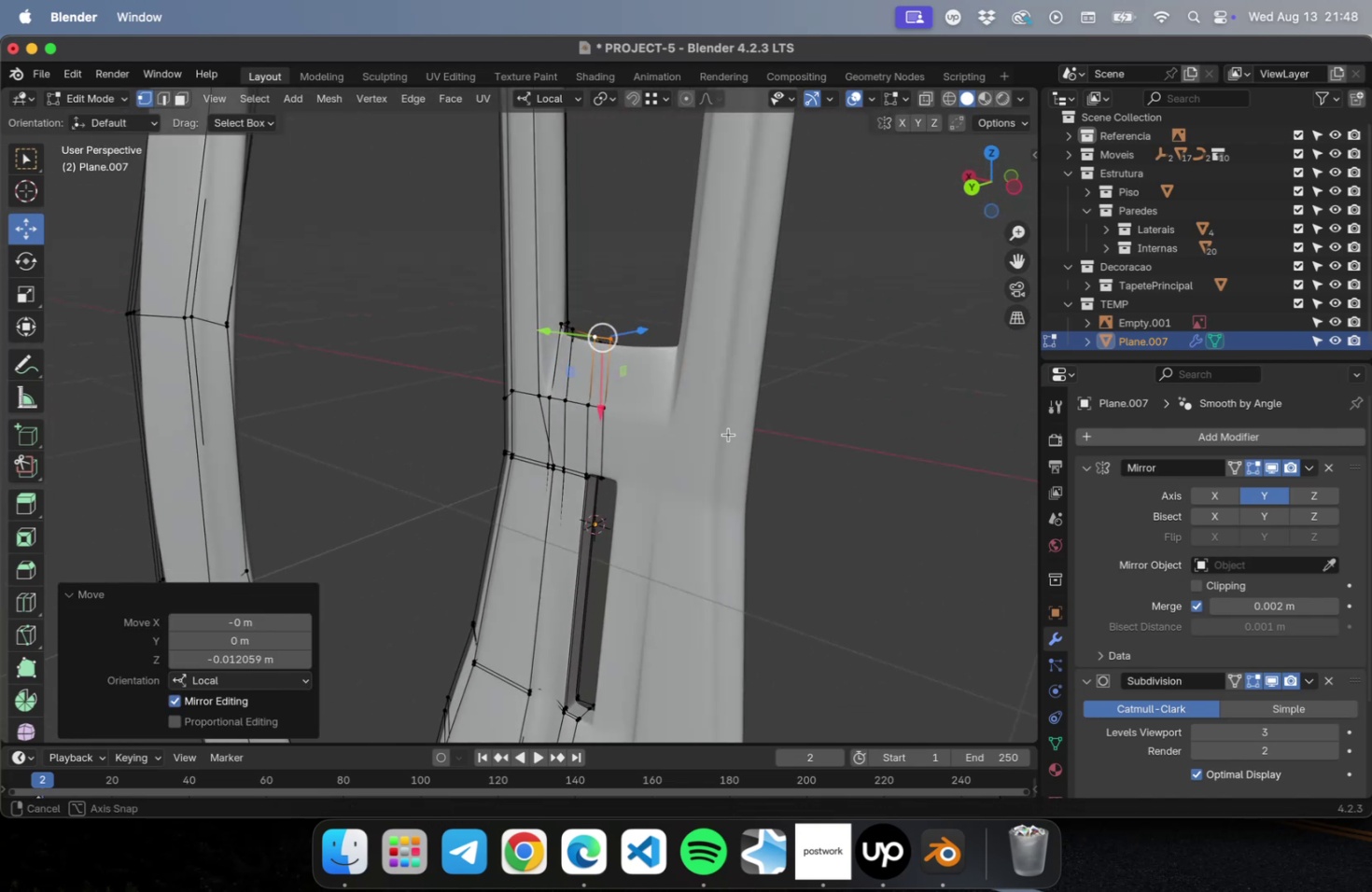 
hold_key(key=ShiftLeft, duration=0.66)
 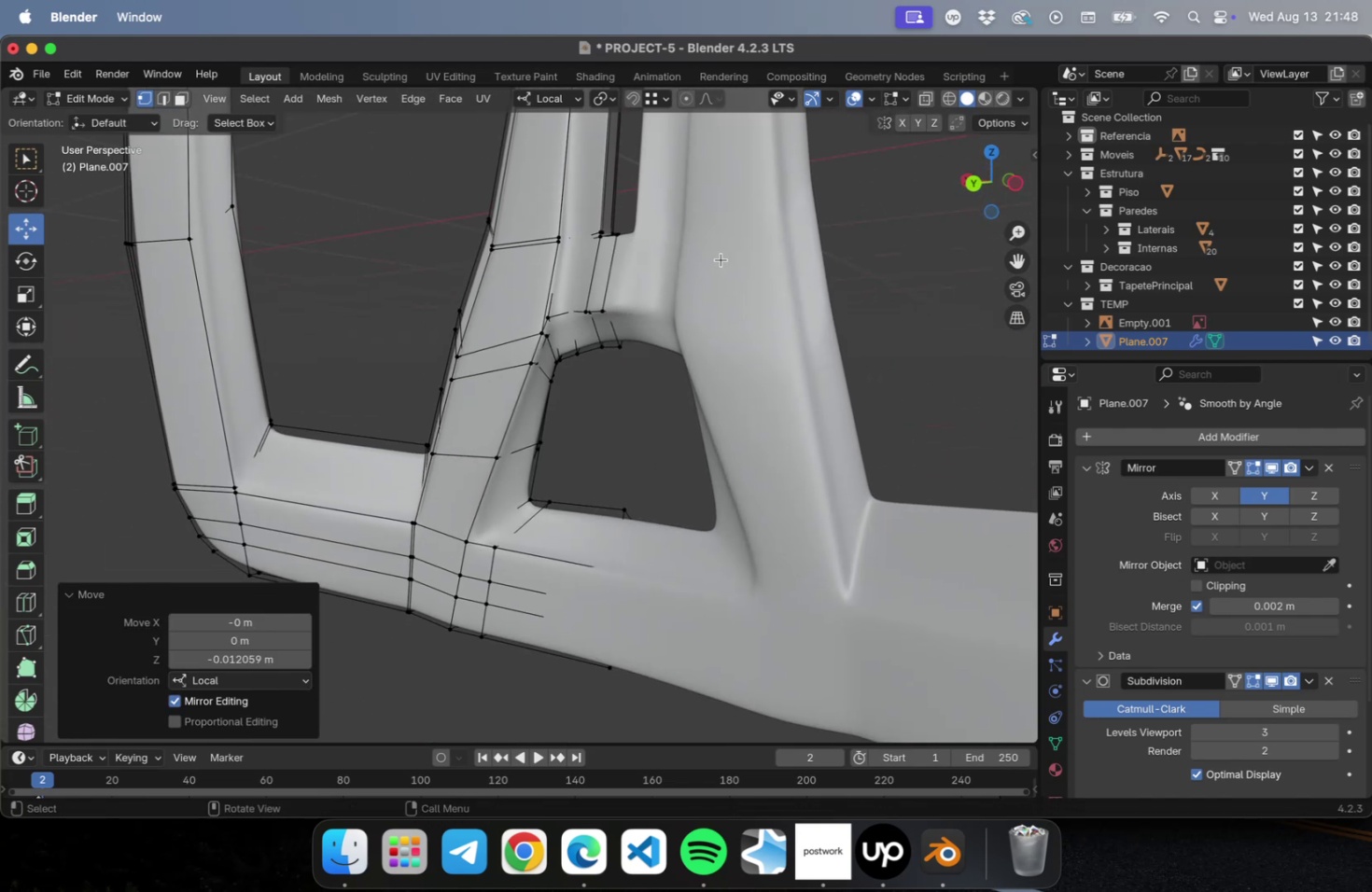 
key(Tab)
 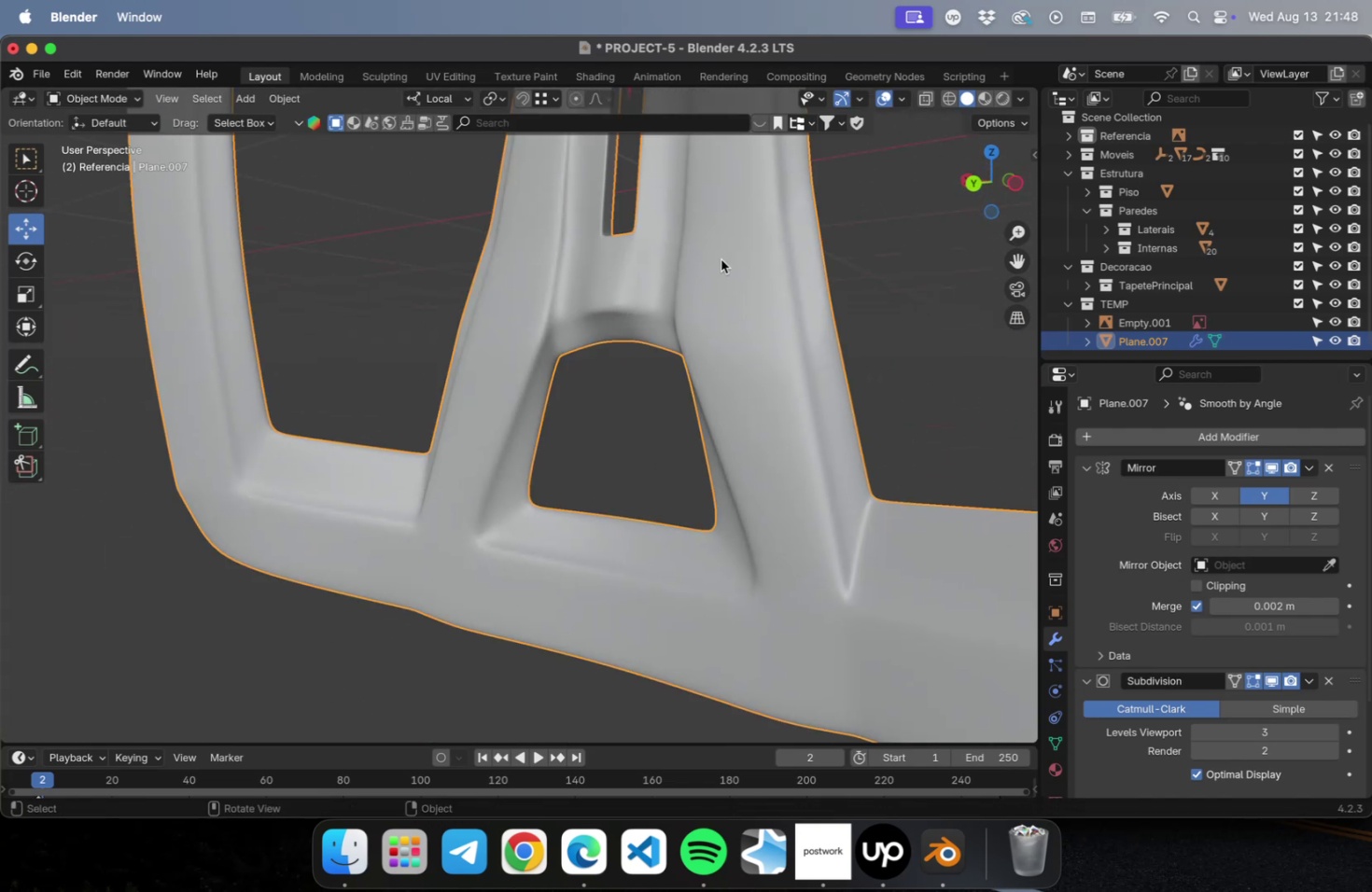 
key(Meta+CommandLeft)
 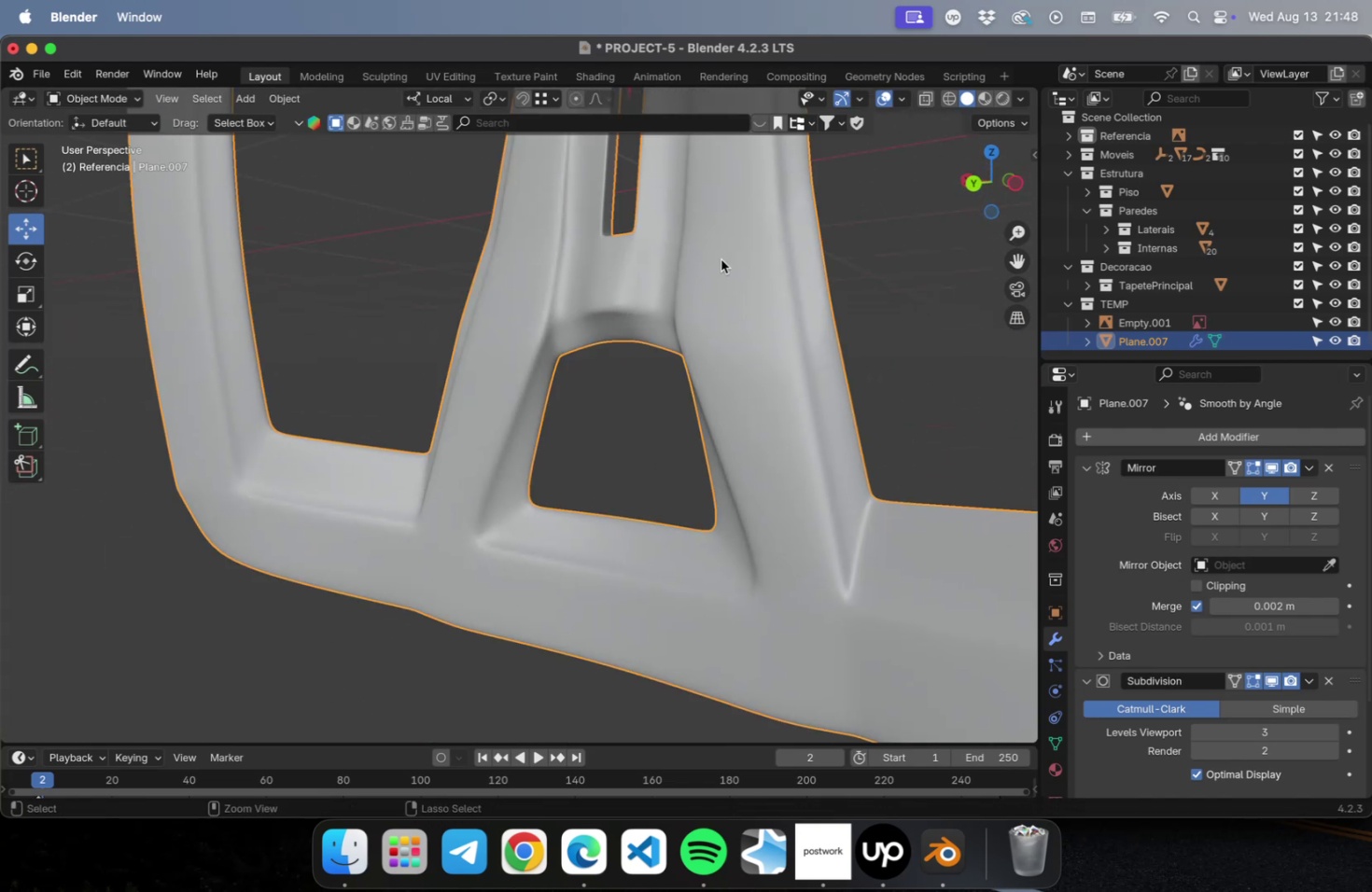 
key(Meta+S)
 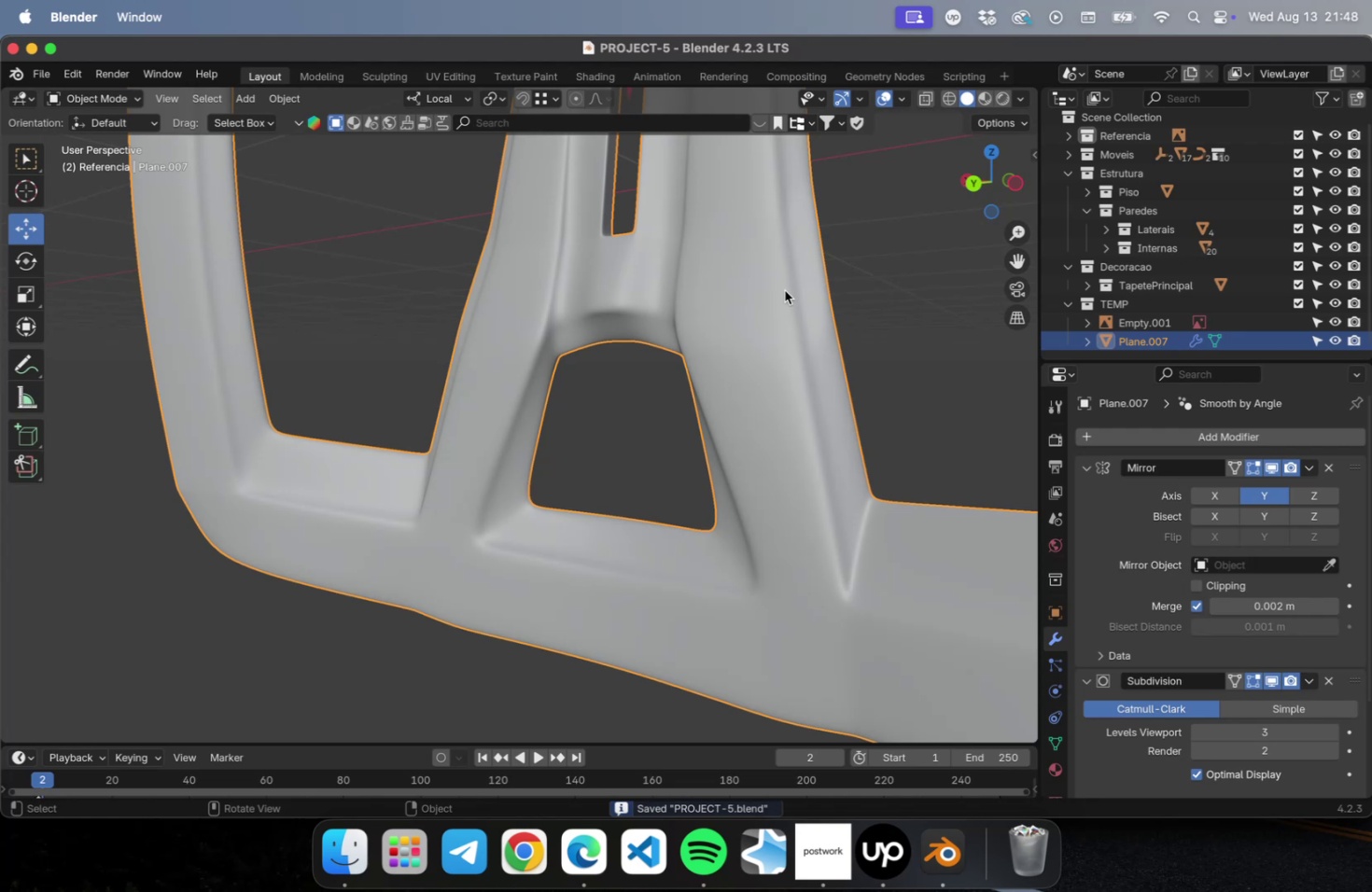 
scroll: coordinate [786, 290], scroll_direction: down, amount: 4.0
 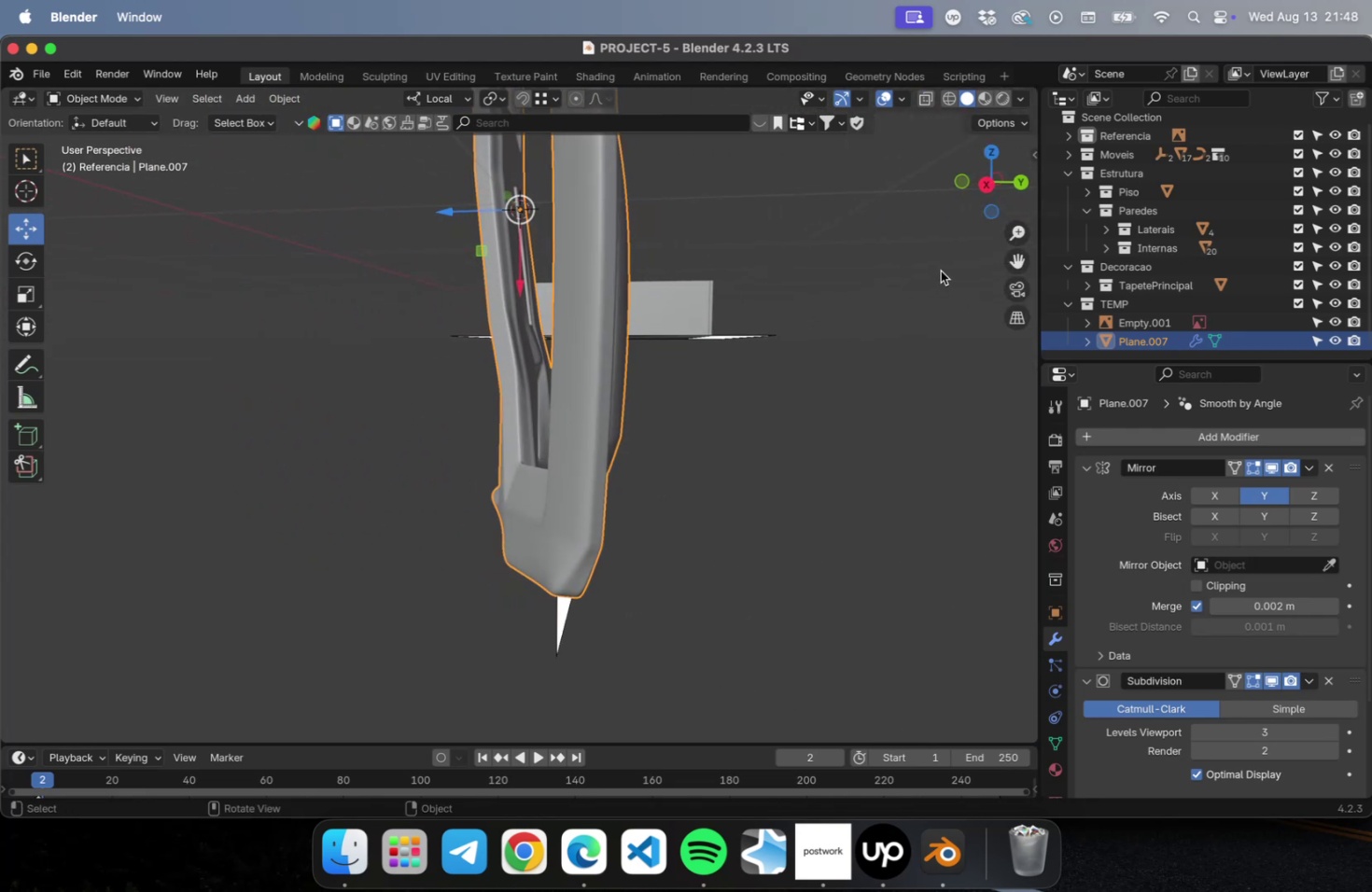 
wait(9.5)
 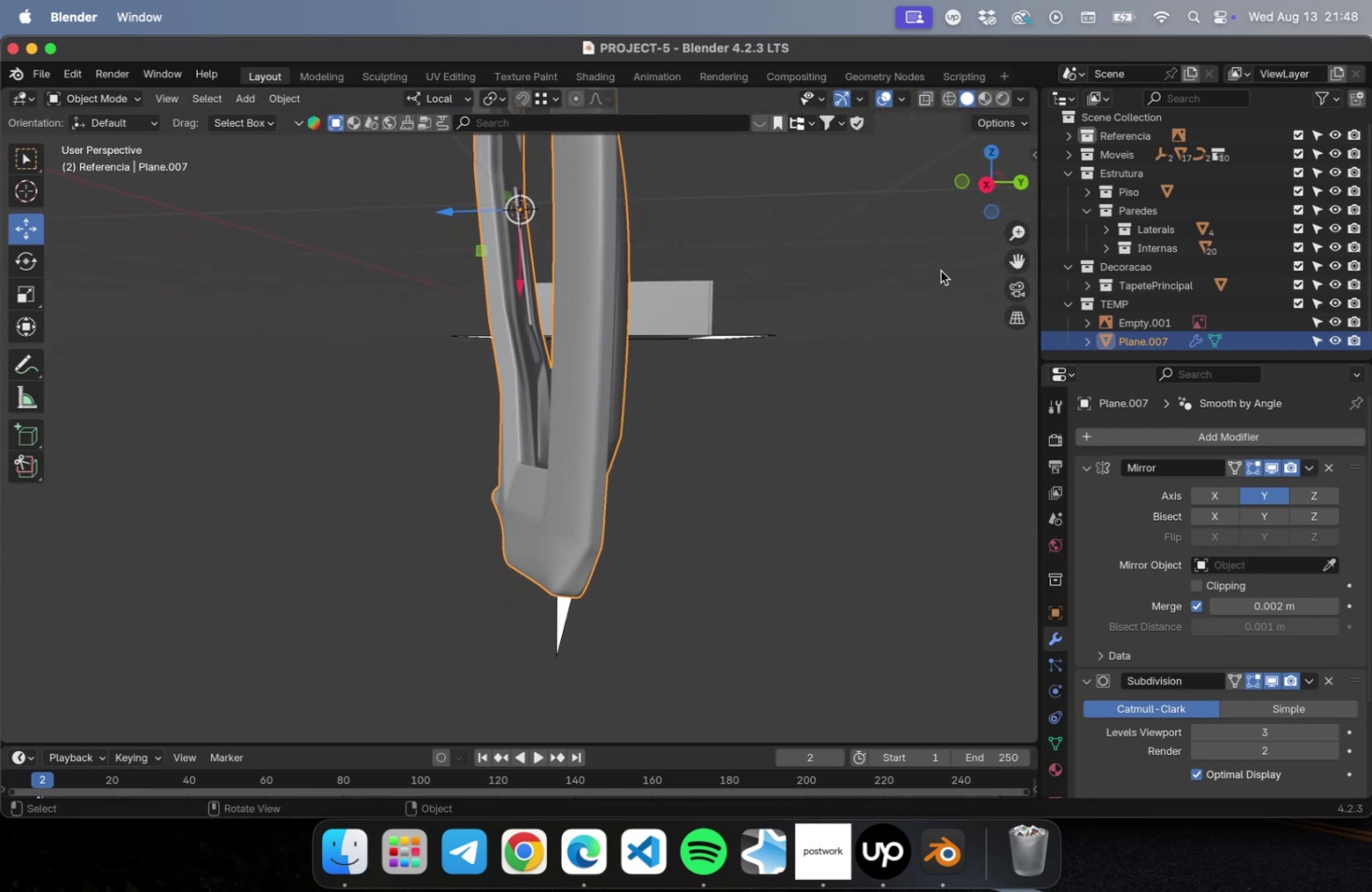 
scroll: coordinate [798, 444], scroll_direction: down, amount: 9.0
 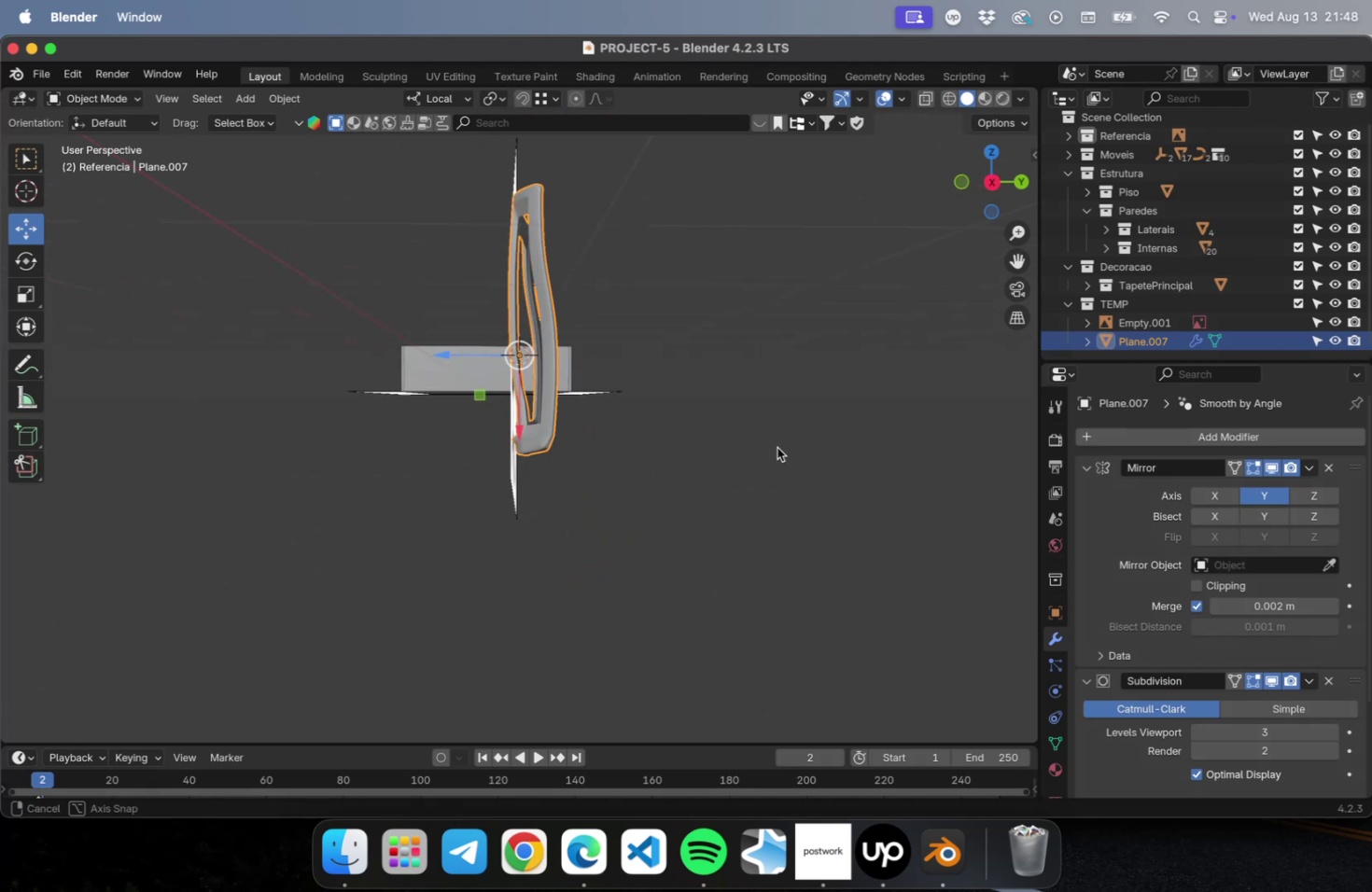 
scroll: coordinate [560, 394], scroll_direction: up, amount: 6.0
 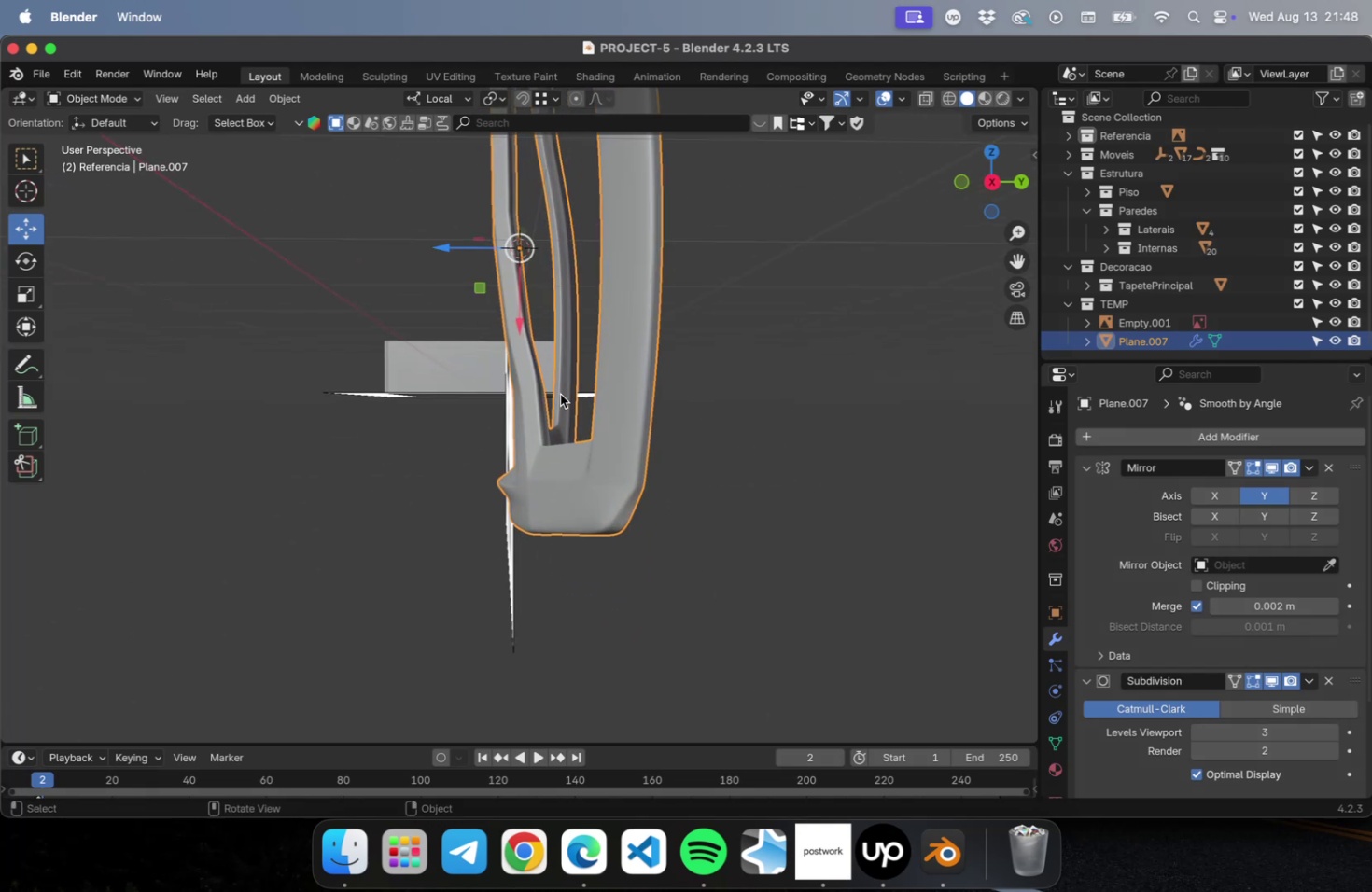 
key(Tab)
 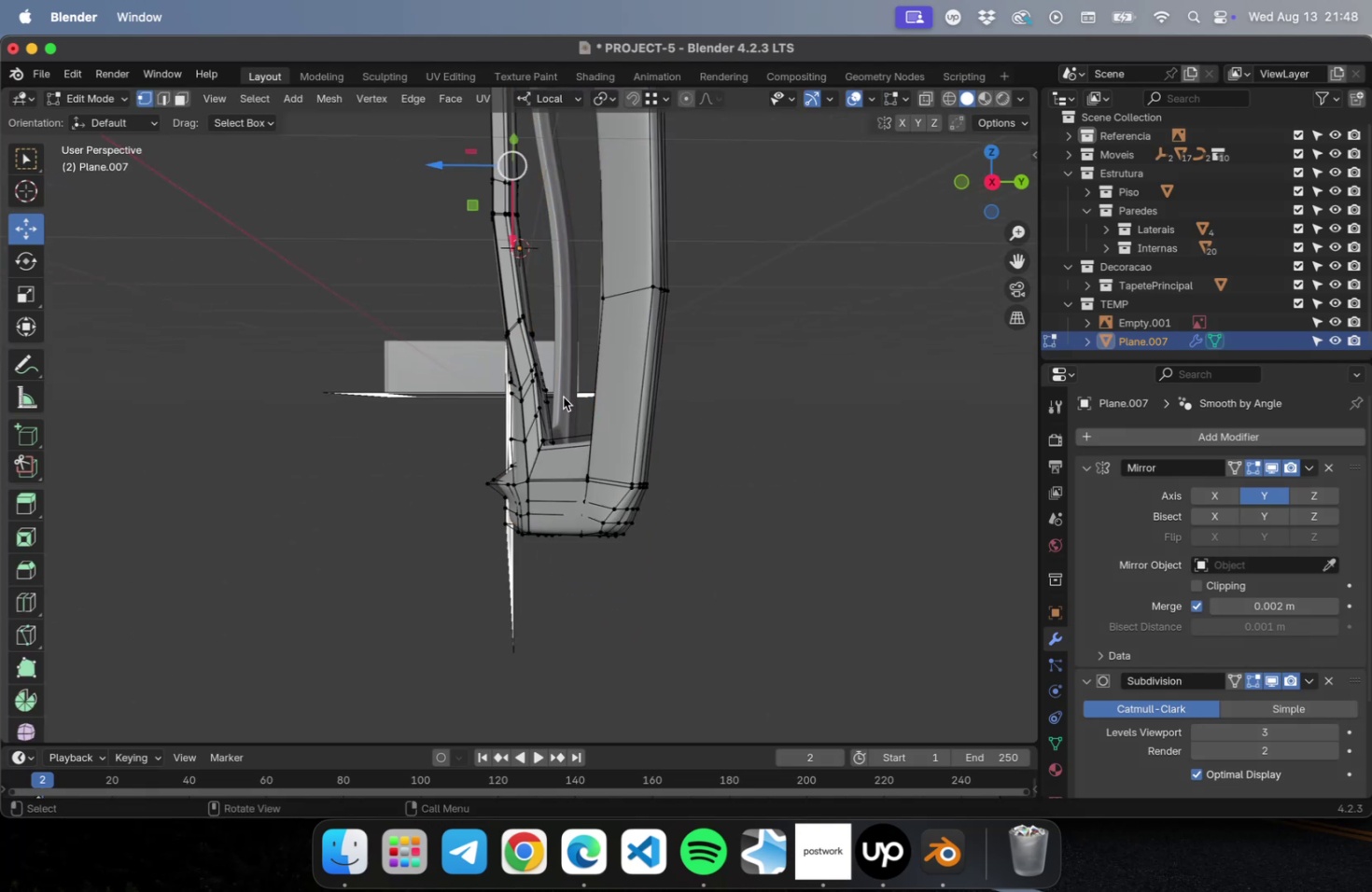 
hold_key(key=ShiftLeft, duration=0.6)
 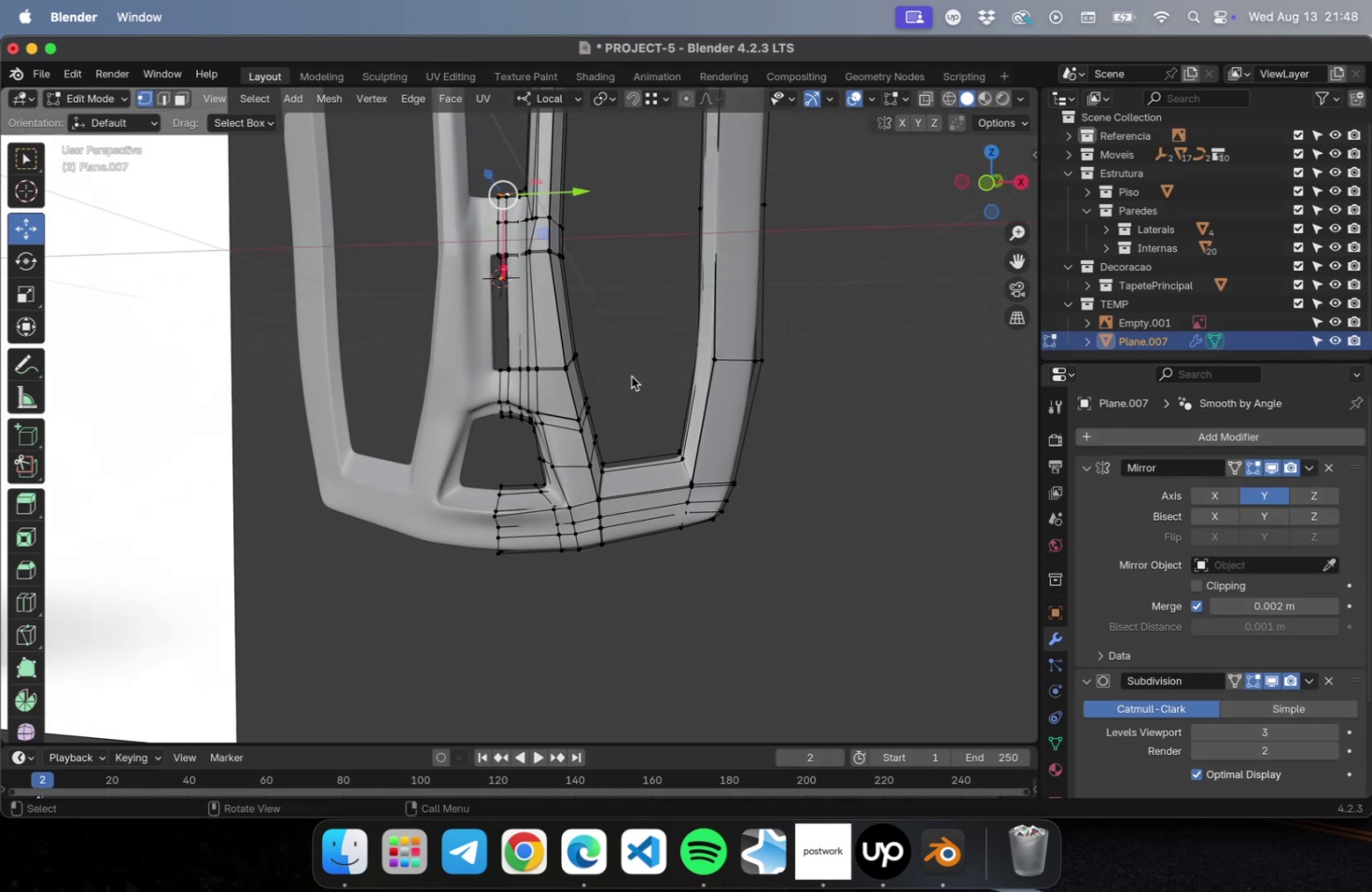 
left_click_drag(start_coordinate=[608, 307], to_coordinate=[483, 427])
 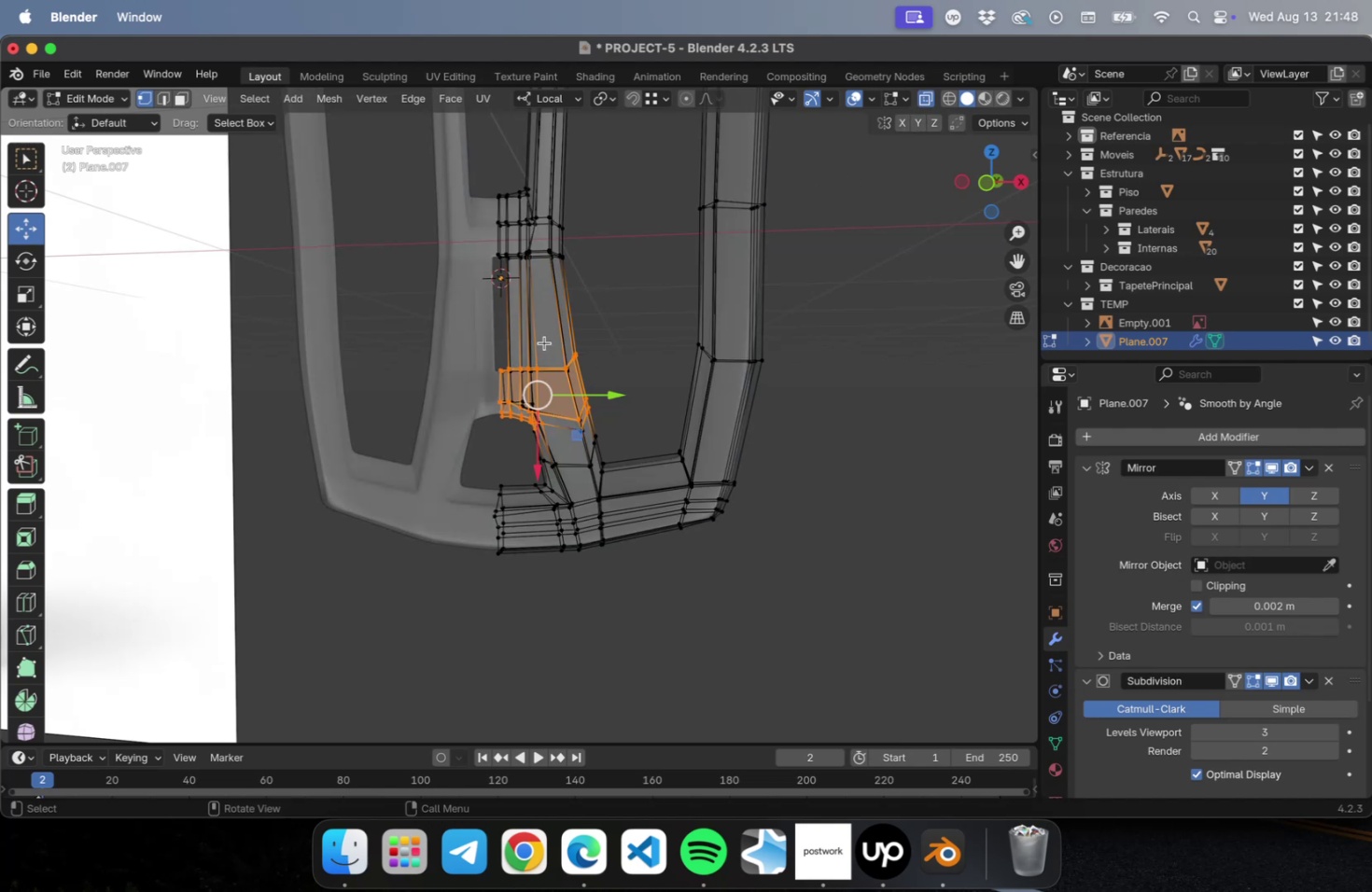 
key(NumLock)
 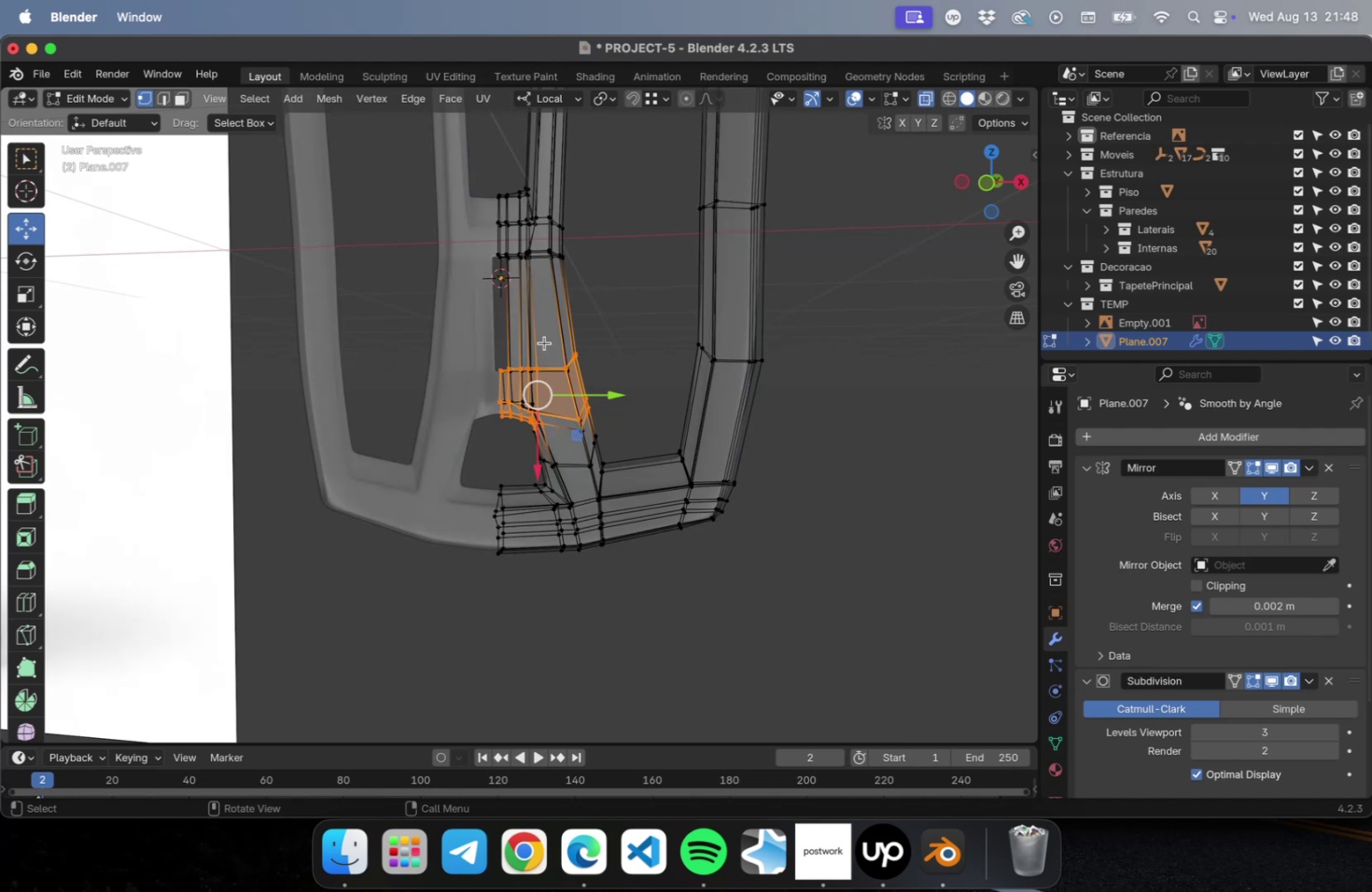 
key(Numpad1)
 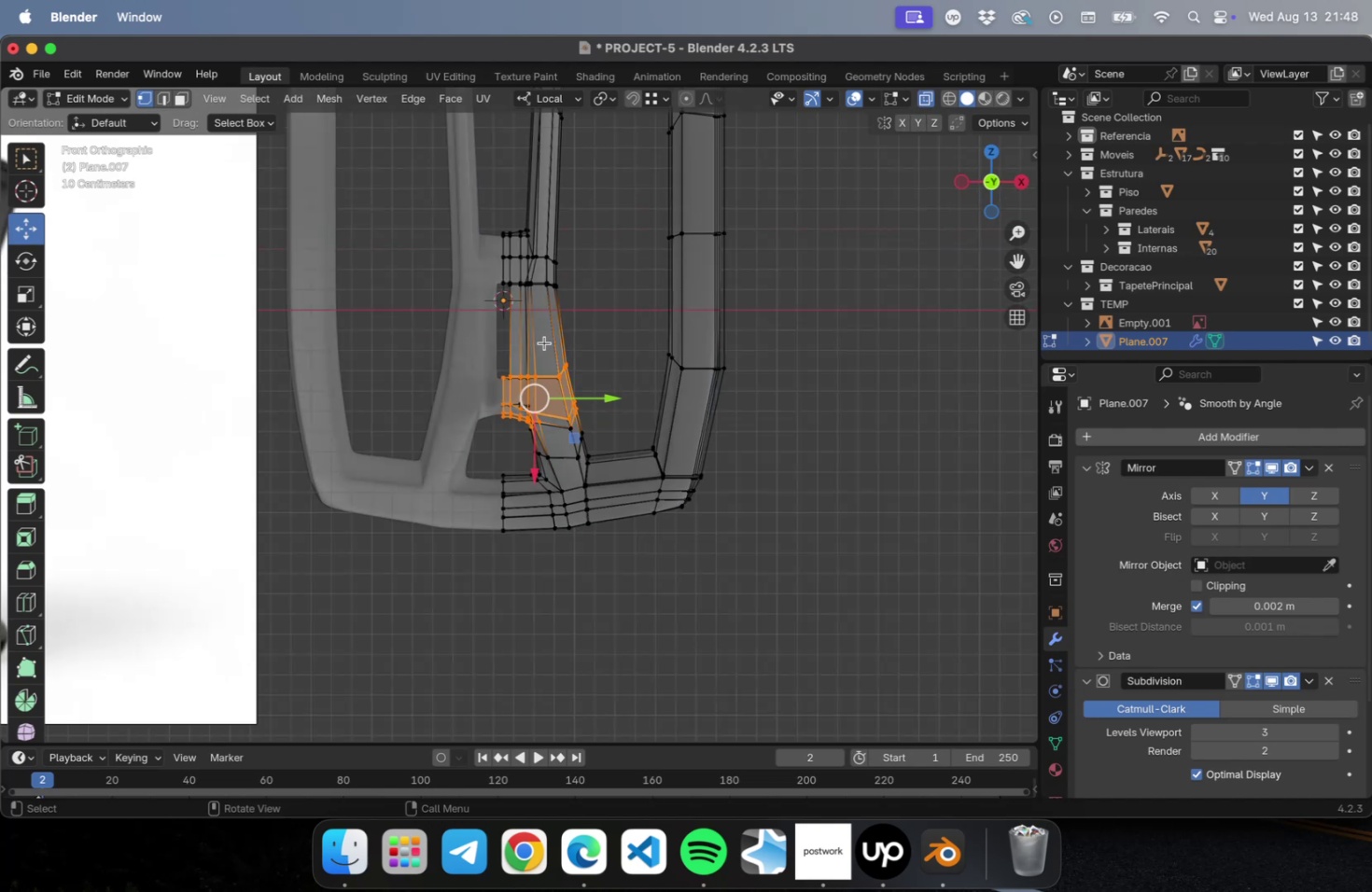 
scroll: coordinate [586, 433], scroll_direction: up, amount: 9.0
 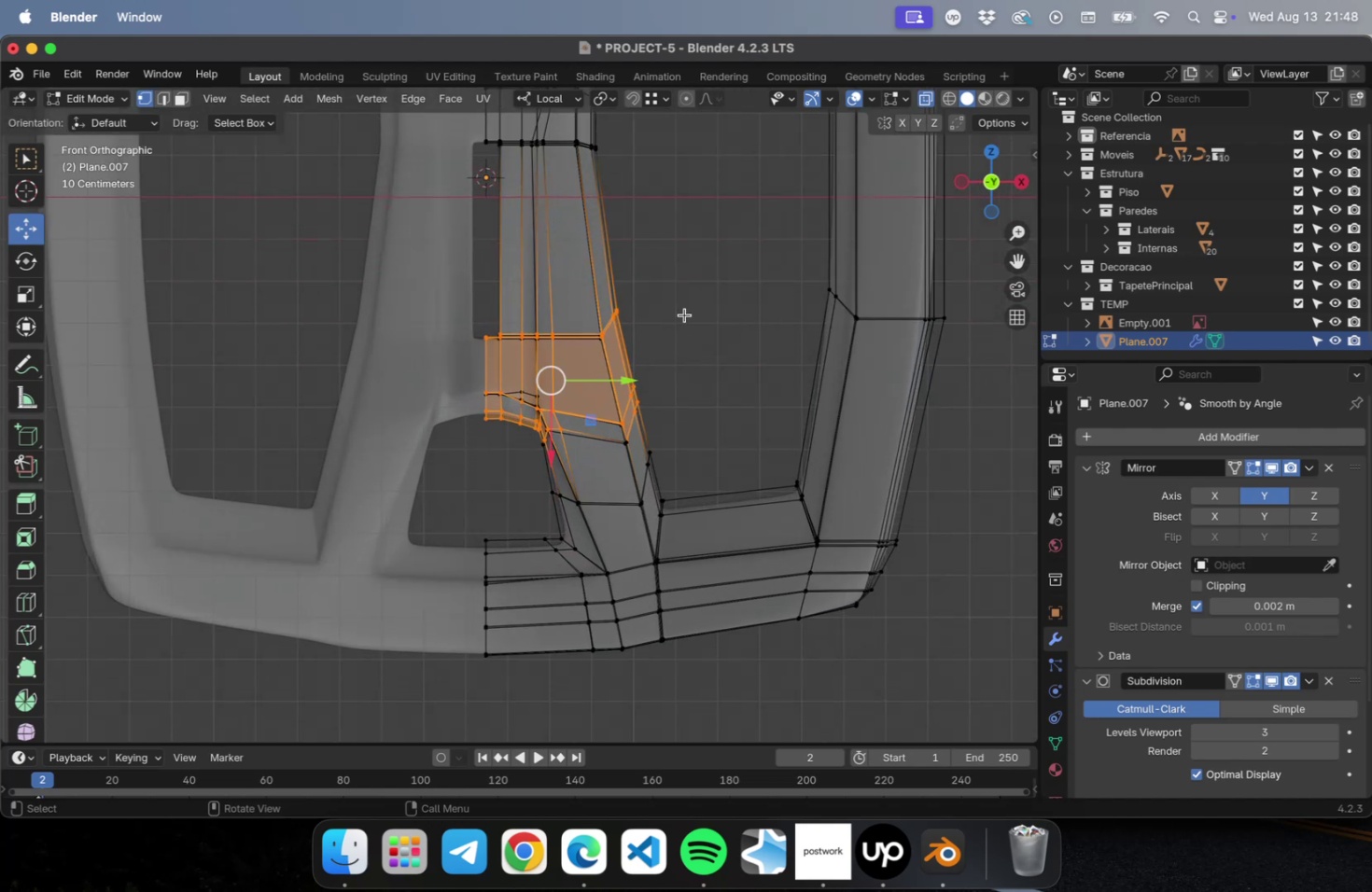 
left_click_drag(start_coordinate=[687, 277], to_coordinate=[452, 446])
 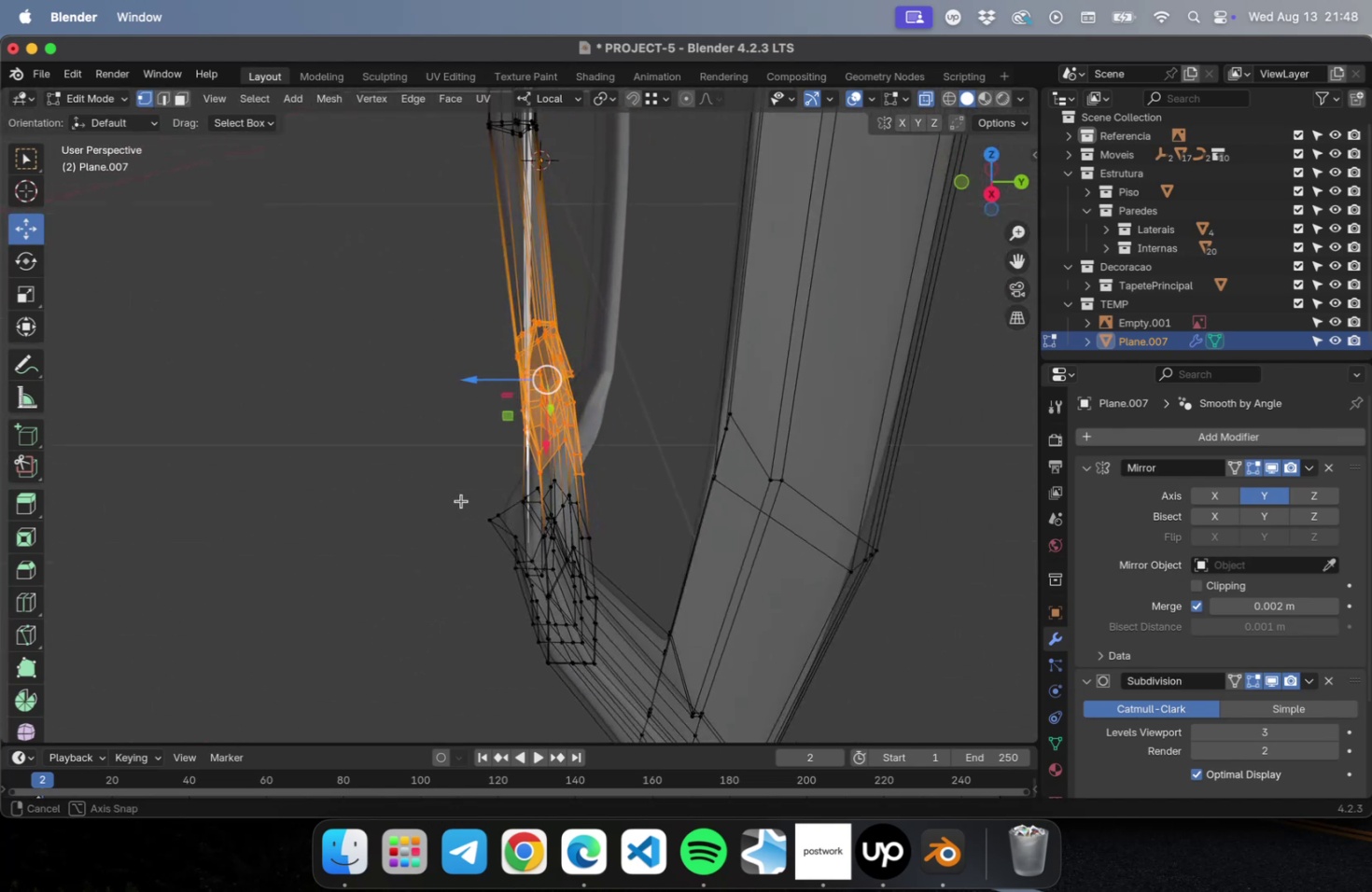 
key(NumLock)
 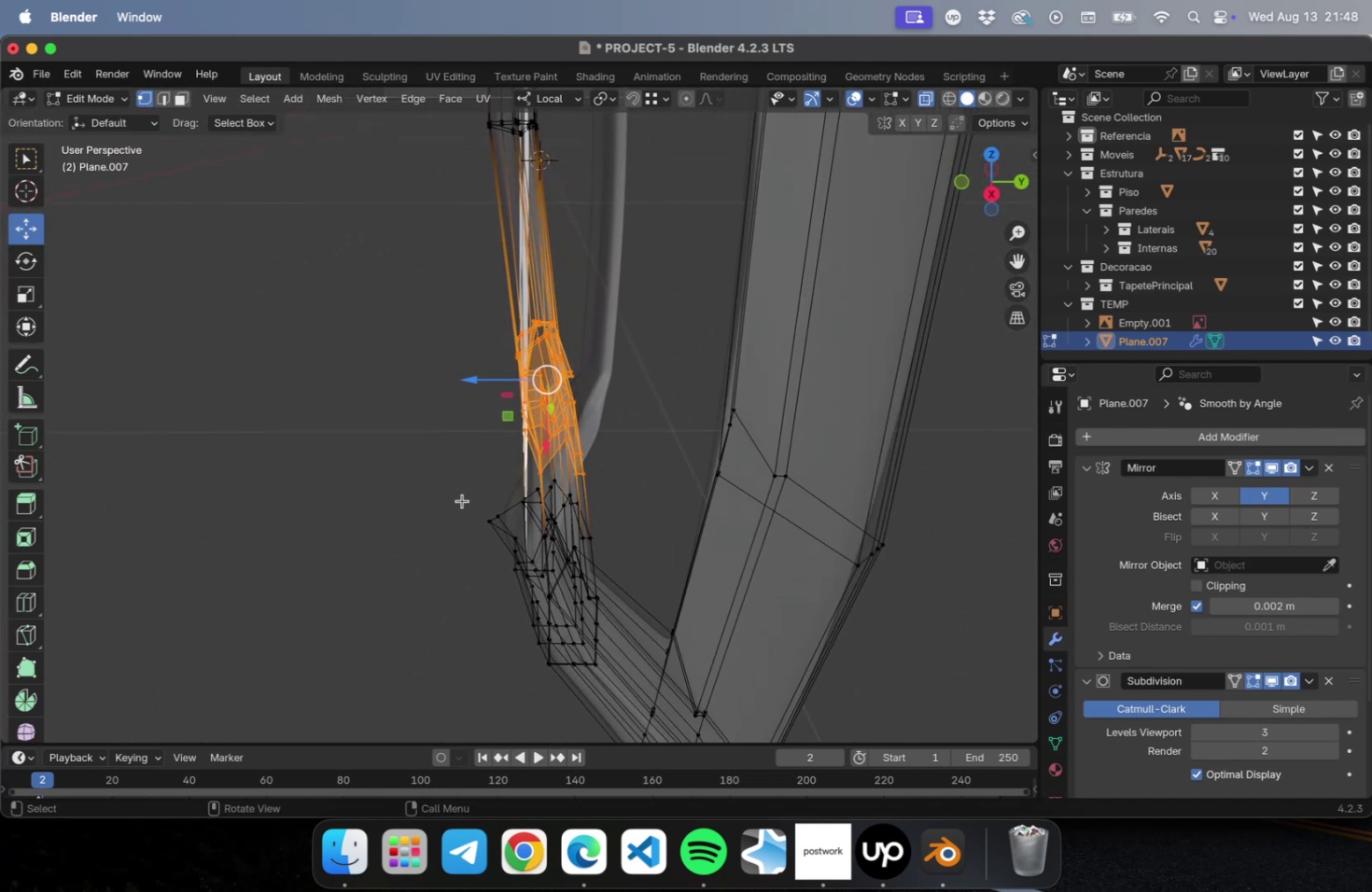 
key(Numpad1)
 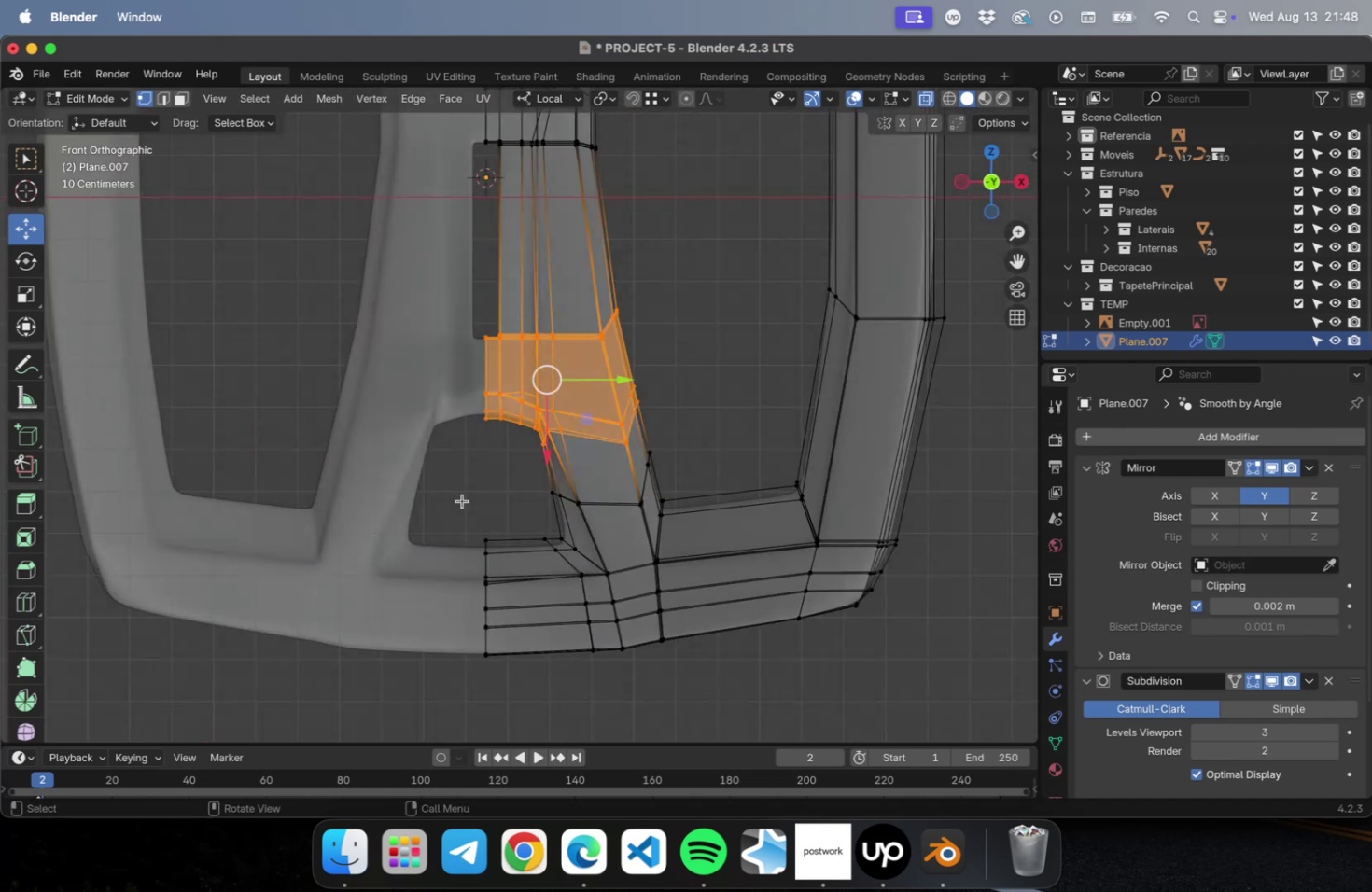 
key(NumLock)
 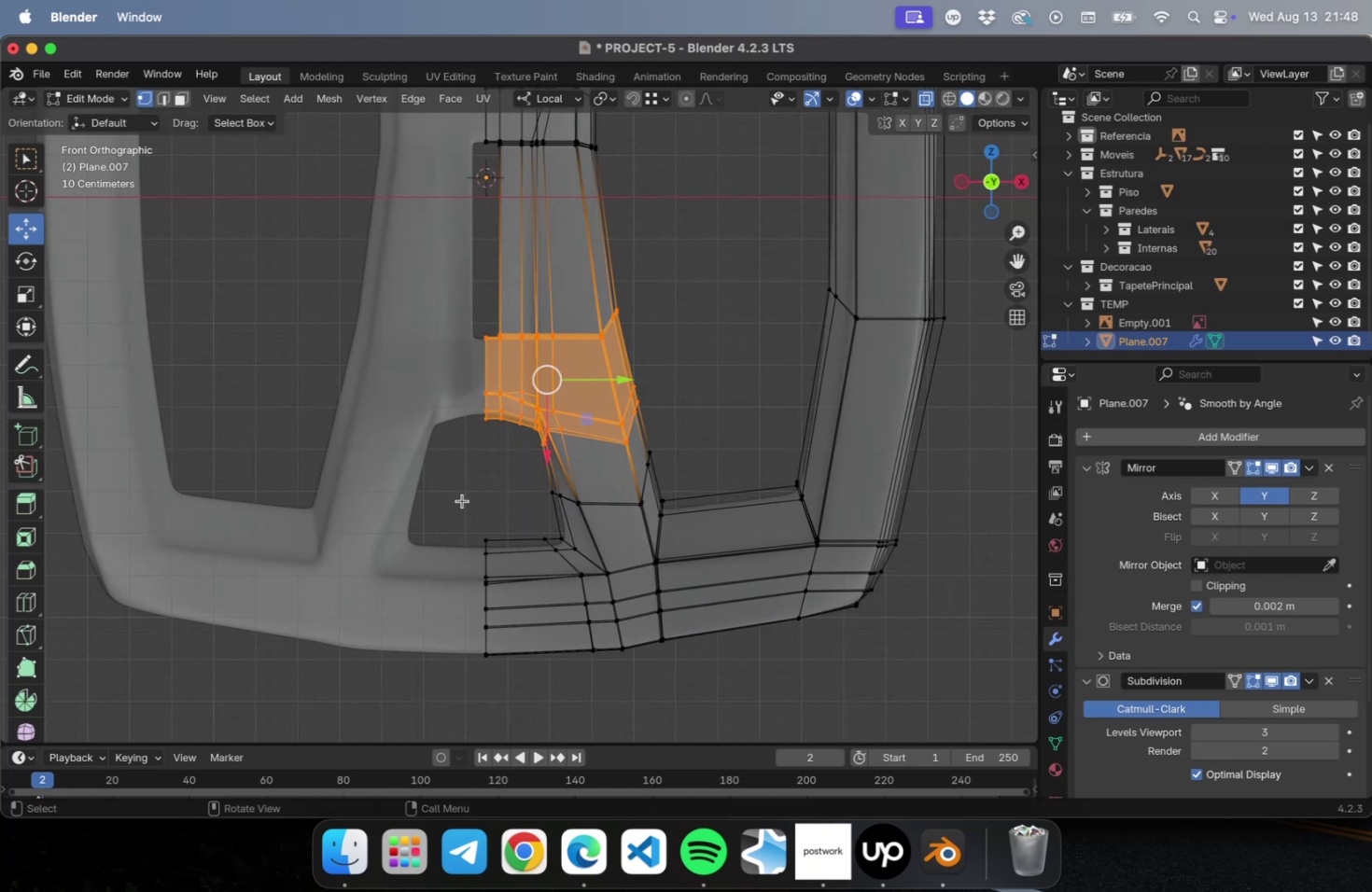 
key(NumpadEnter)
 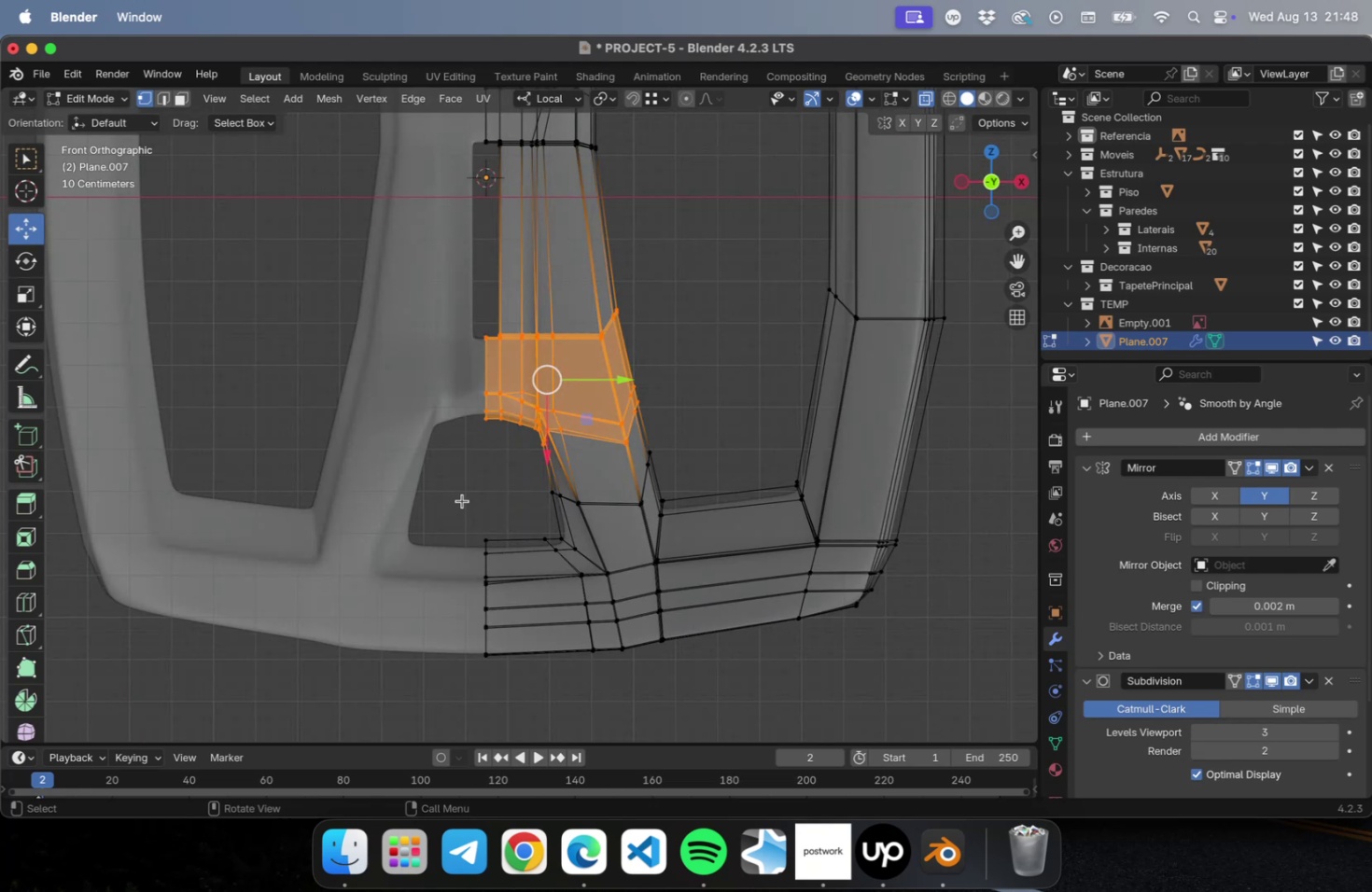 
key(NumLock)
 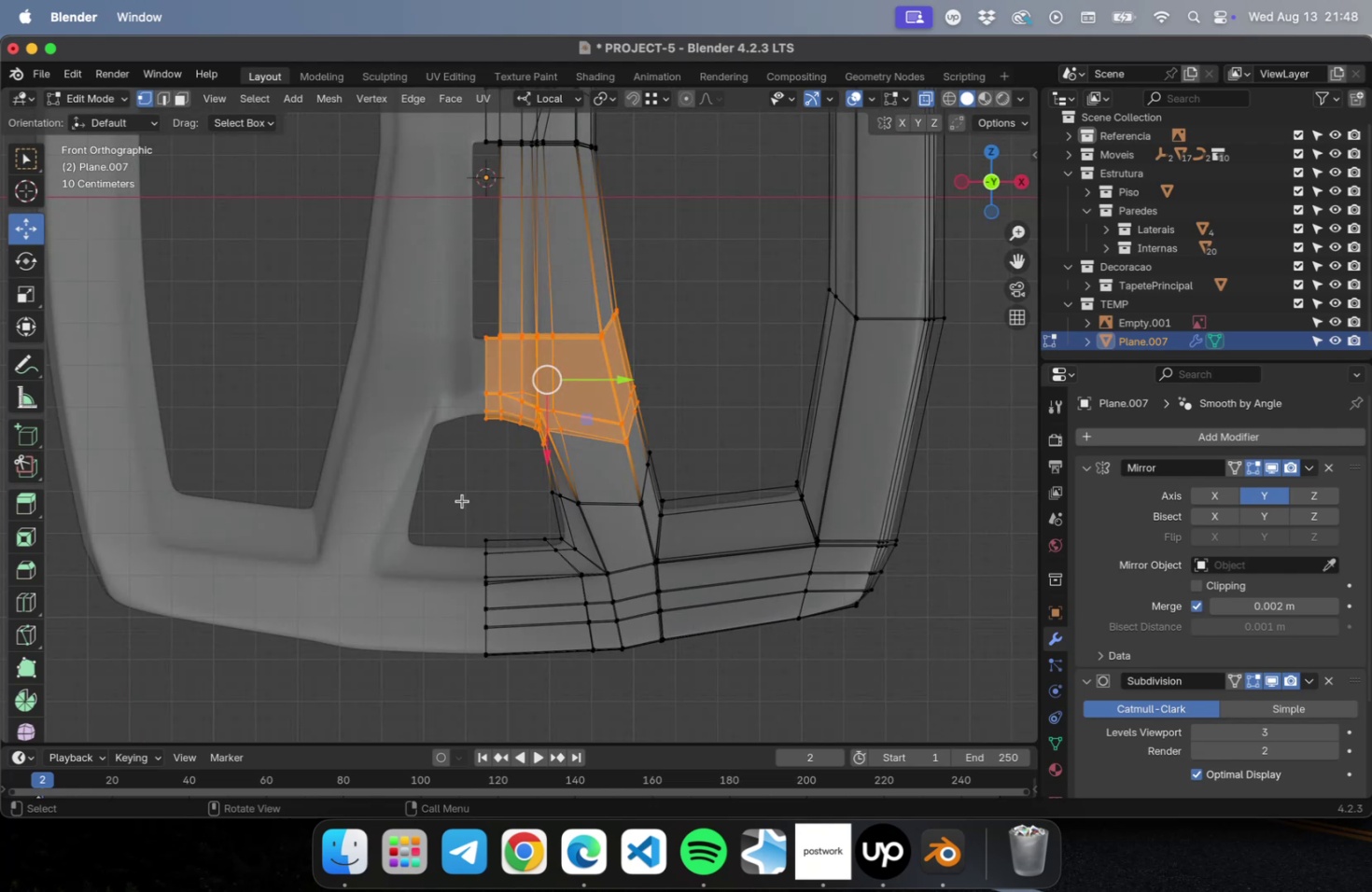 
key(Numpad3)
 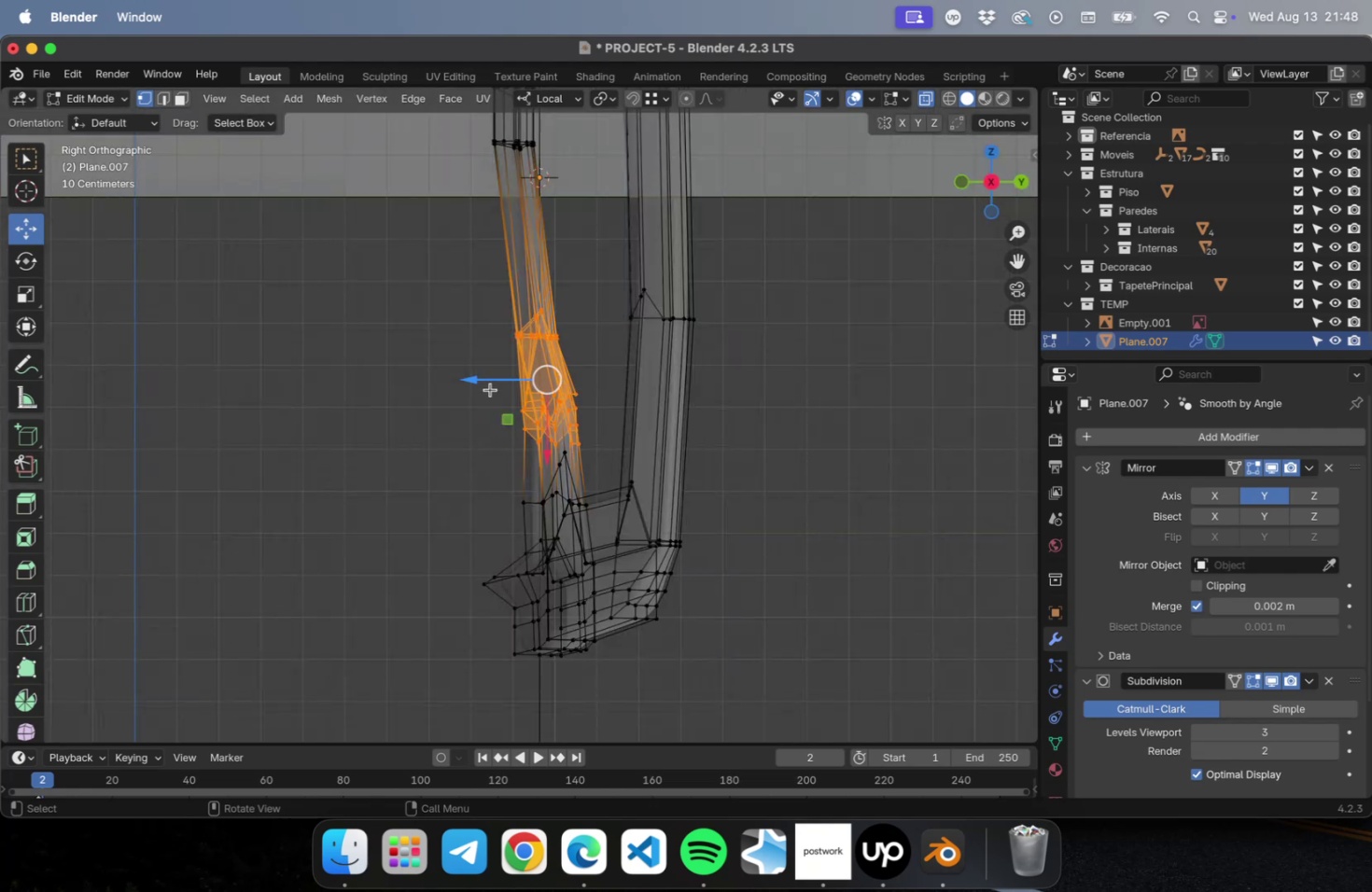 
left_click_drag(start_coordinate=[479, 380], to_coordinate=[456, 382])
 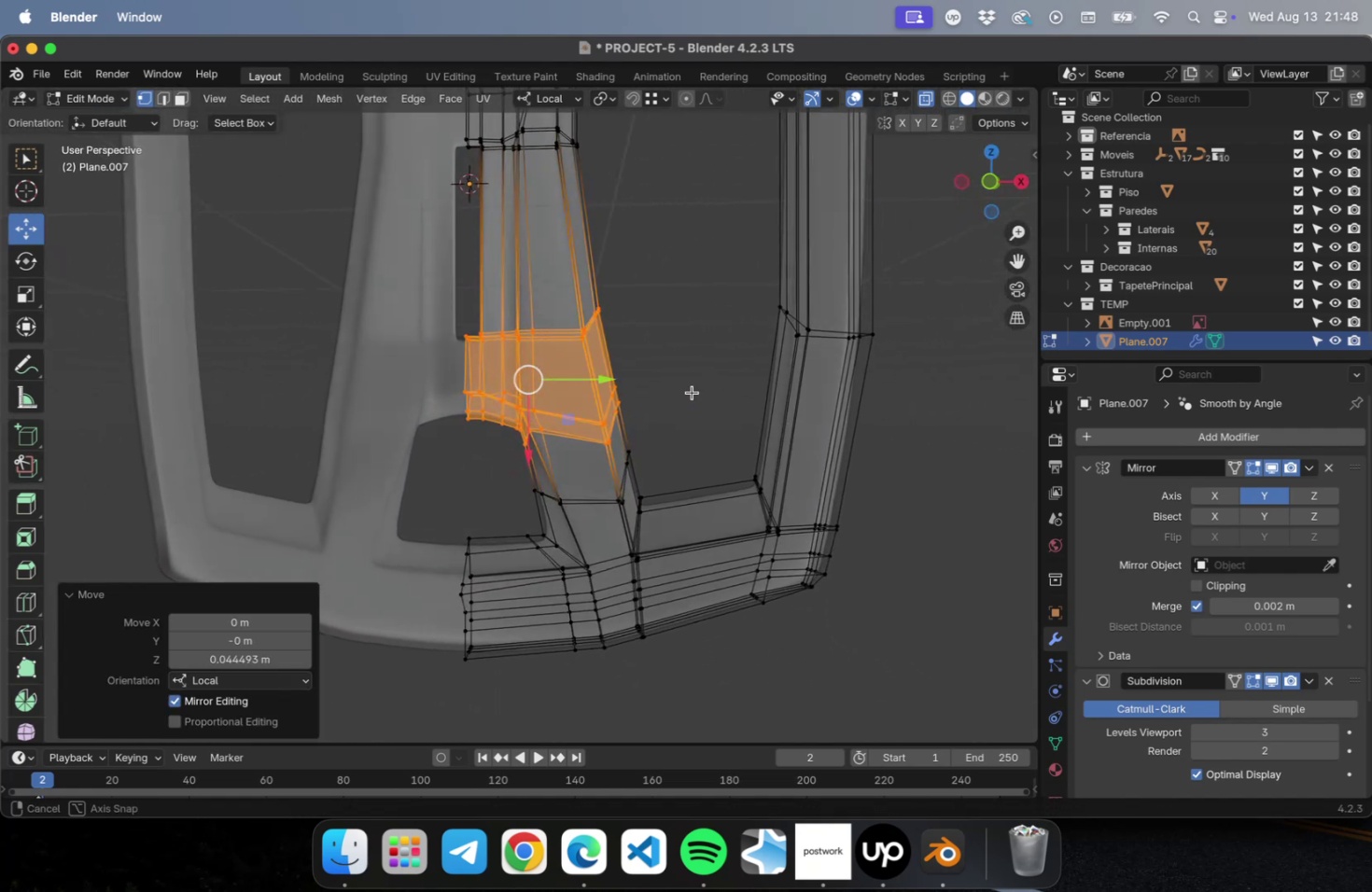 
key(Tab)
 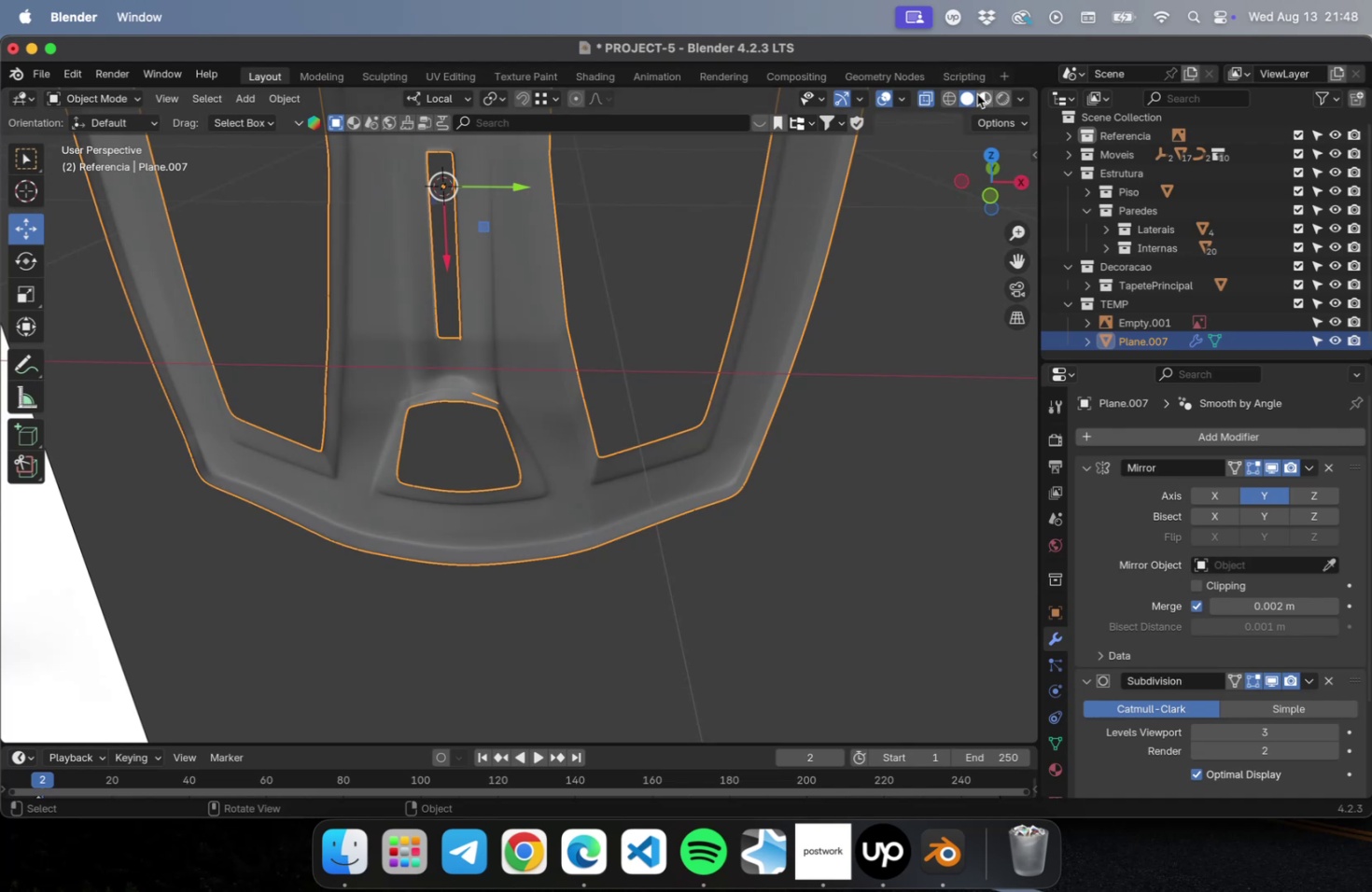 
left_click([928, 102])
 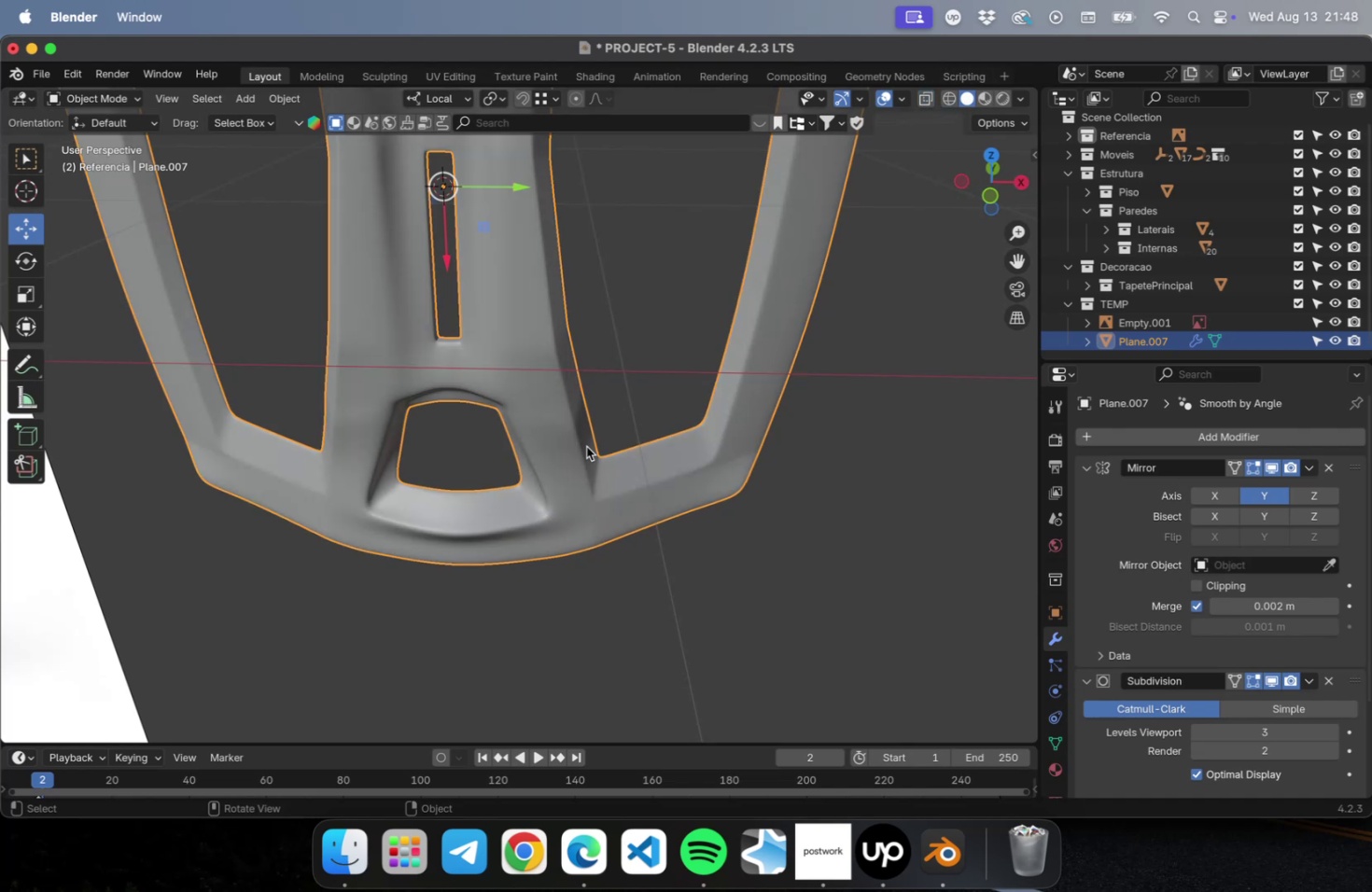 
scroll: coordinate [559, 409], scroll_direction: down, amount: 2.0
 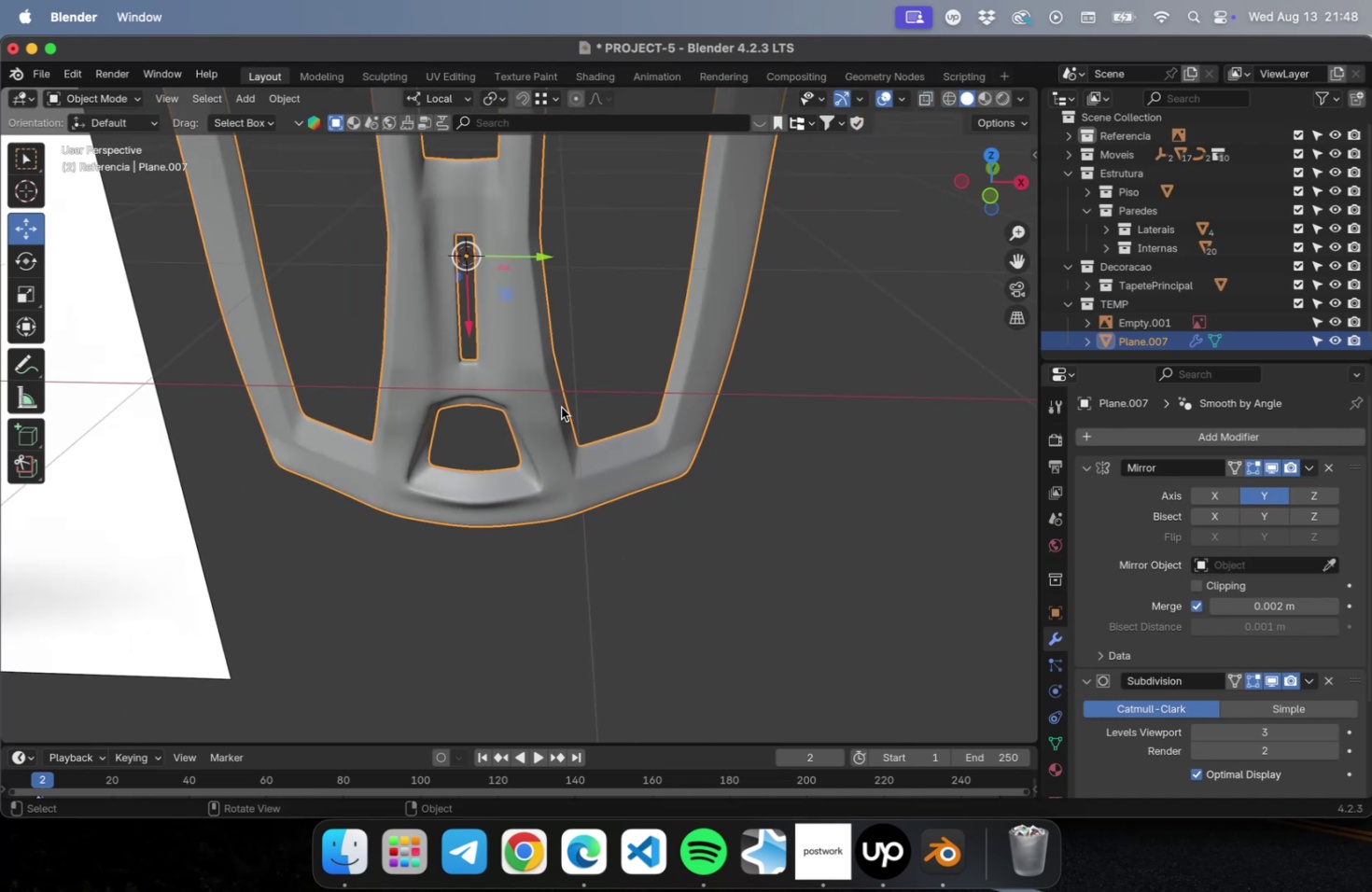 
hold_key(key=ShiftLeft, duration=0.4)
 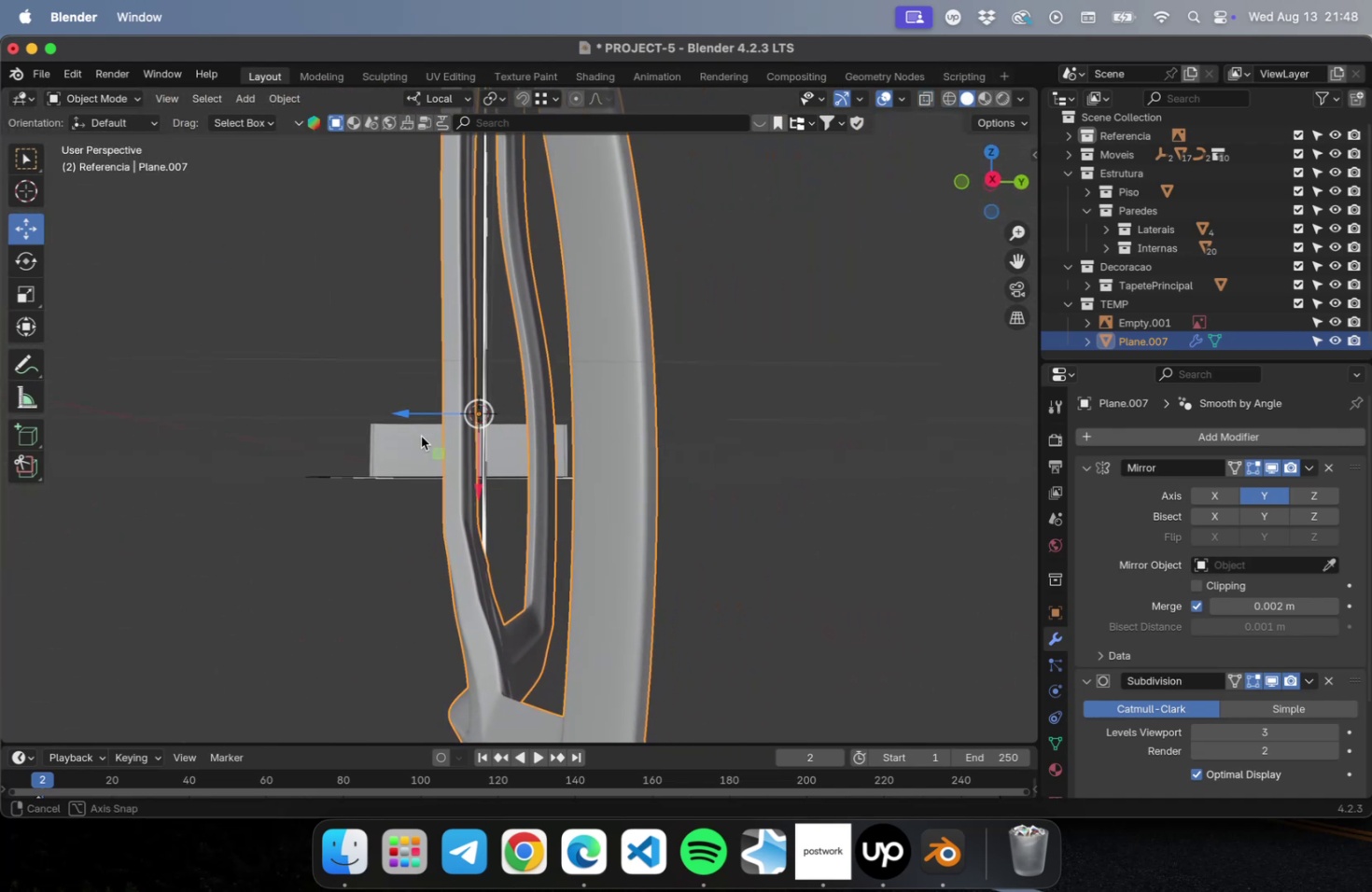 
key(Tab)
 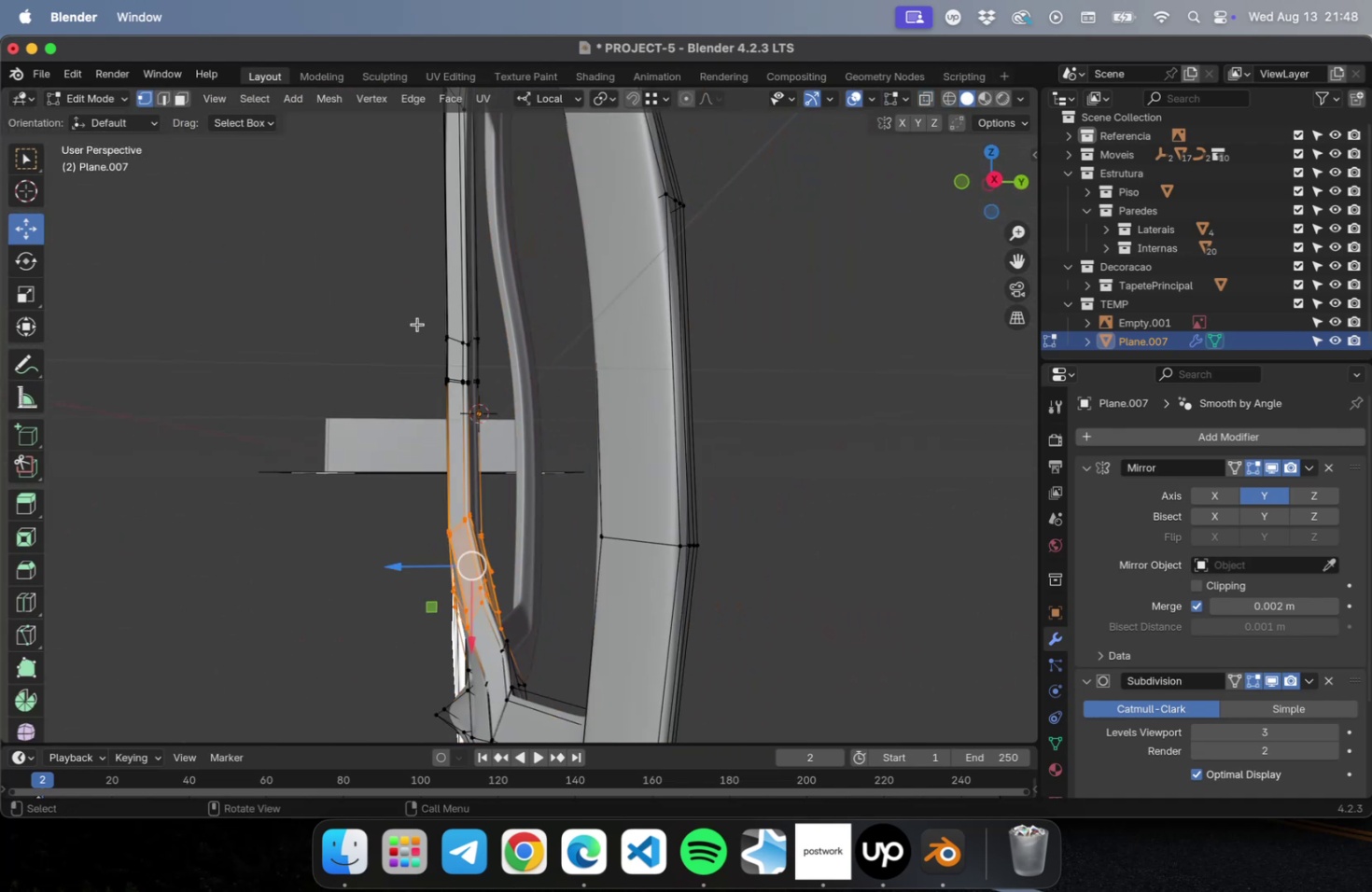 
left_click_drag(start_coordinate=[398, 264], to_coordinate=[497, 407])
 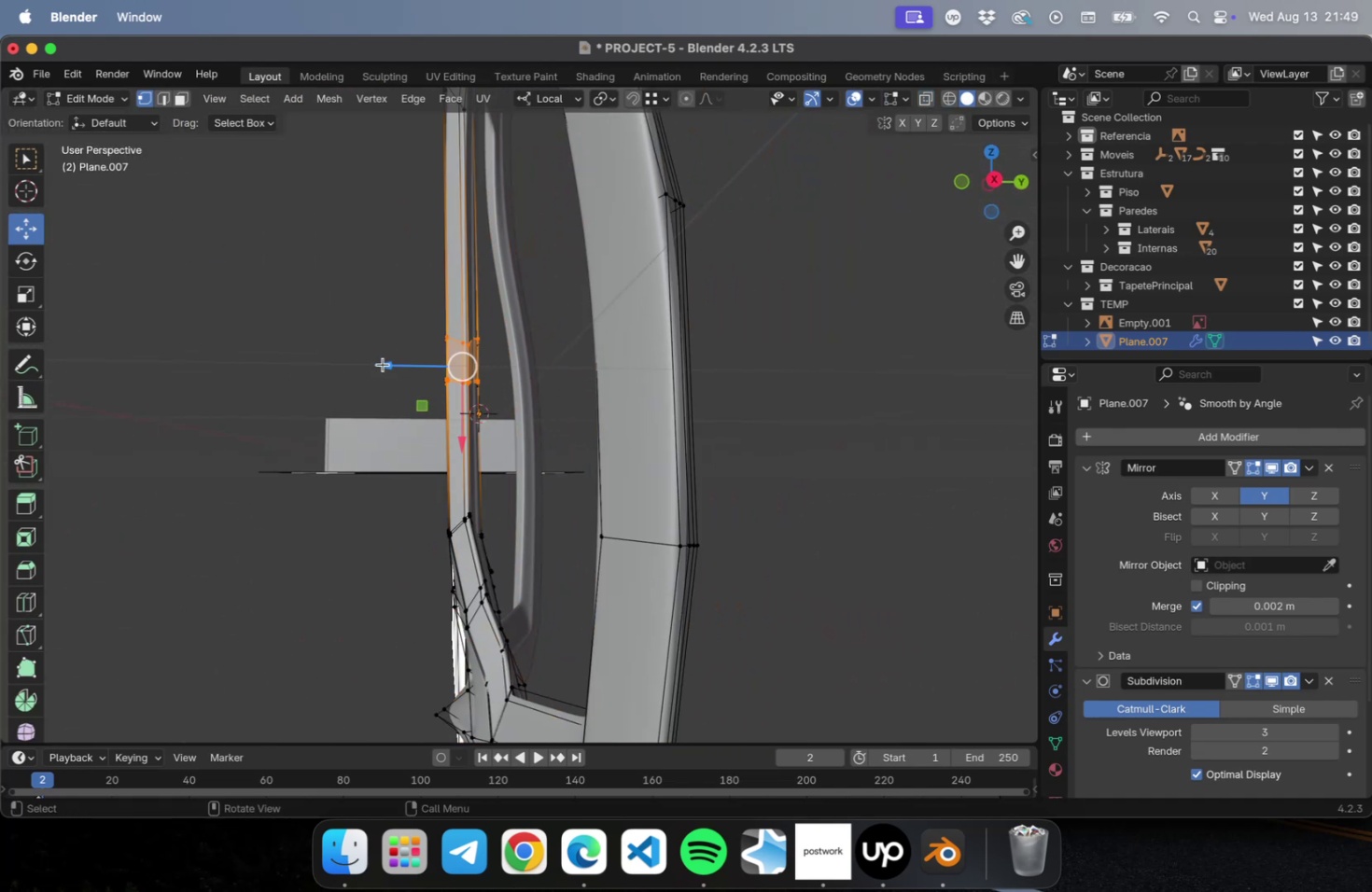 
left_click_drag(start_coordinate=[389, 363], to_coordinate=[378, 364])
 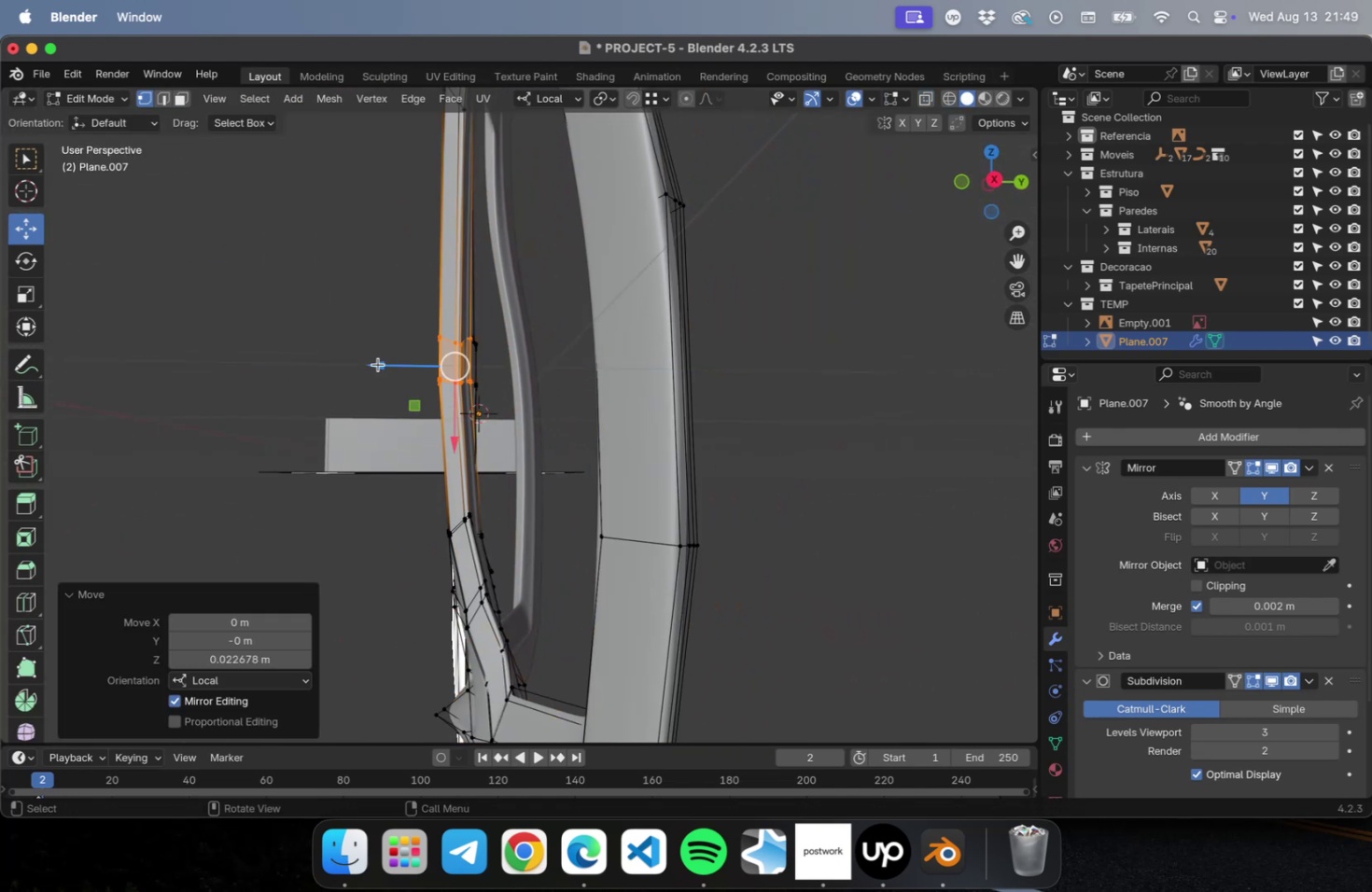 
key(Meta+CommandLeft)
 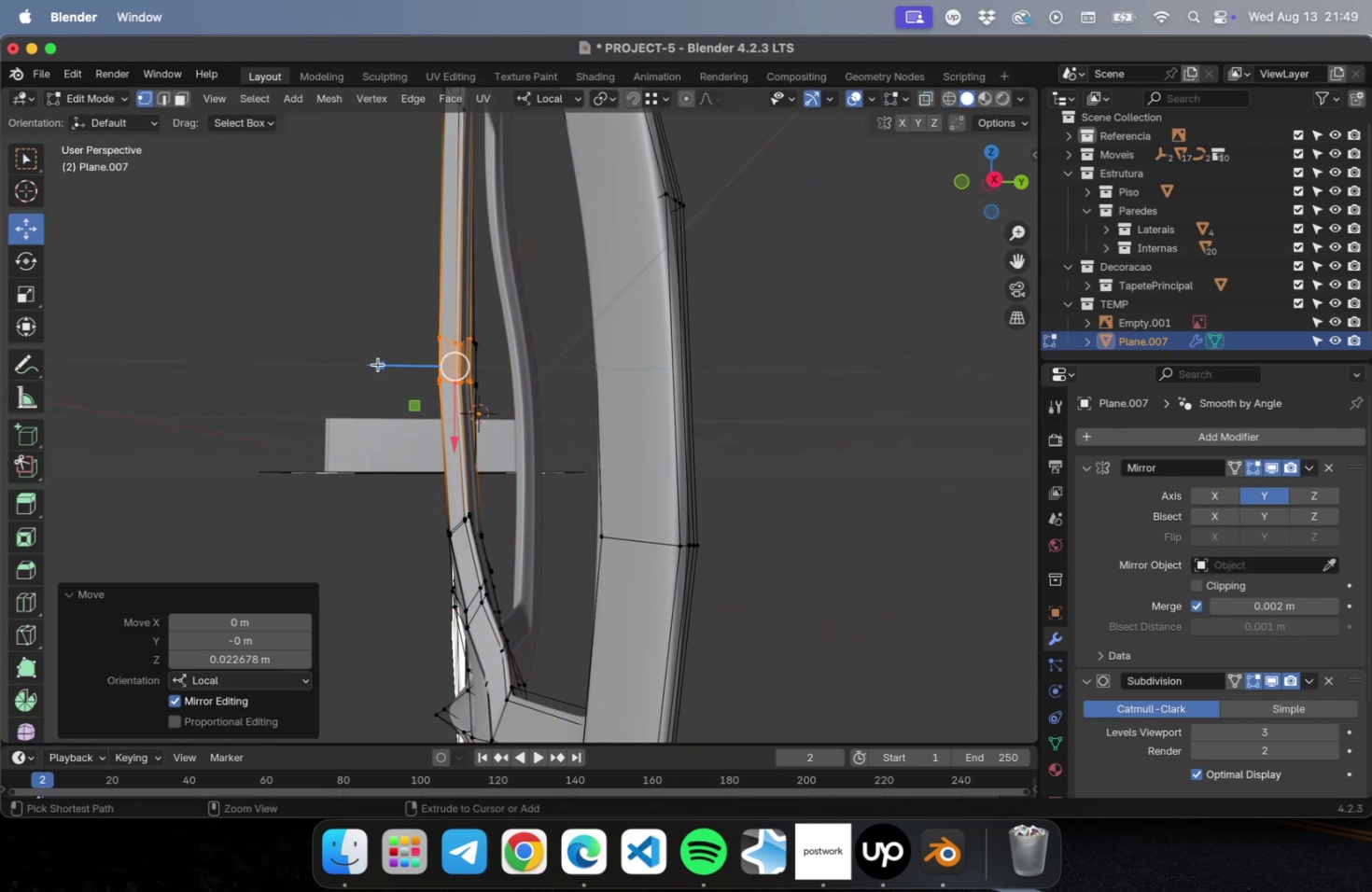 
key(Meta+Z)
 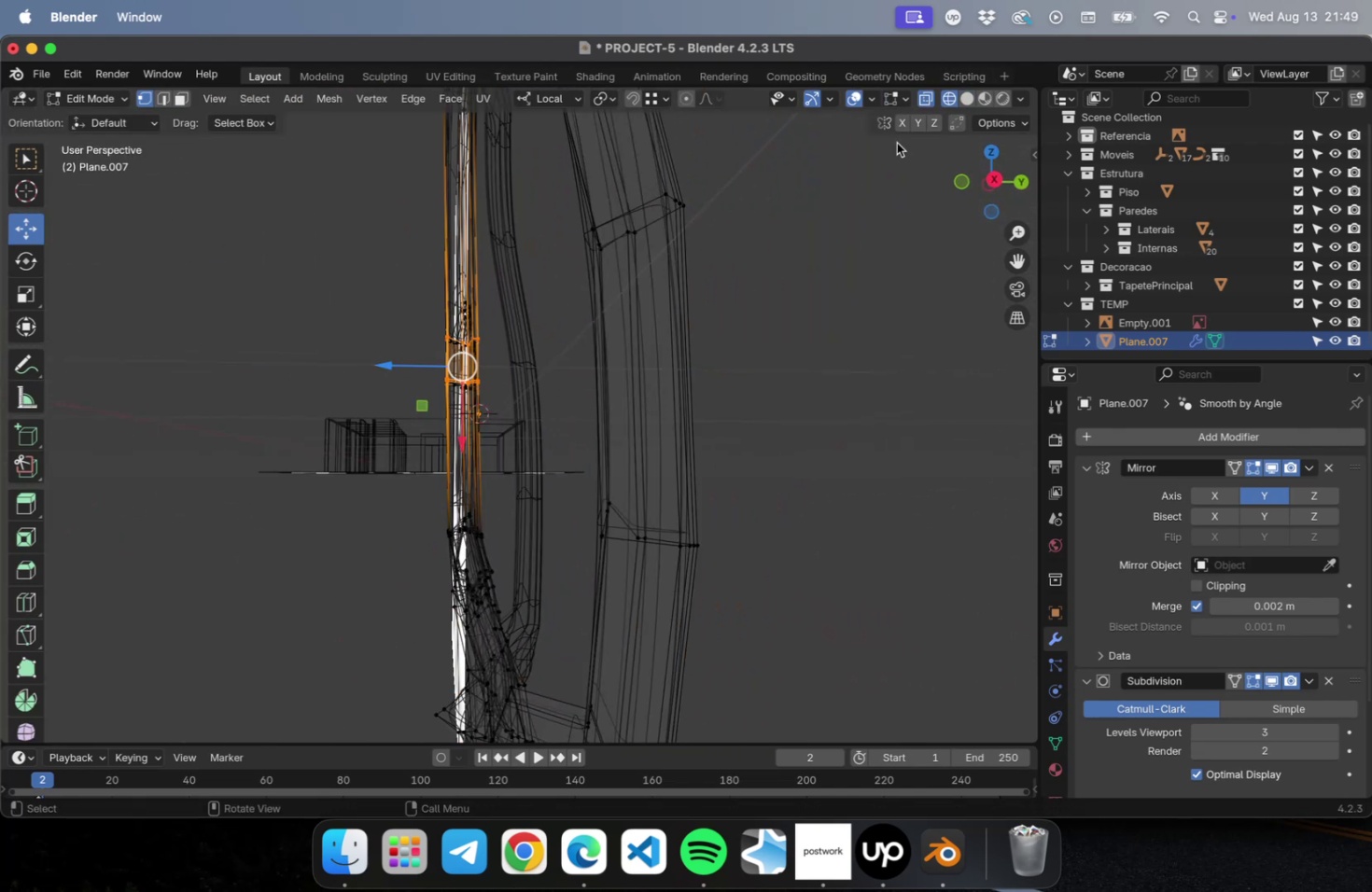 
left_click_drag(start_coordinate=[565, 297], to_coordinate=[335, 459])
 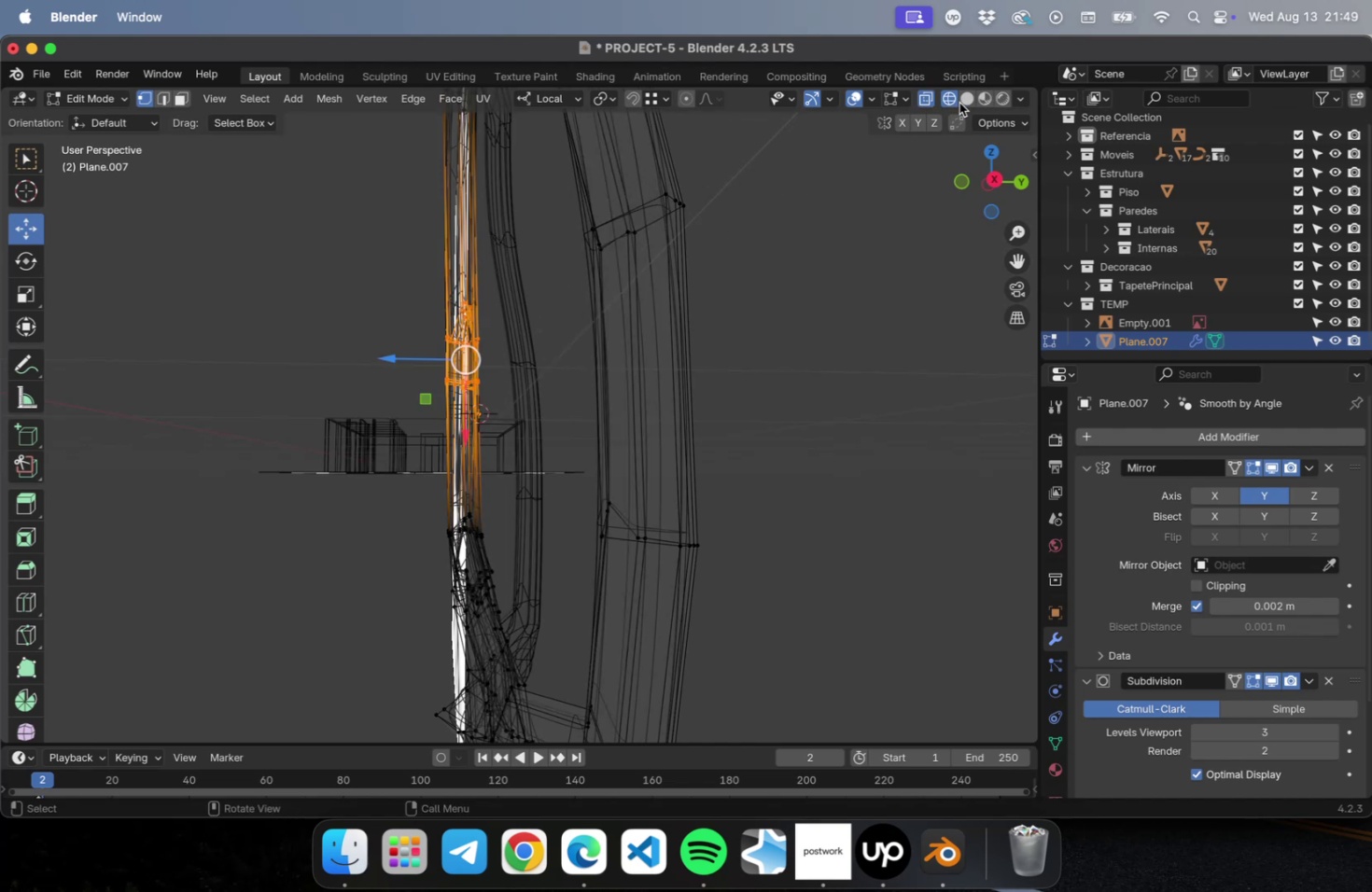 
wait(5.38)
 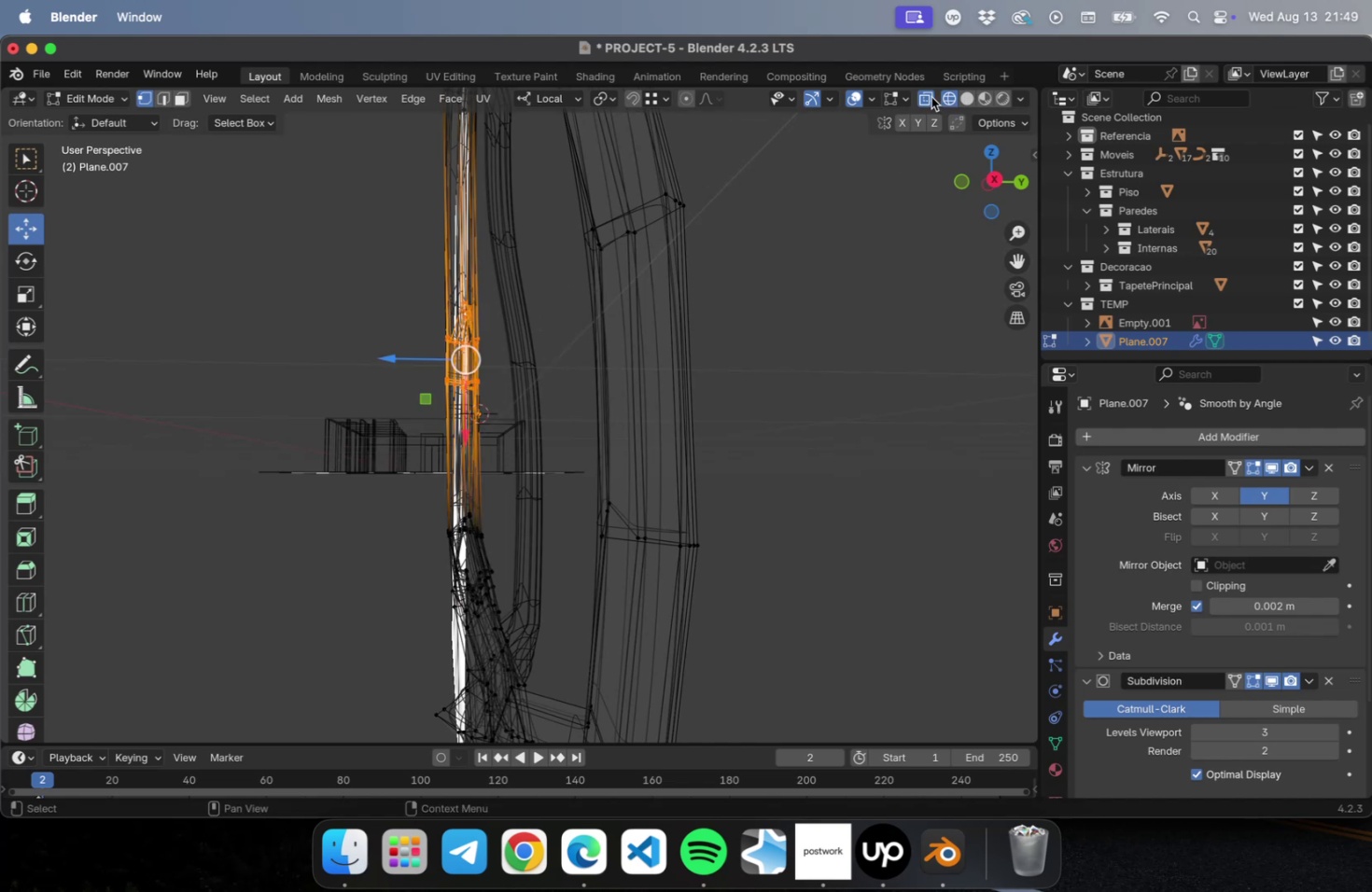 
left_click_drag(start_coordinate=[419, 358], to_coordinate=[406, 359])
 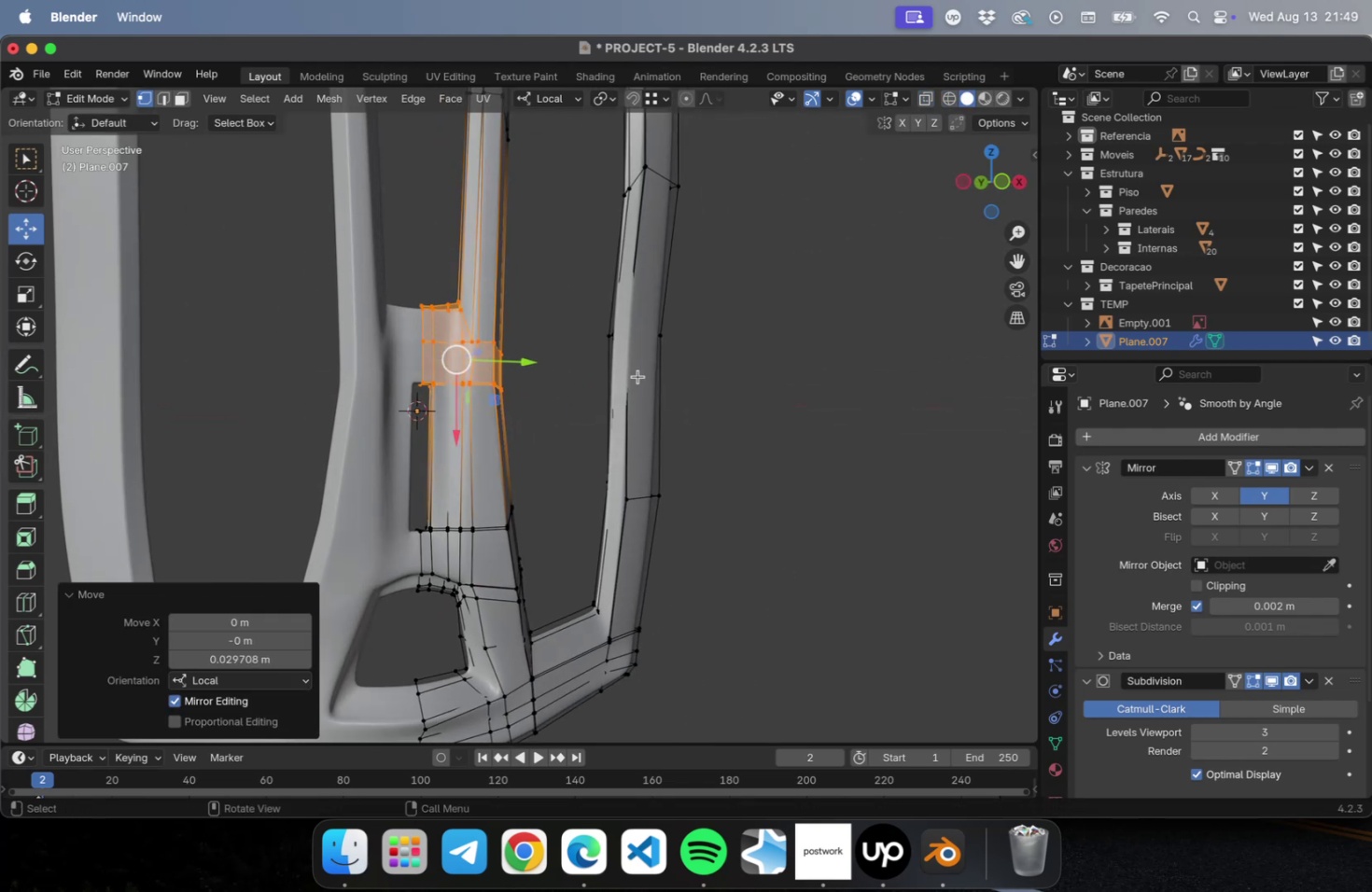 
key(Tab)
 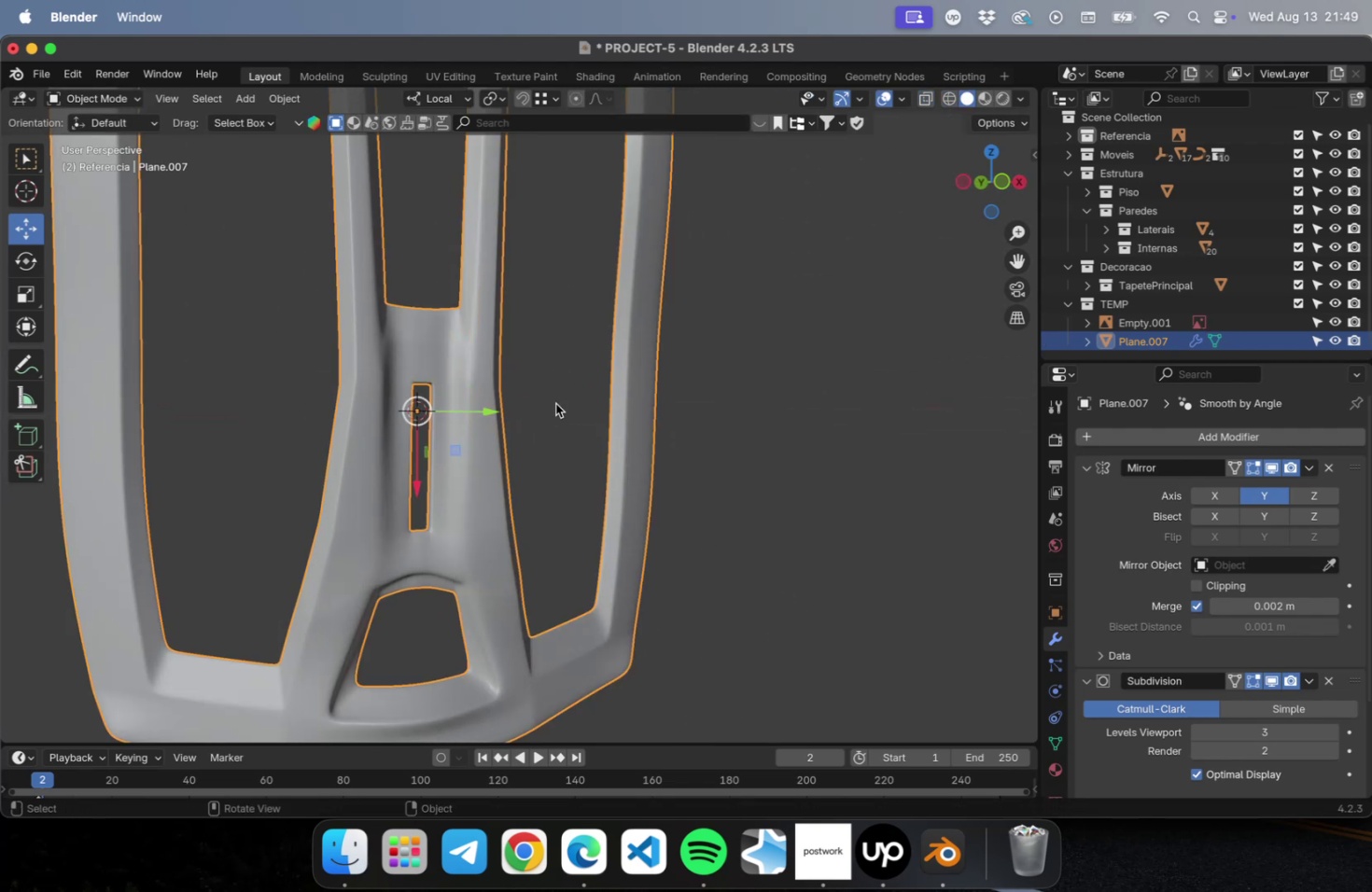 
scroll: coordinate [554, 403], scroll_direction: down, amount: 5.0
 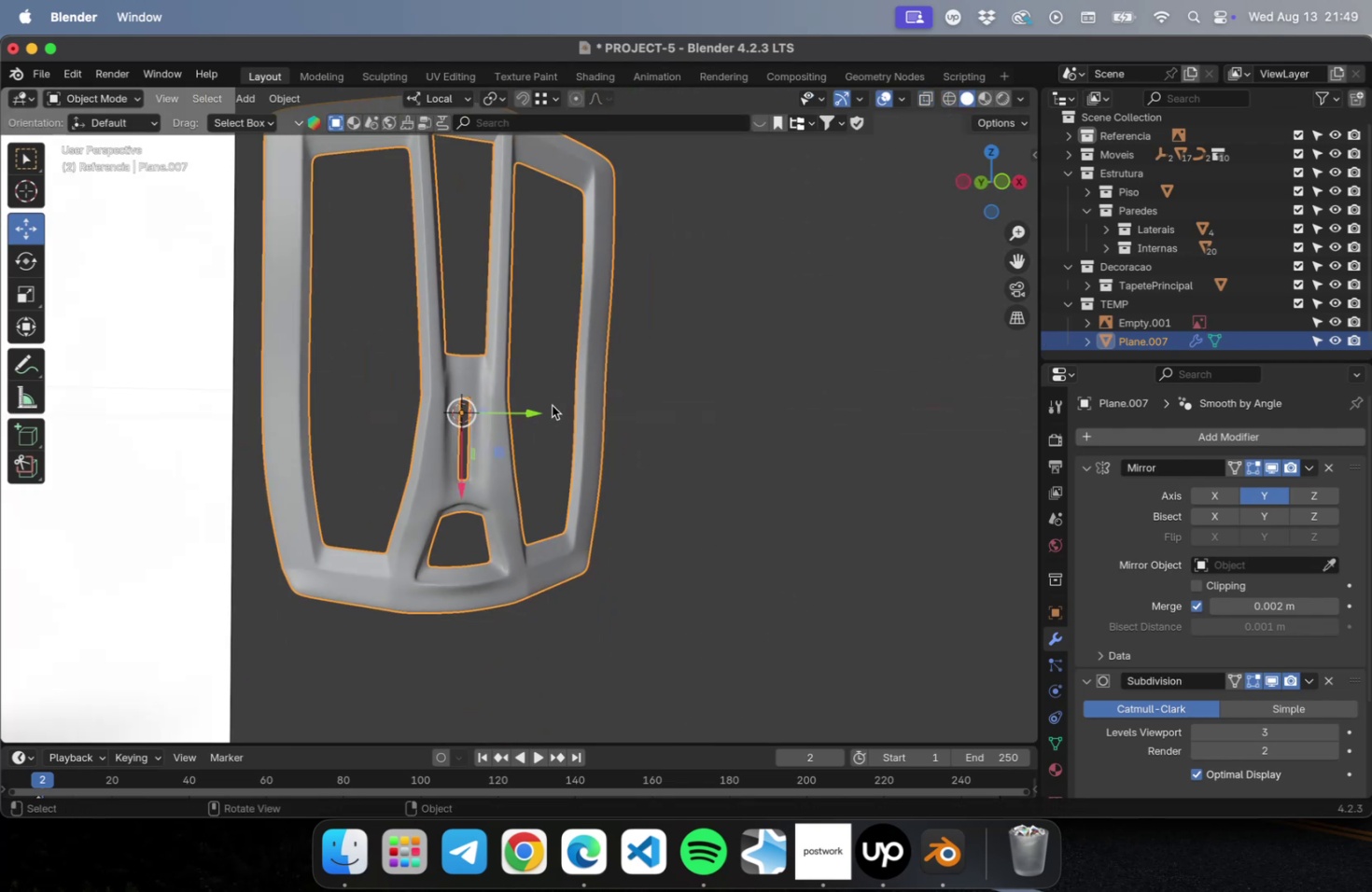 
hold_key(key=ShiftLeft, duration=0.42)
 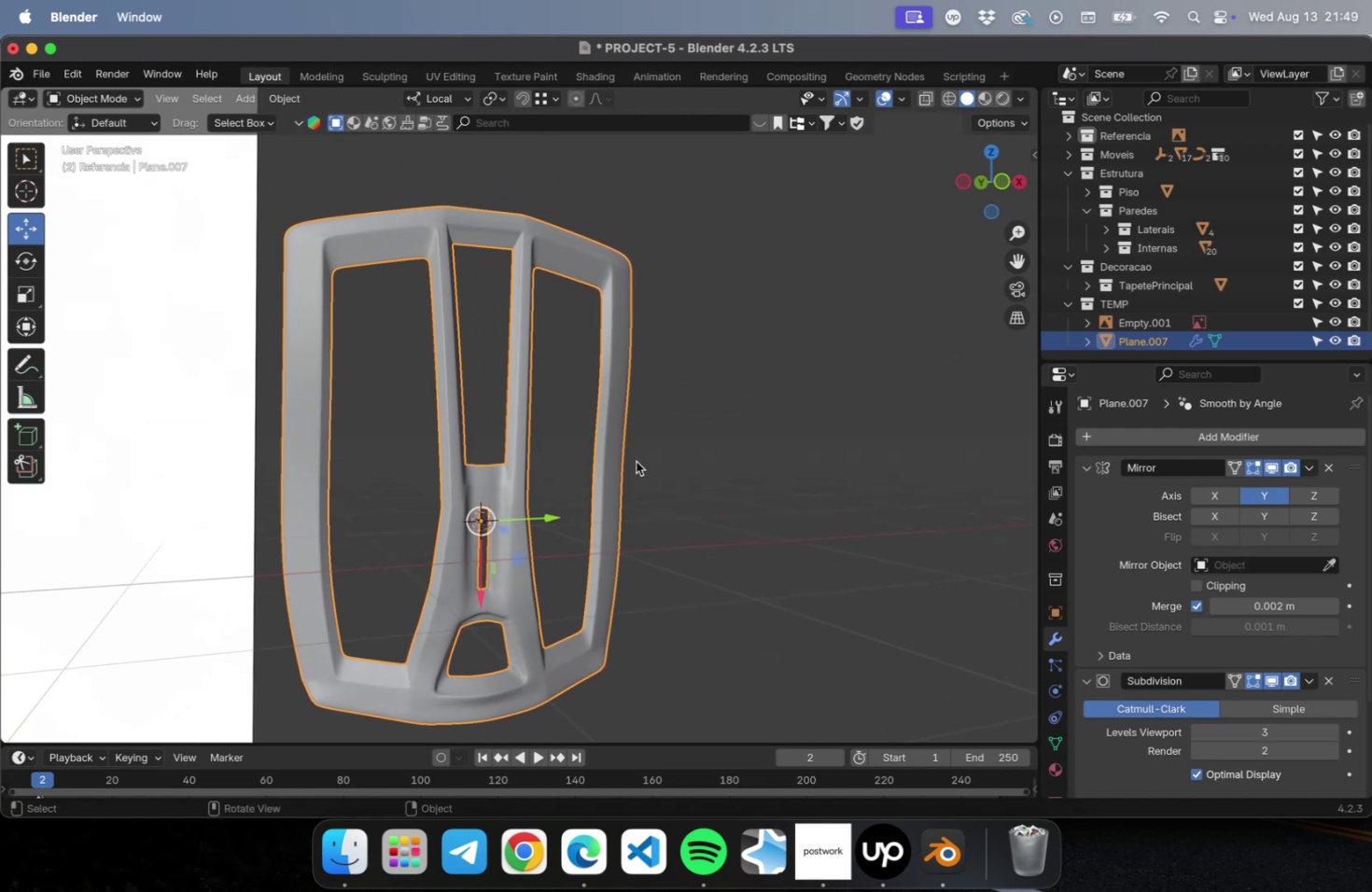 
key(Tab)
type(3A)
 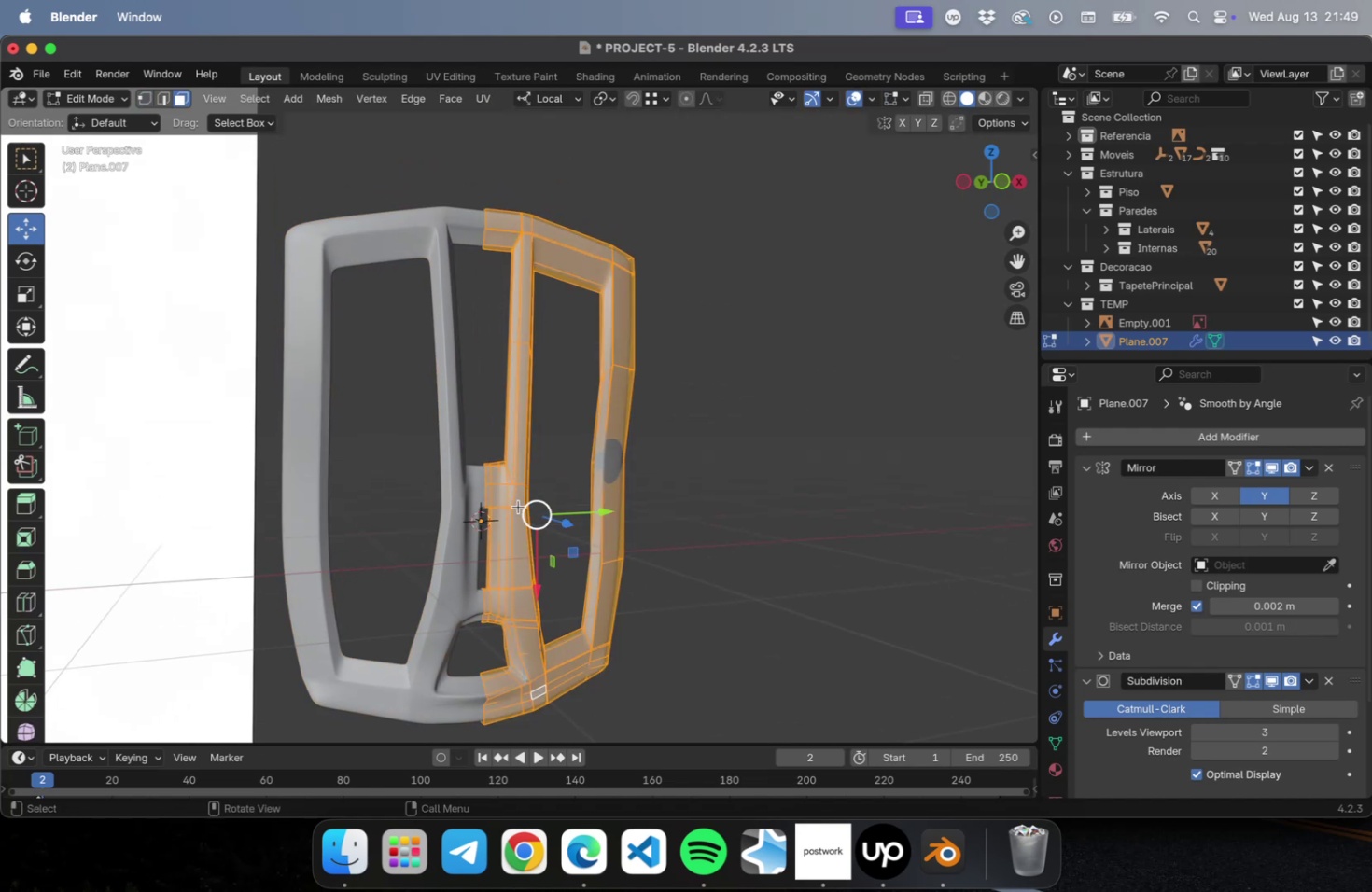 
right_click([517, 506])
 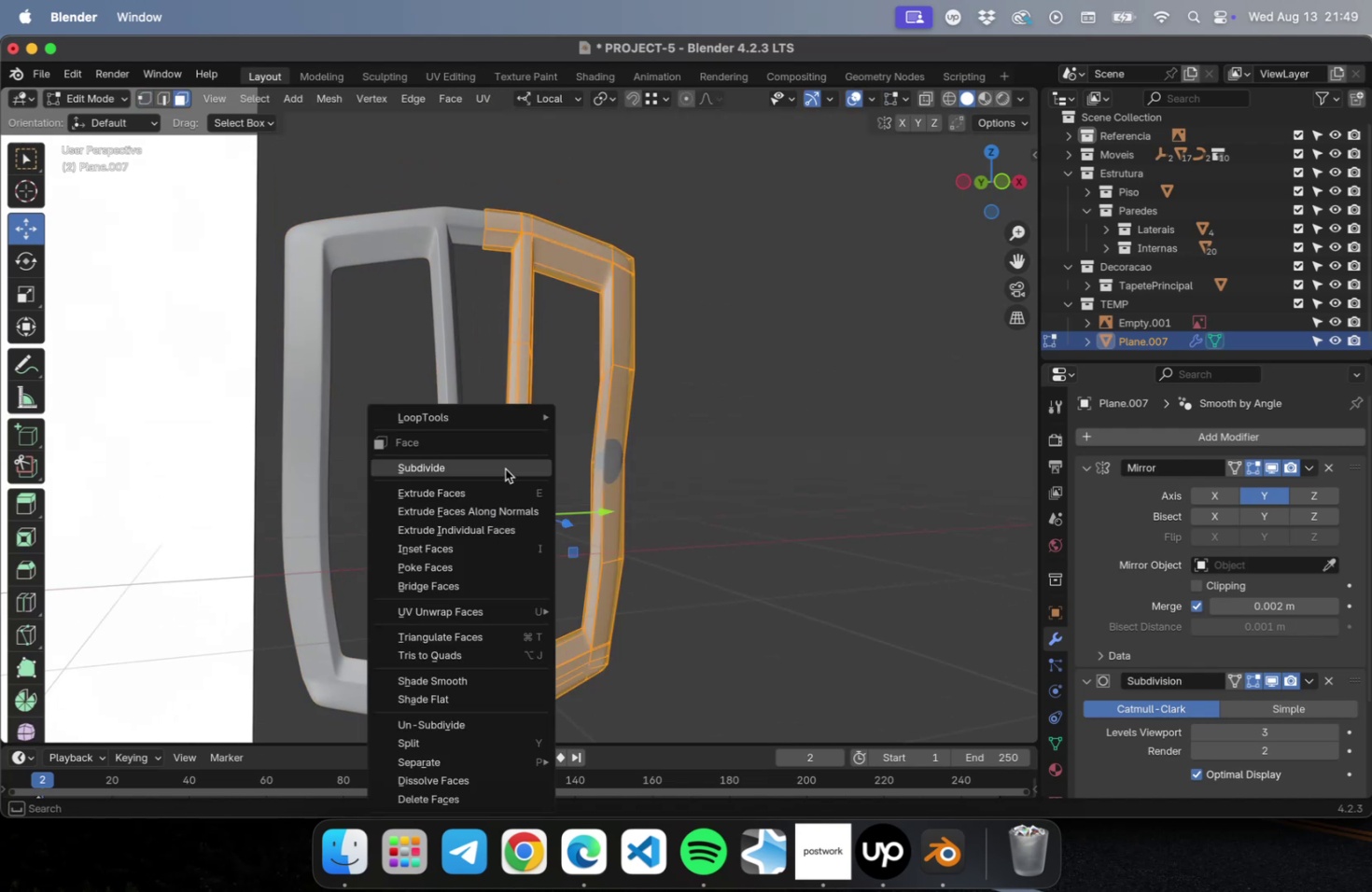 
left_click([505, 468])
 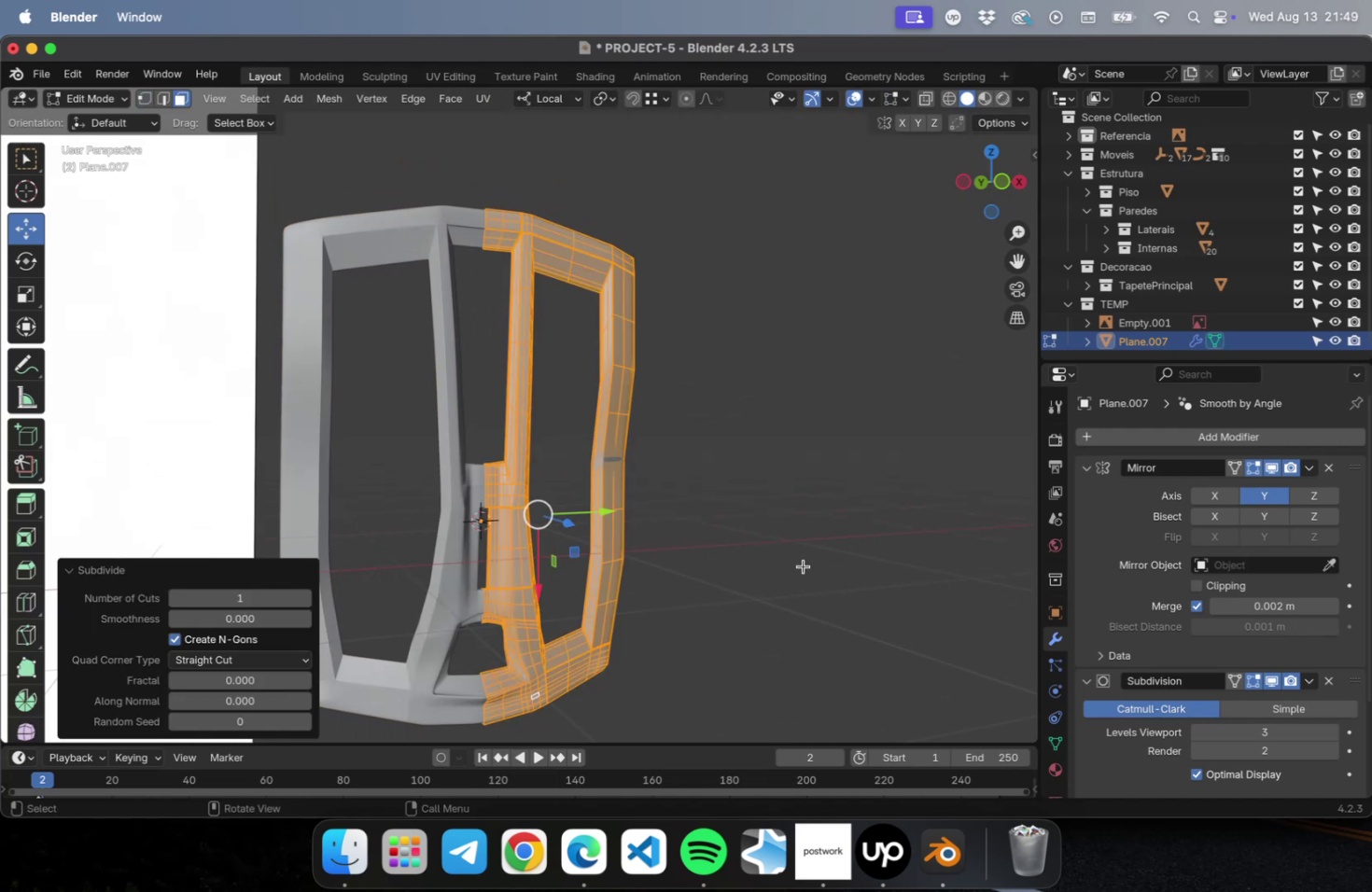 
key(Tab)
 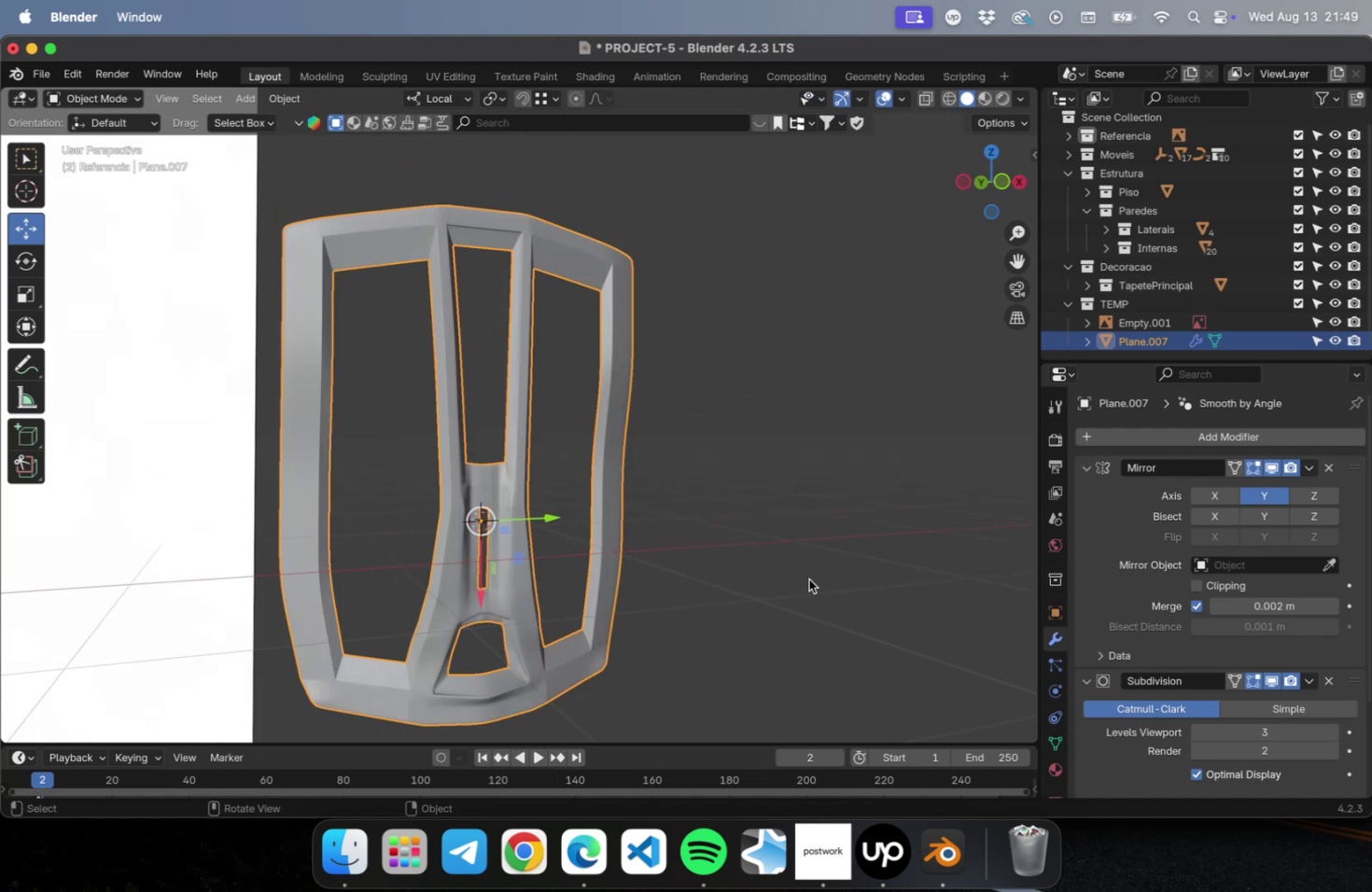 
left_click([808, 578])
 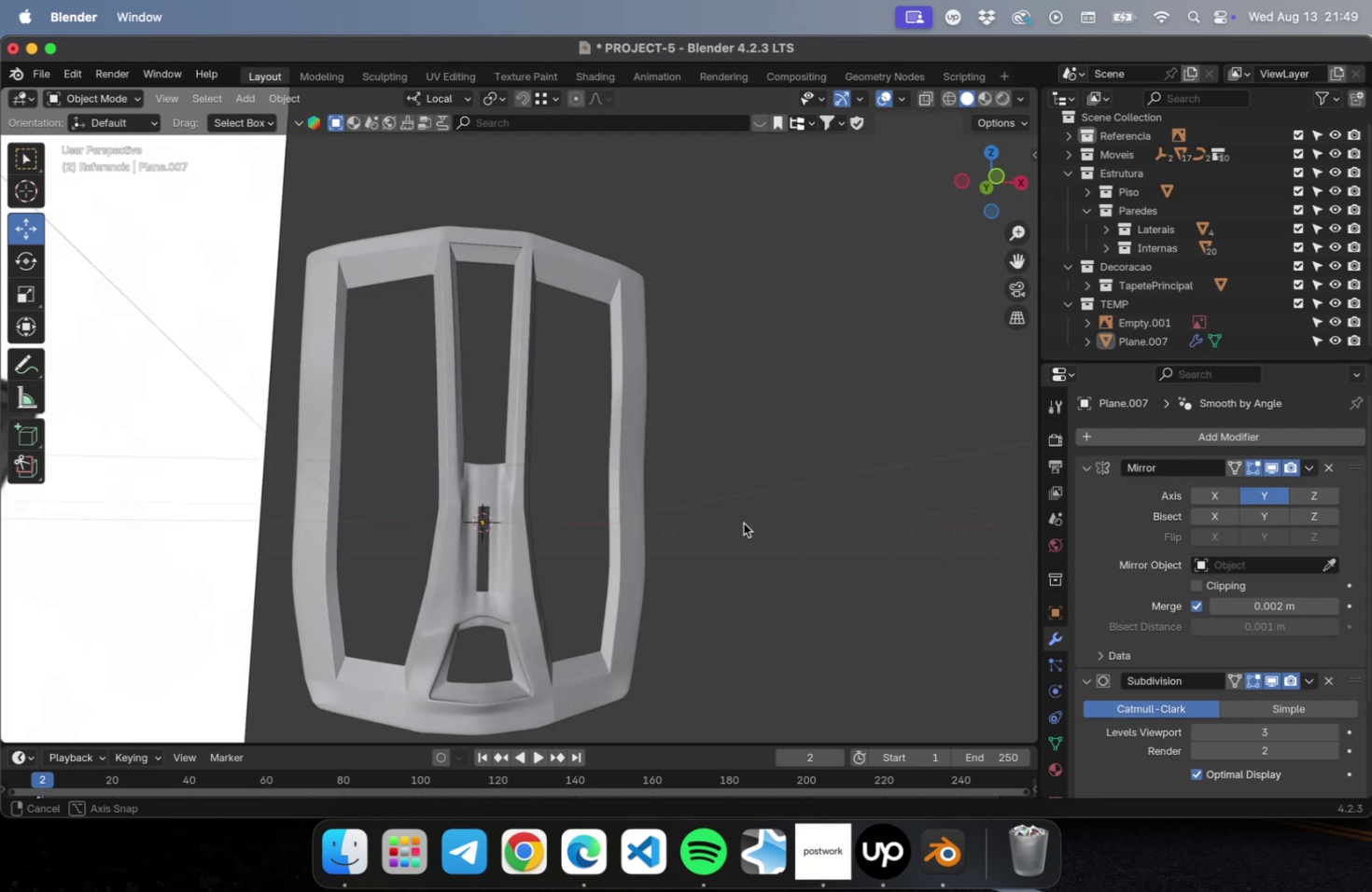 
key(Meta+S)
 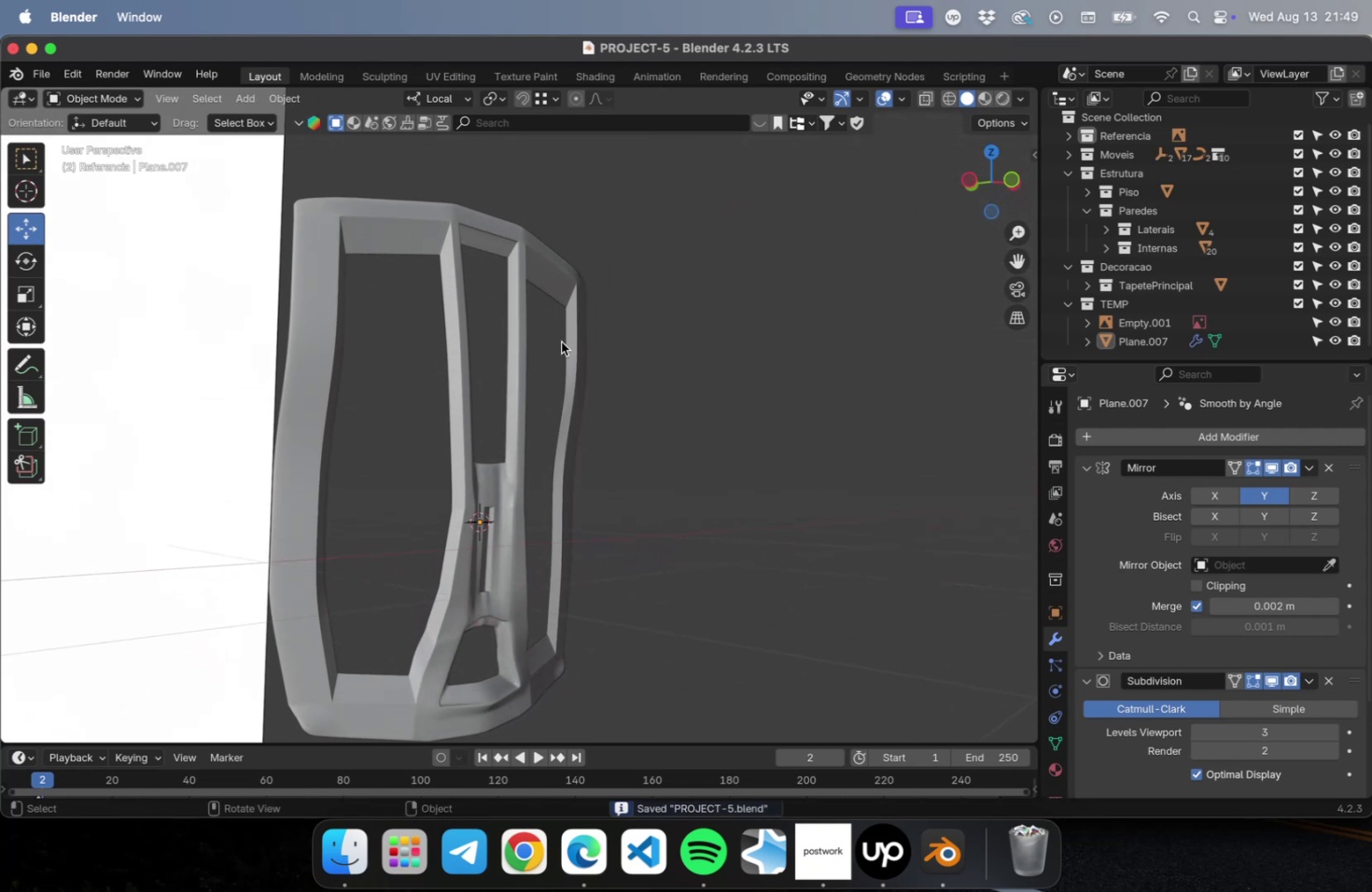 
scroll: coordinate [559, 389], scroll_direction: down, amount: 7.0
 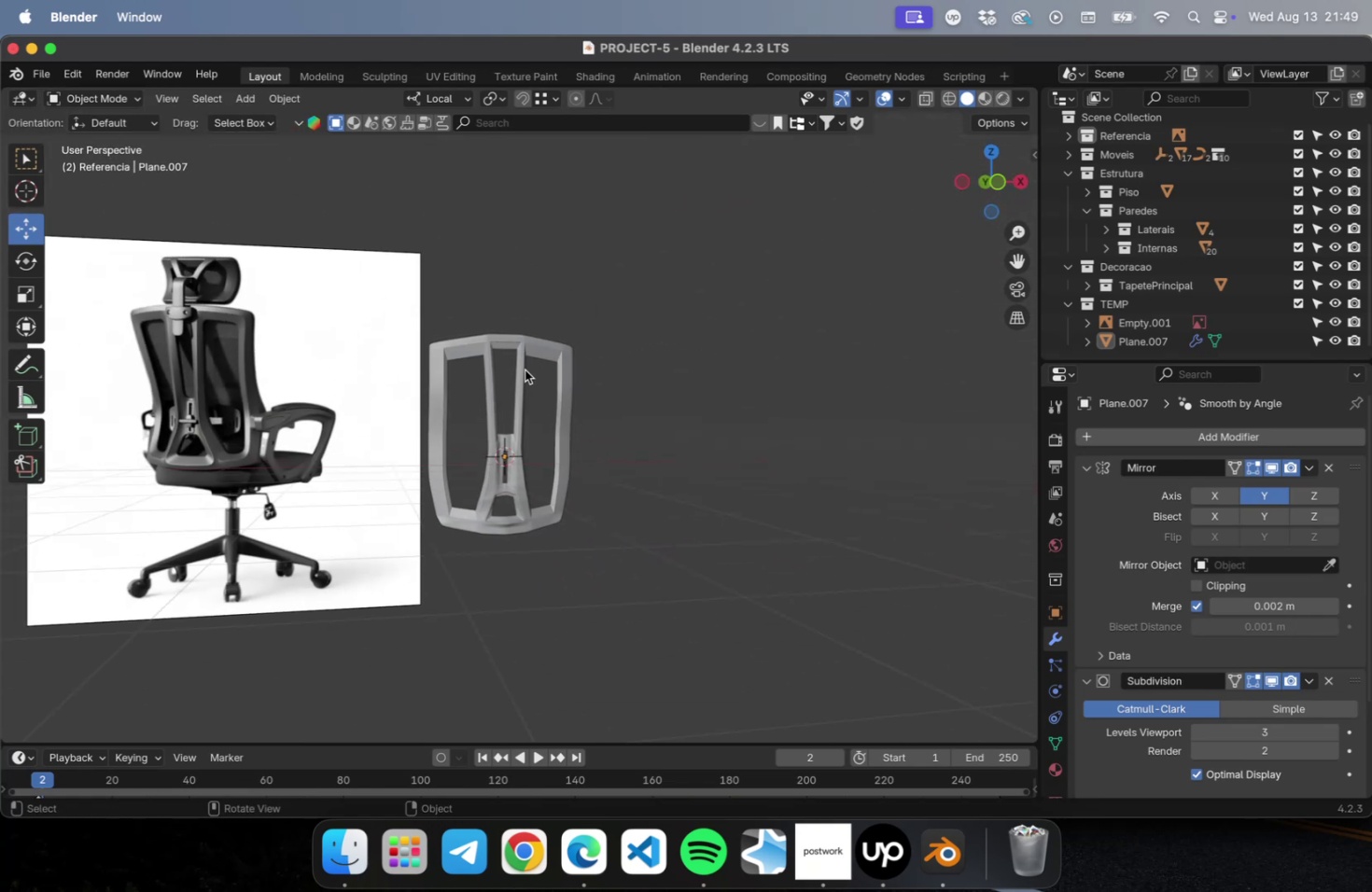 
scroll: coordinate [544, 353], scroll_direction: up, amount: 10.0
 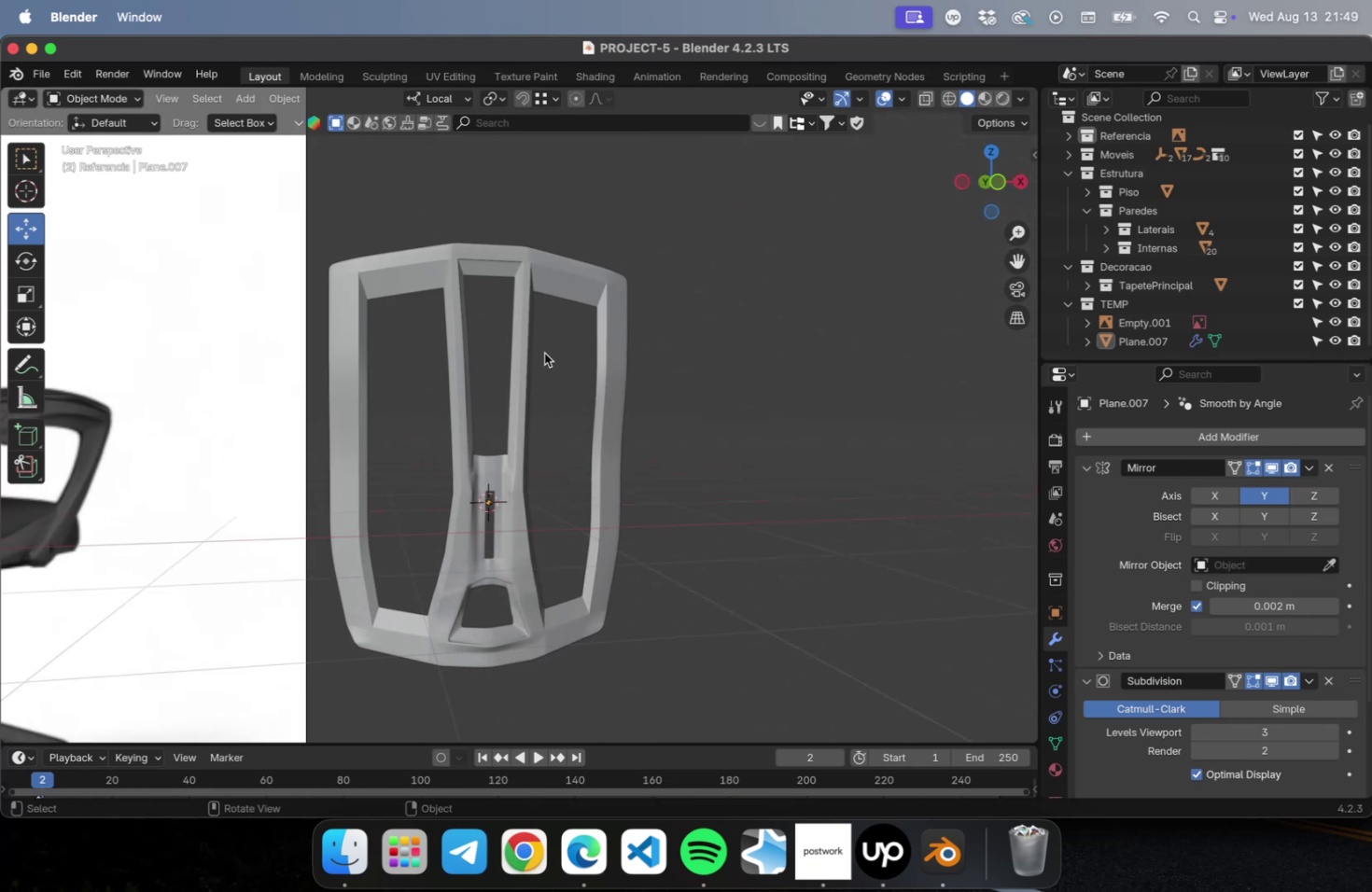 
hold_key(key=ShiftLeft, duration=0.37)
 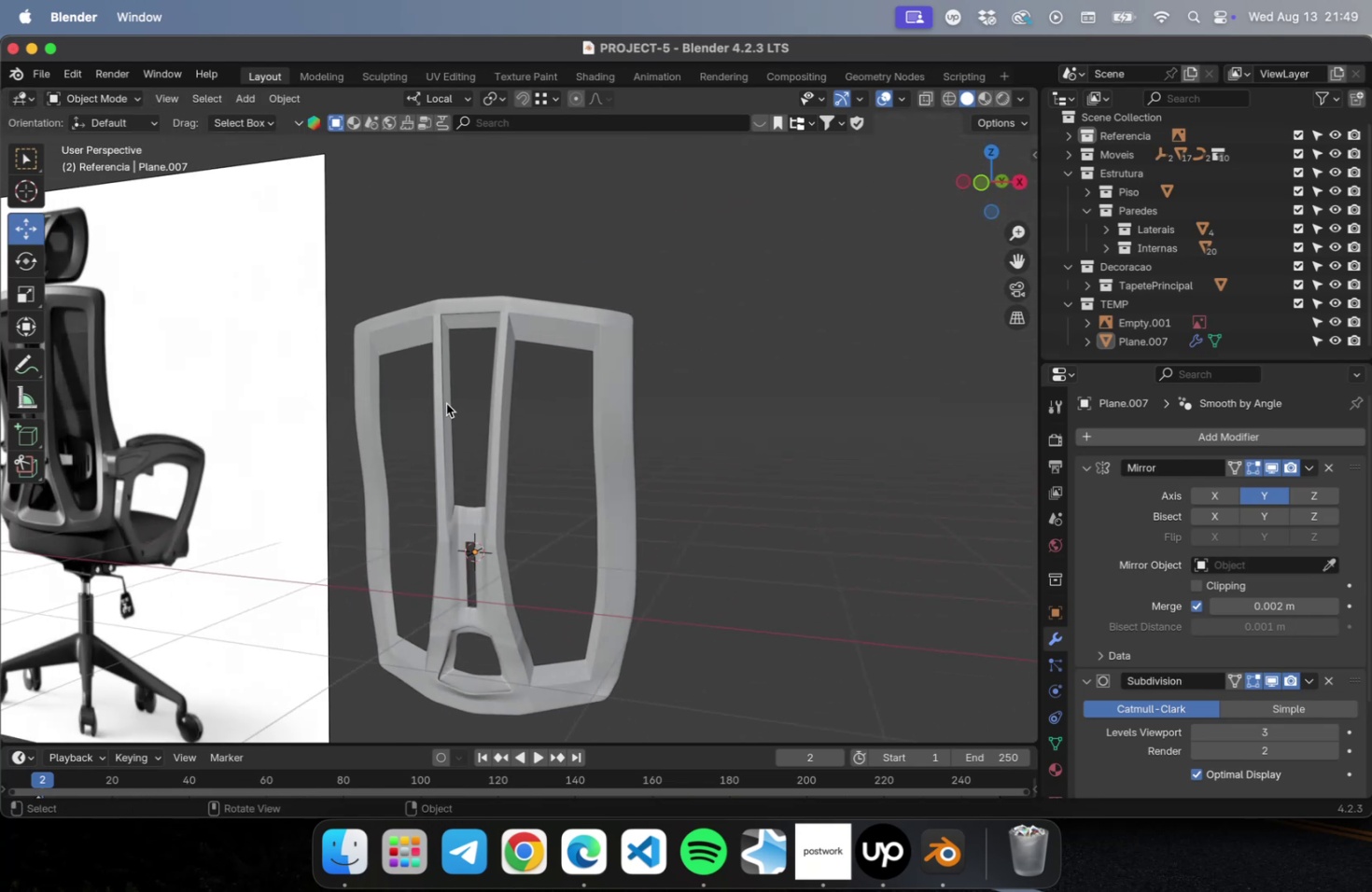 
scroll: coordinate [539, 377], scroll_direction: up, amount: 2.0
 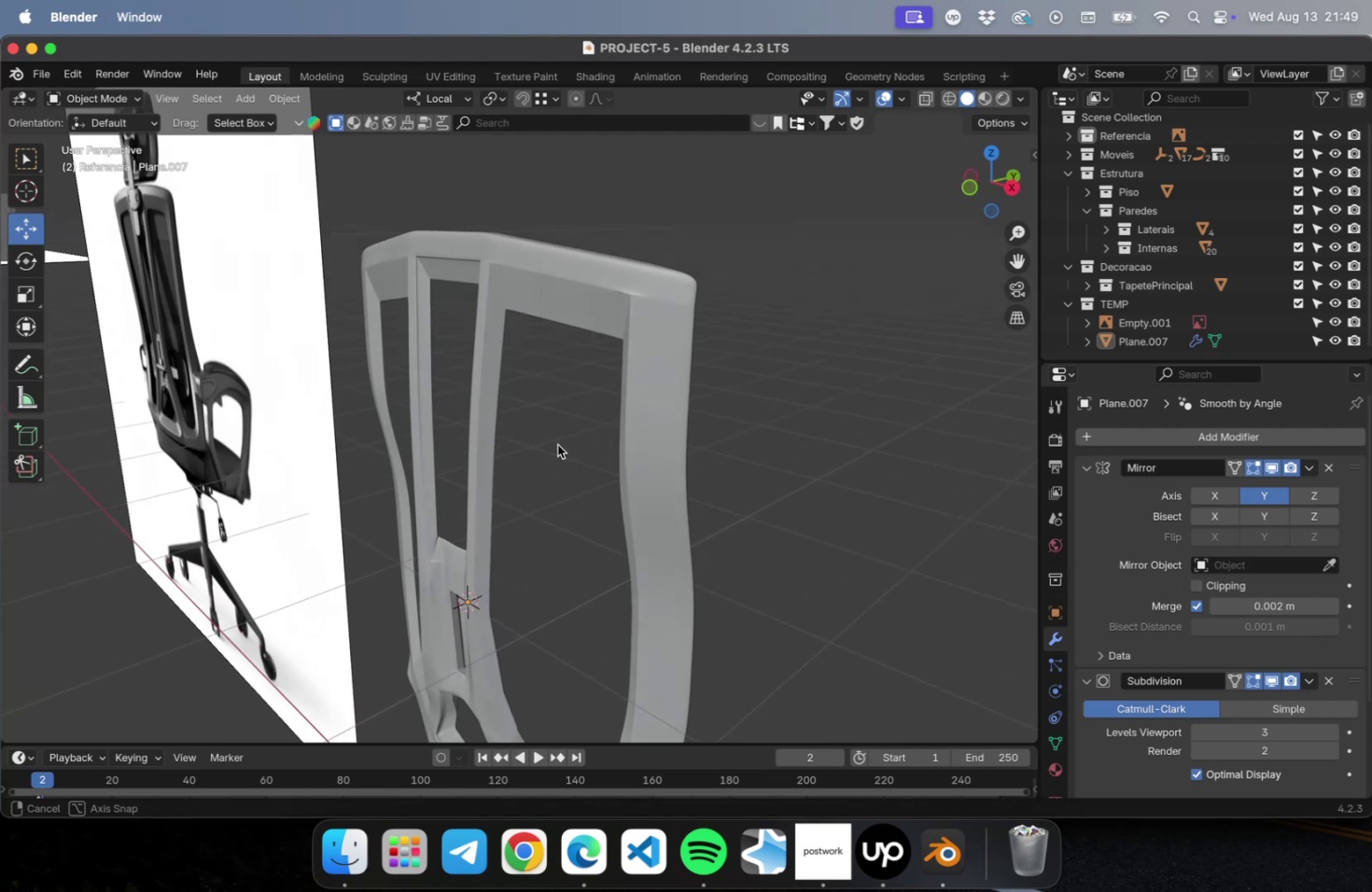 
key(Meta+Z)
 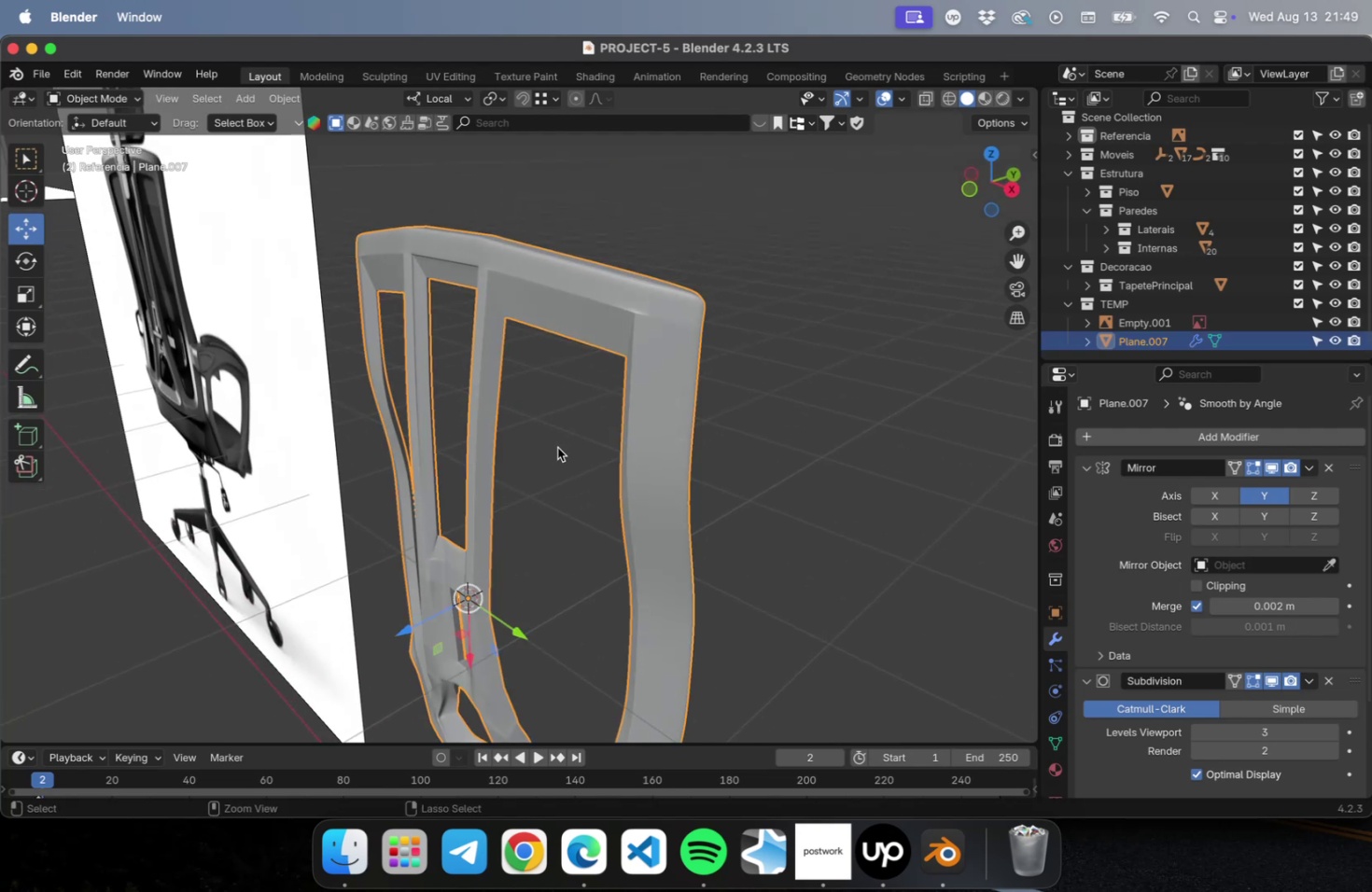 
key(Meta+Z)
 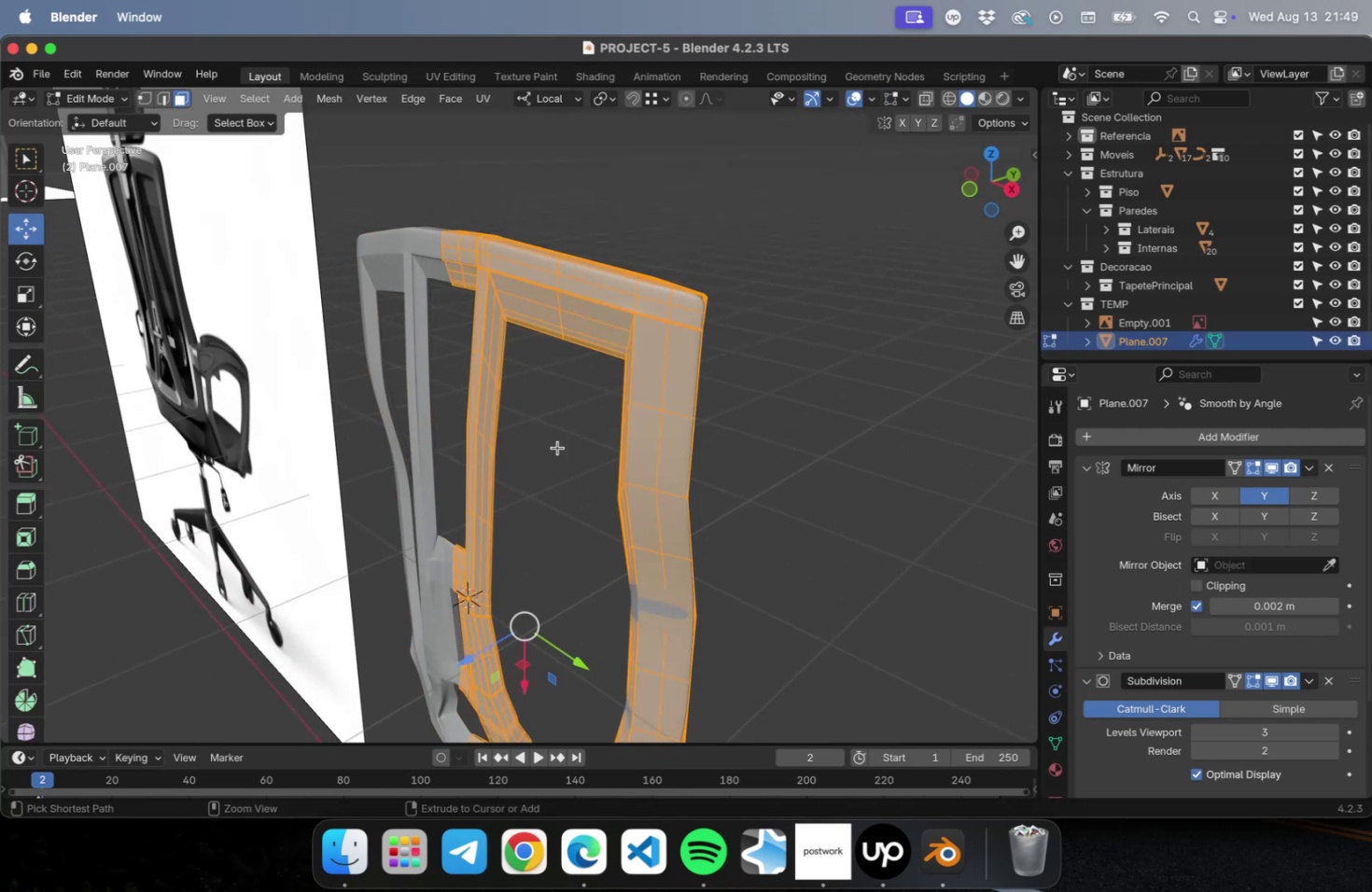 
key(Meta+Z)
 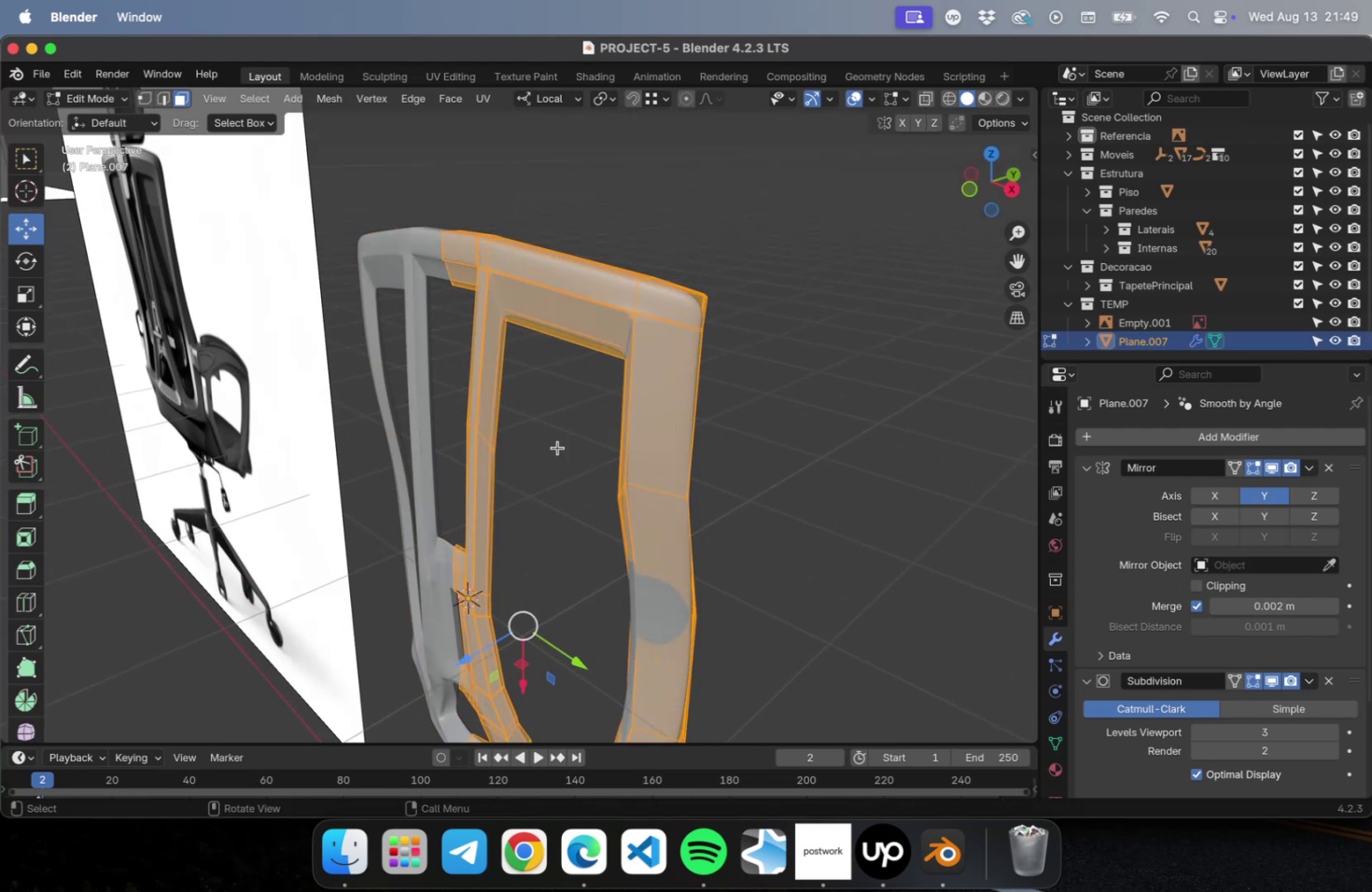 
key(Meta+CommandLeft)
 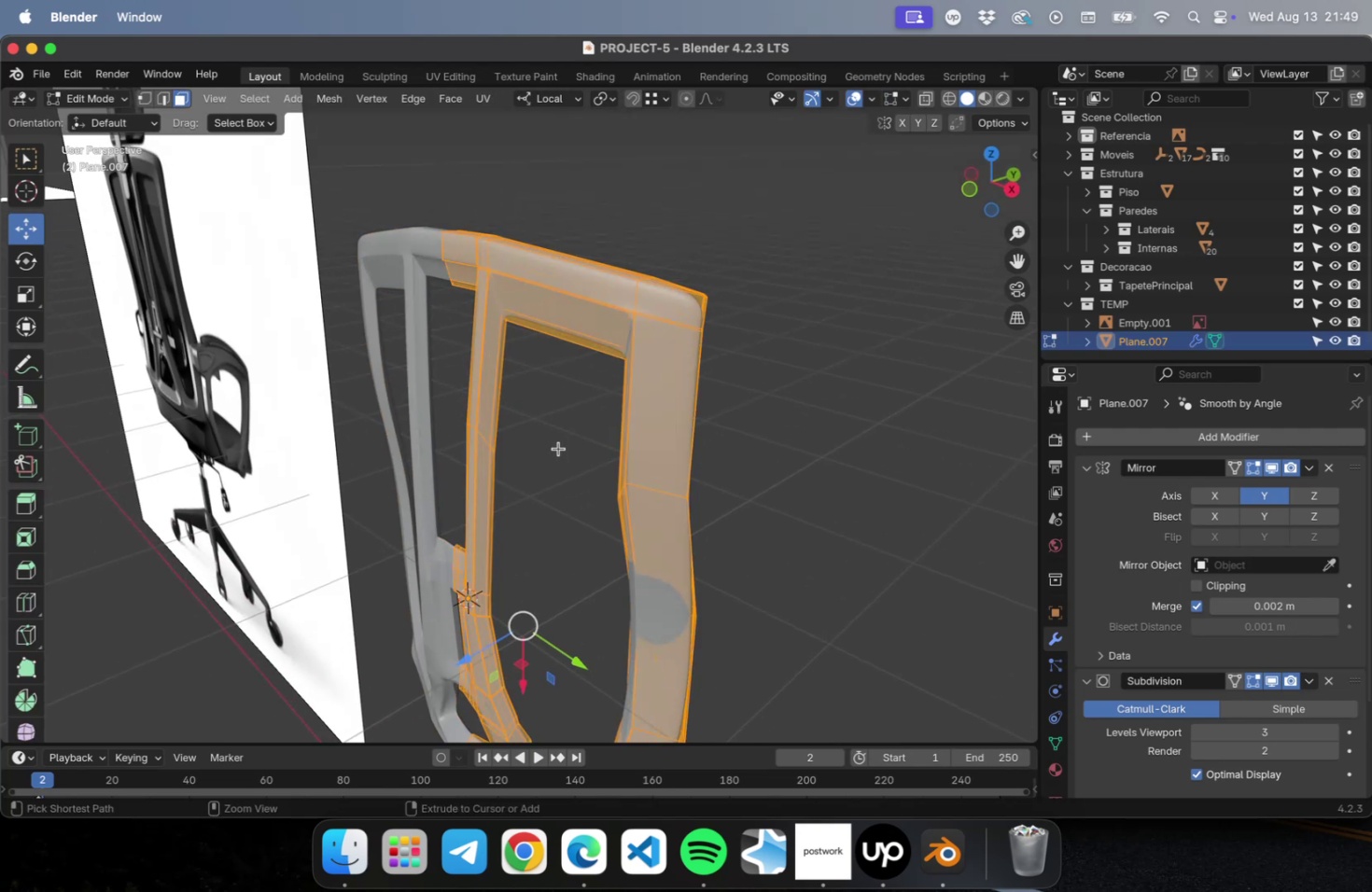 
key(Meta+S)
 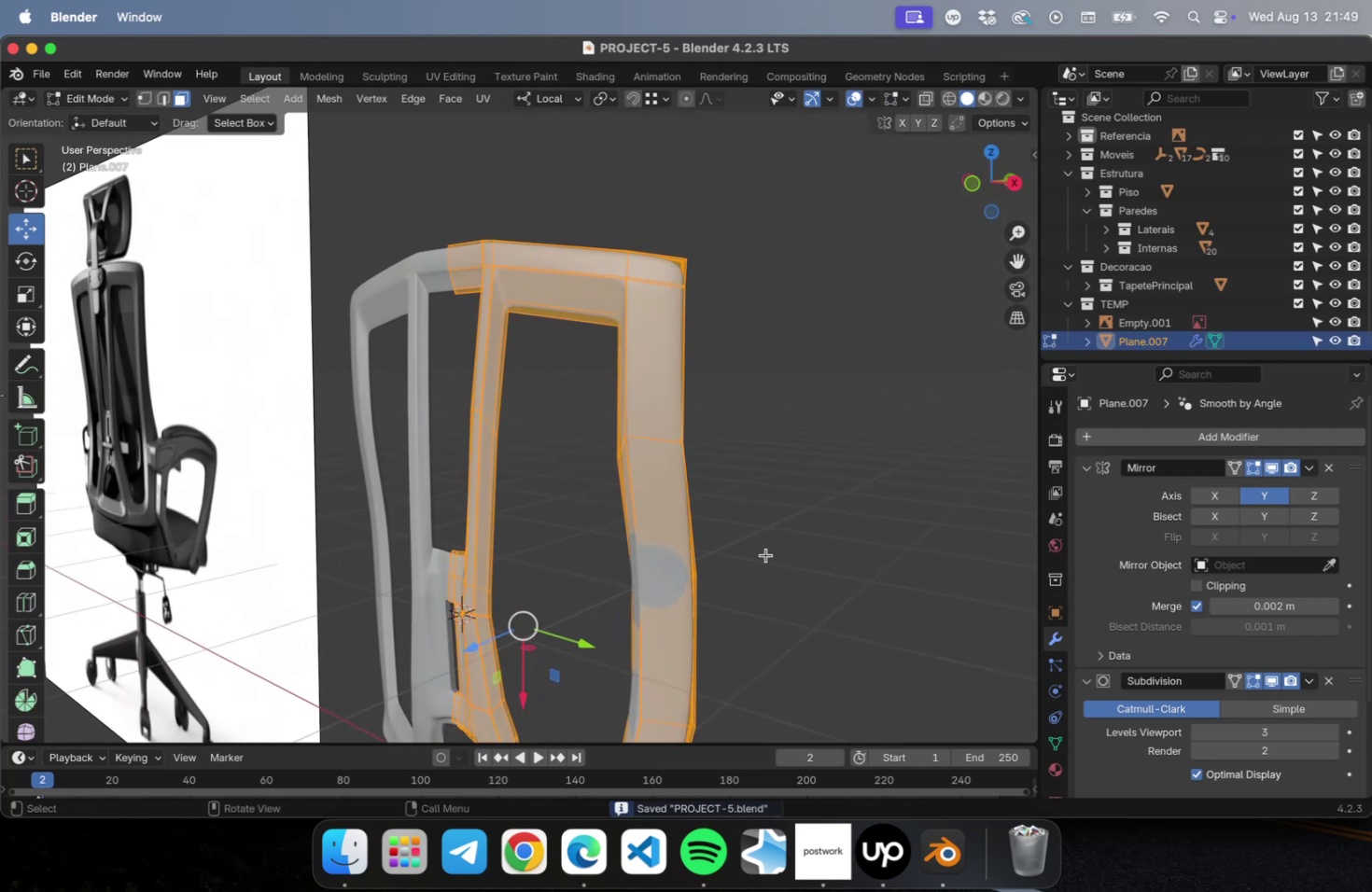 
scroll: coordinate [458, 549], scroll_direction: up, amount: 1.0
 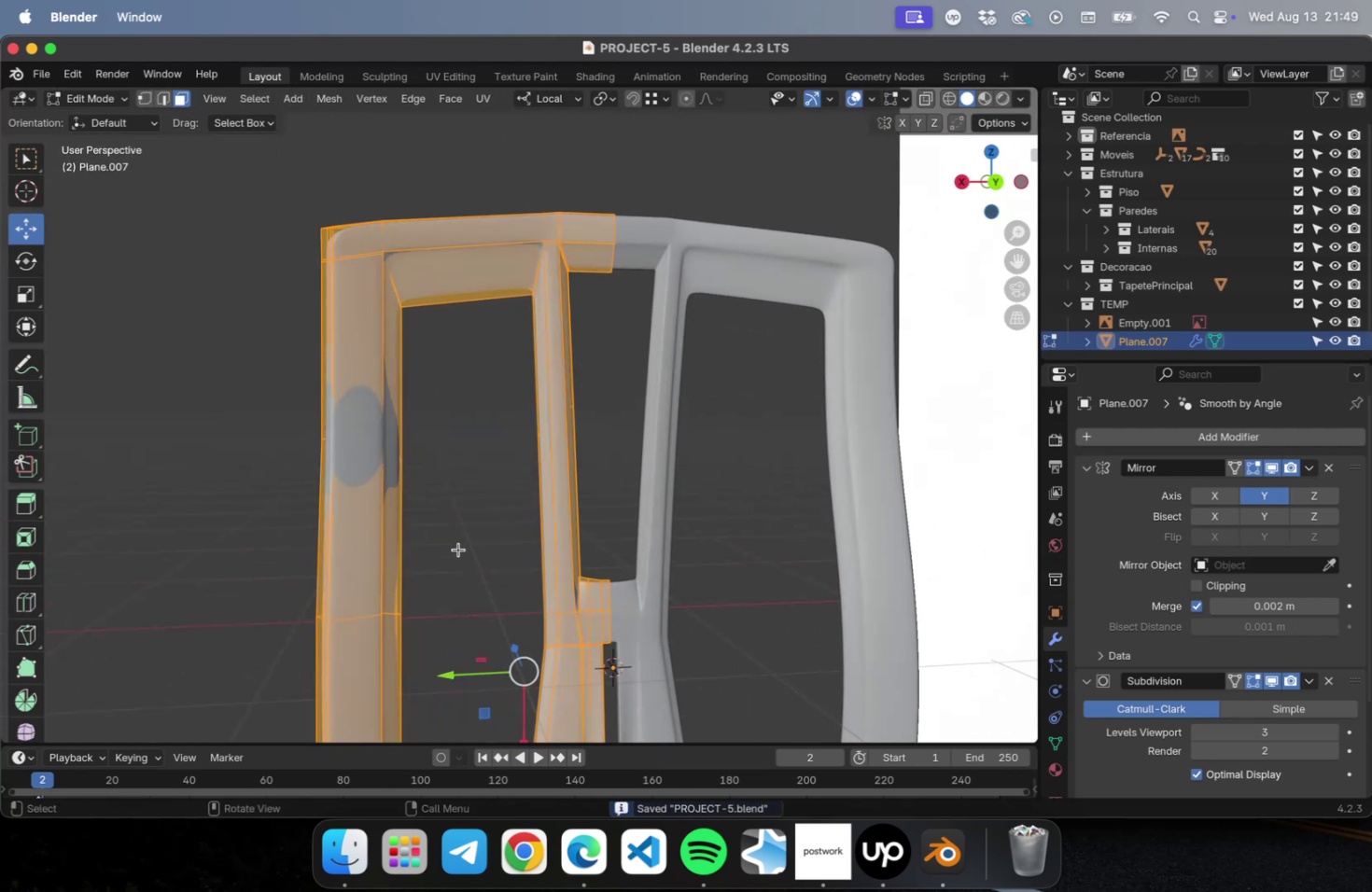 
key(Tab)
 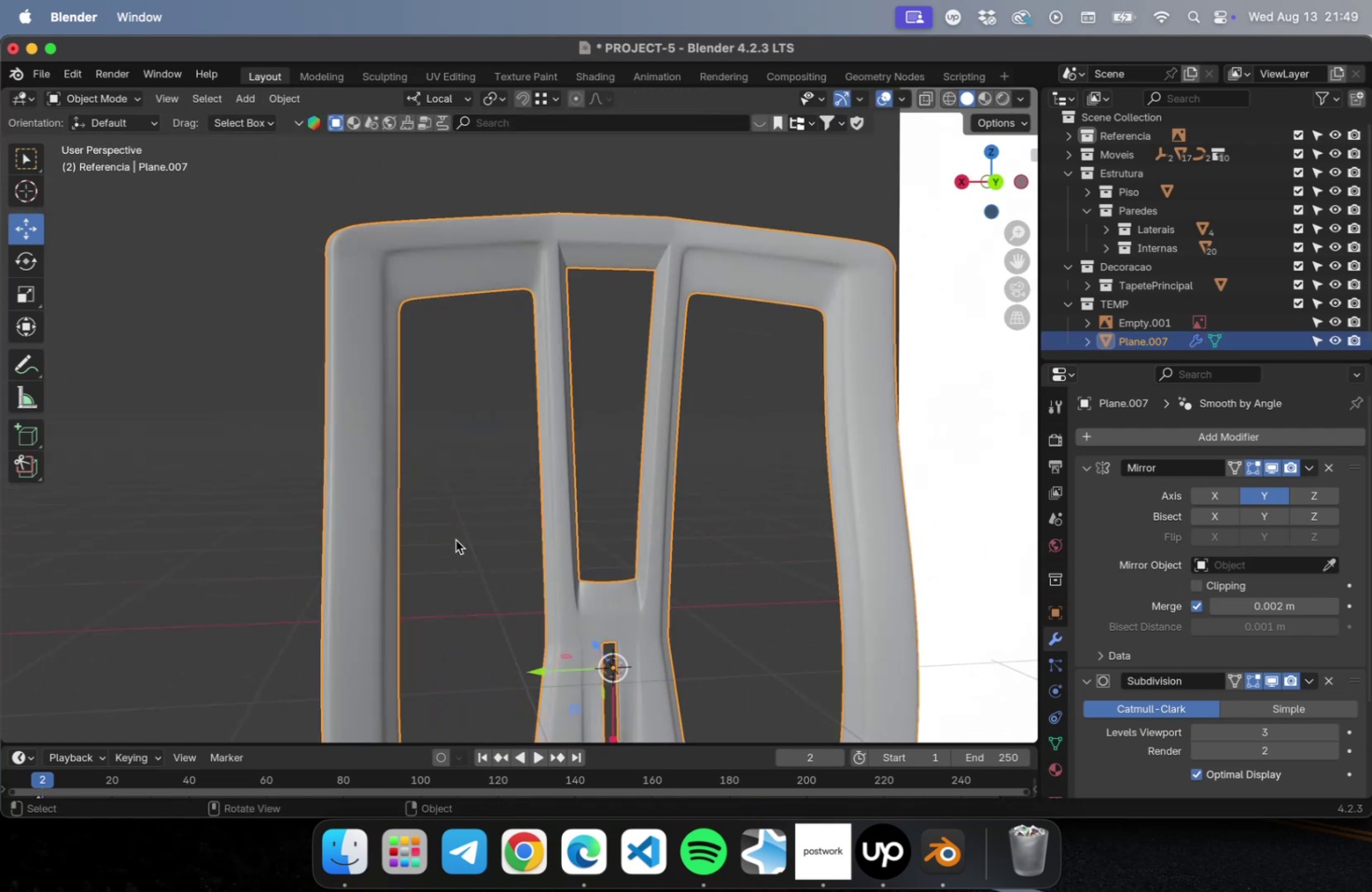 
scroll: coordinate [450, 517], scroll_direction: down, amount: 2.0
 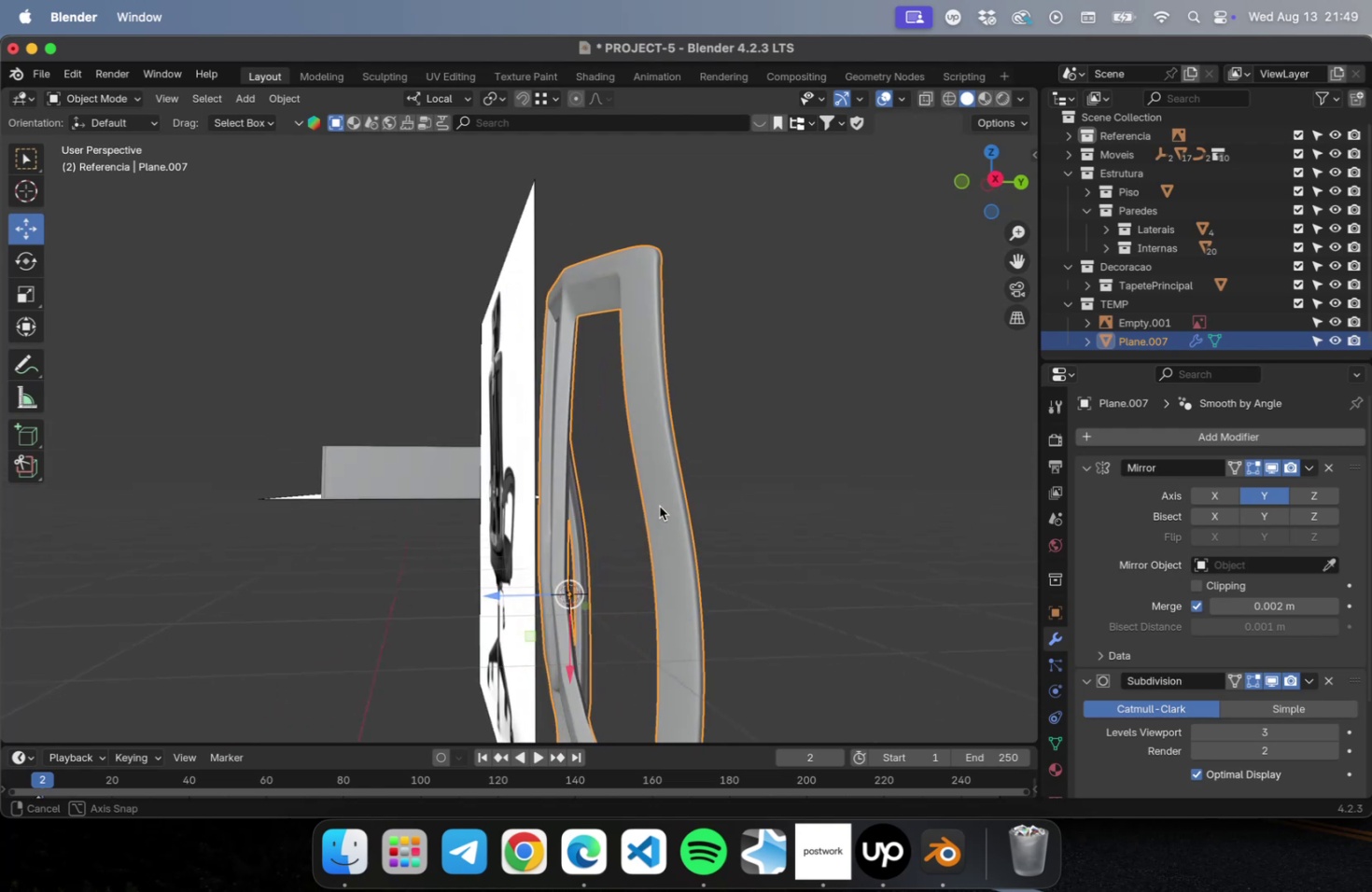 
key(Tab)
 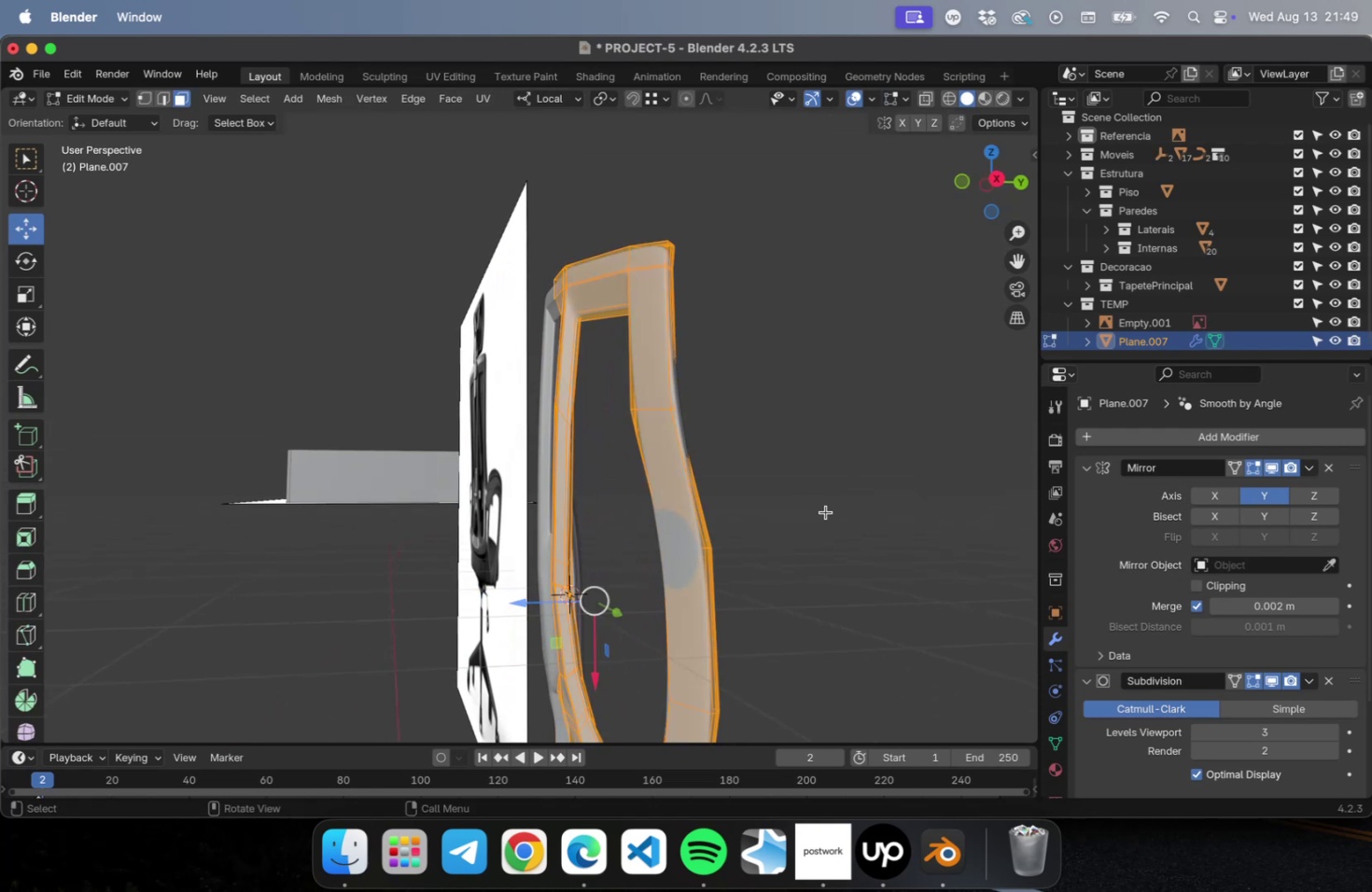 
key(1)
 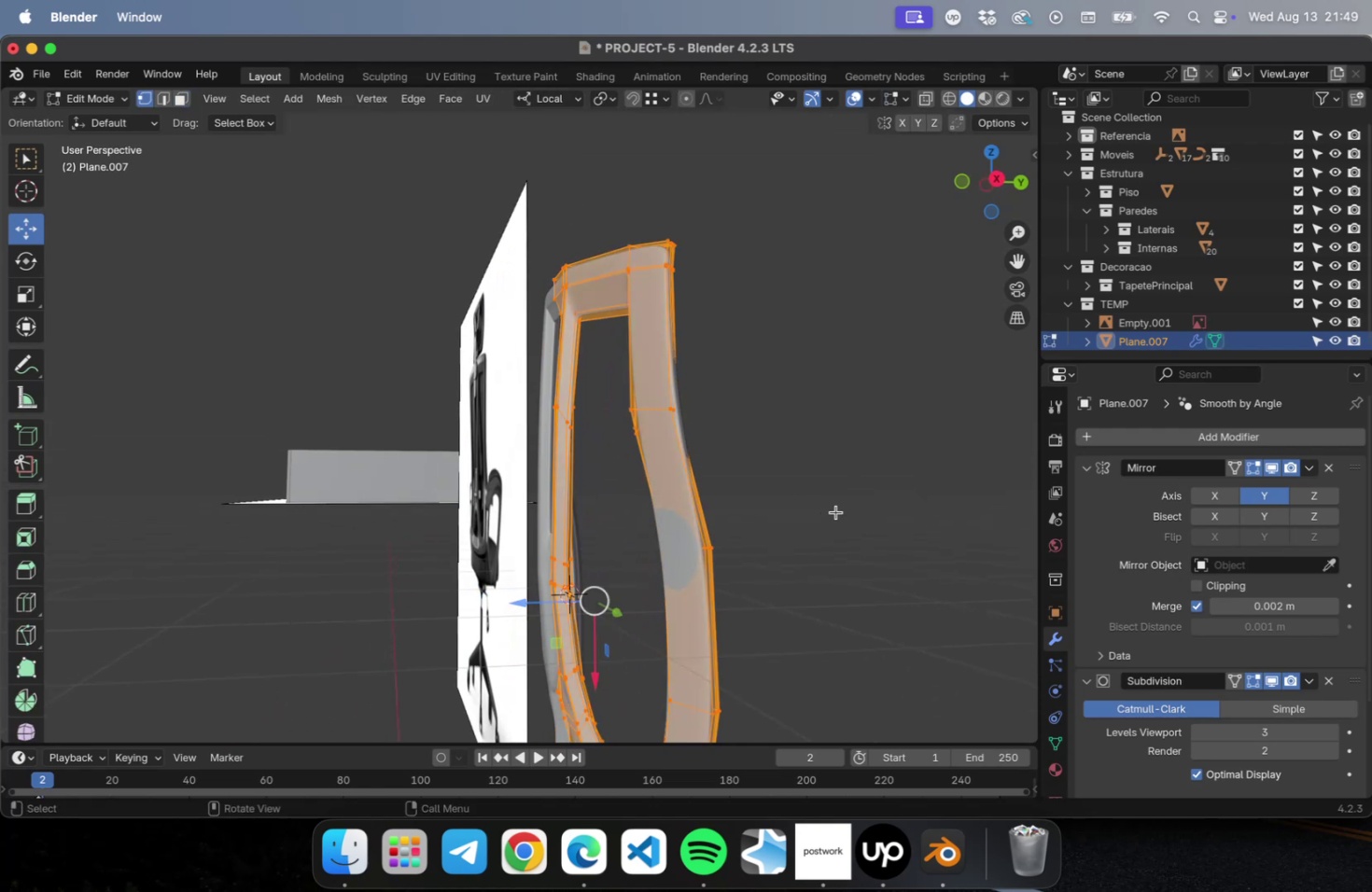 
left_click_drag(start_coordinate=[834, 512], to_coordinate=[605, 617])
 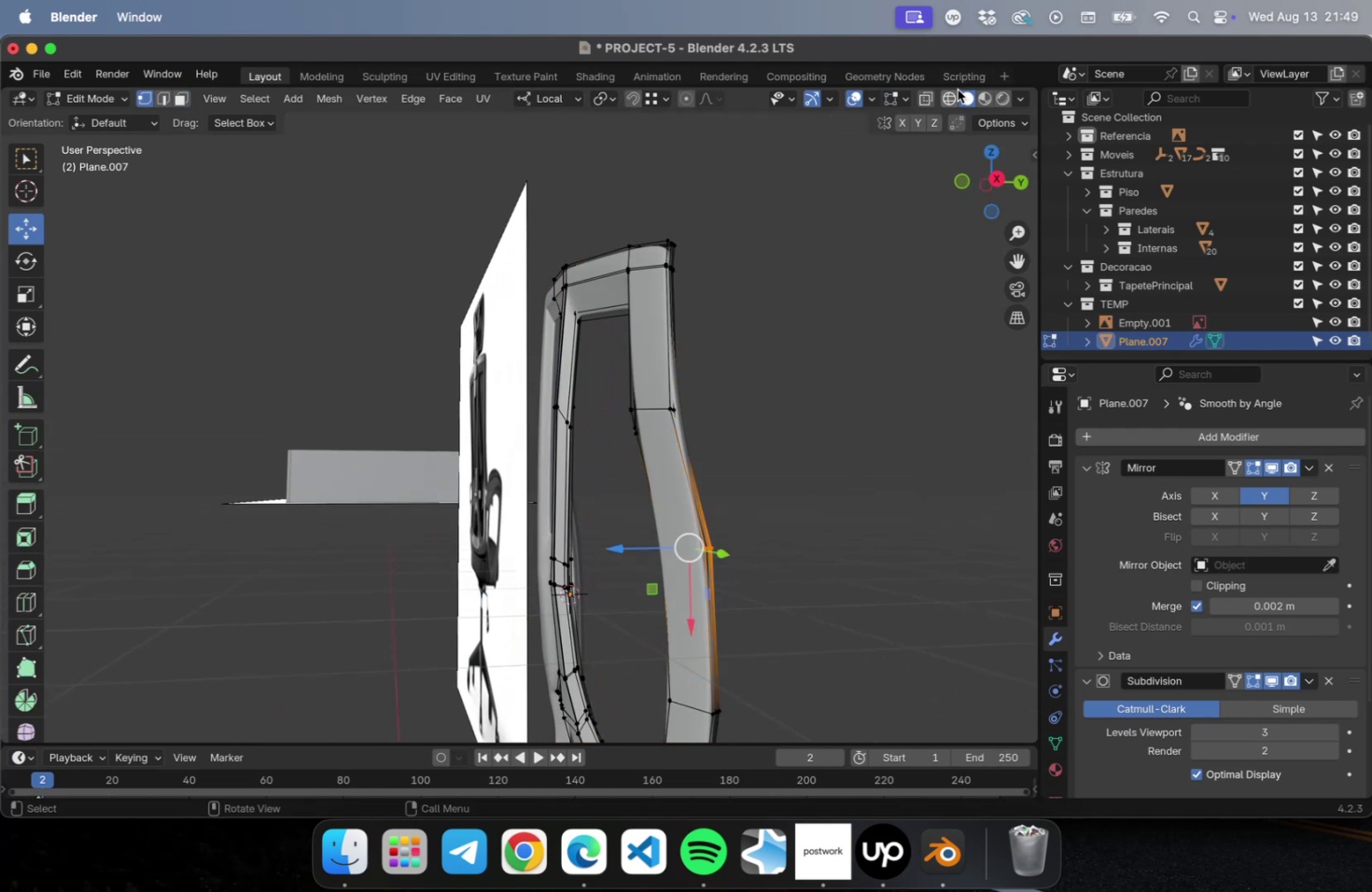 
left_click([951, 96])
 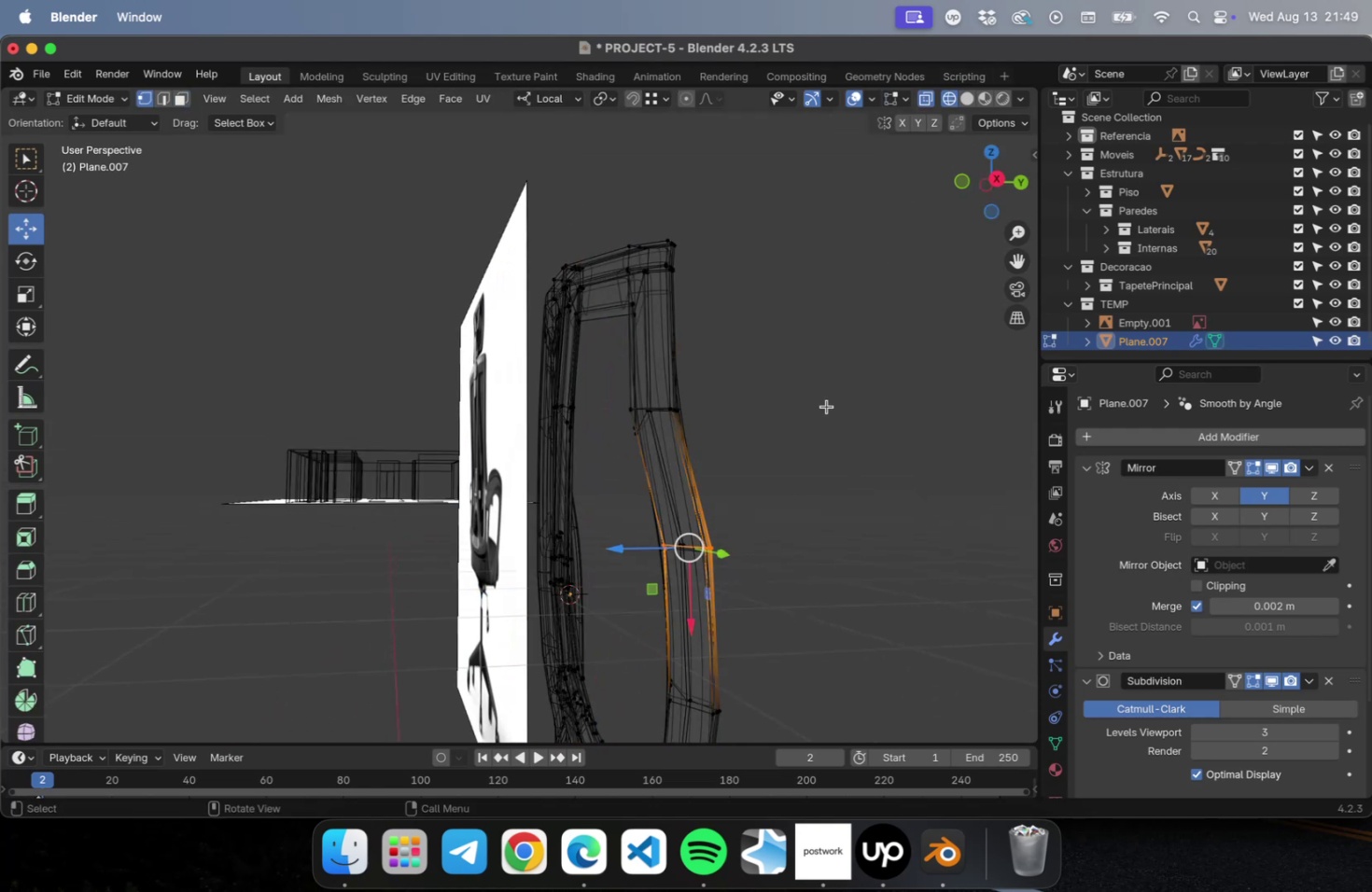 
left_click_drag(start_coordinate=[810, 437], to_coordinate=[609, 611])
 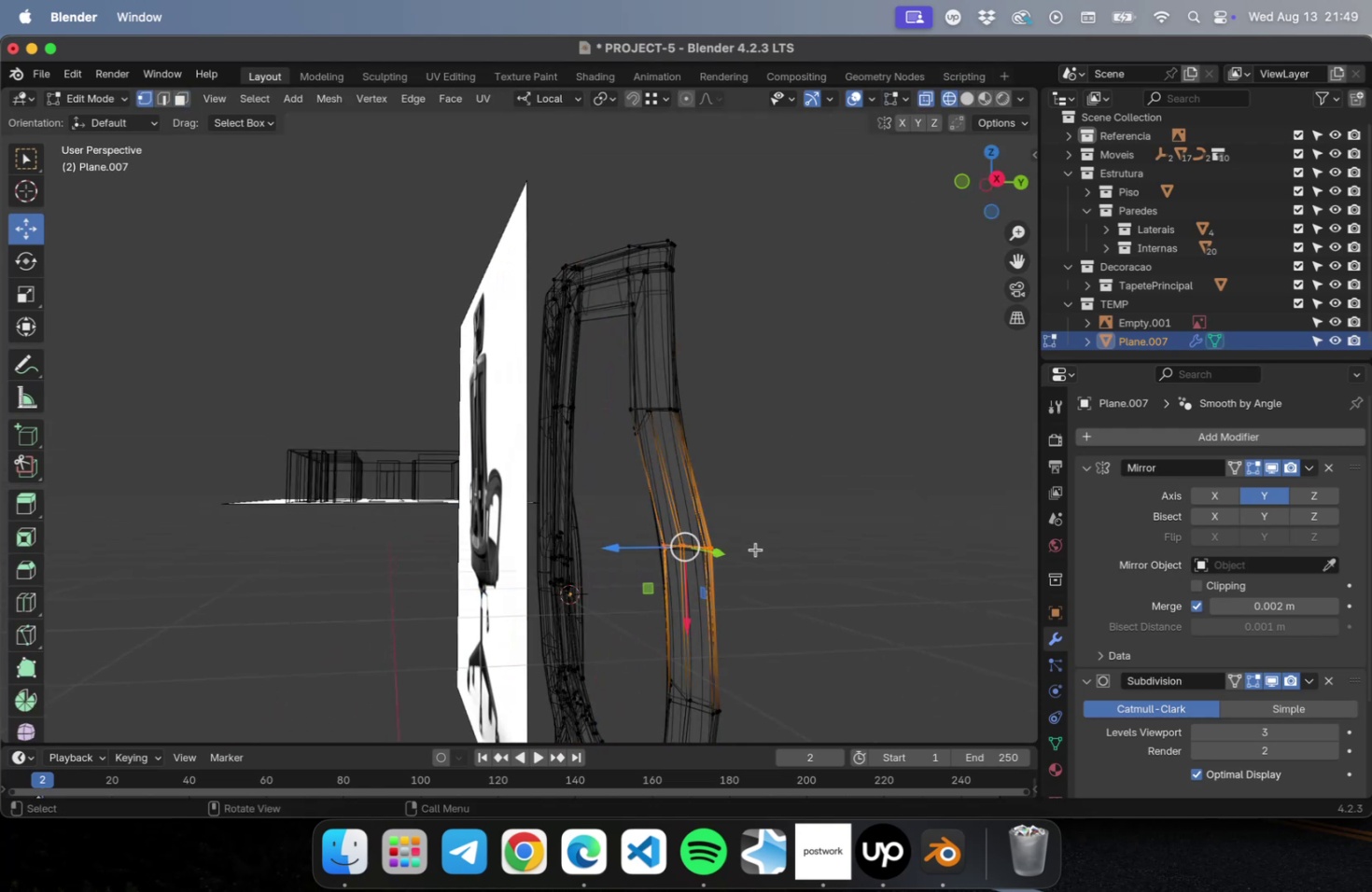 
left_click_drag(start_coordinate=[824, 520], to_coordinate=[617, 614])
 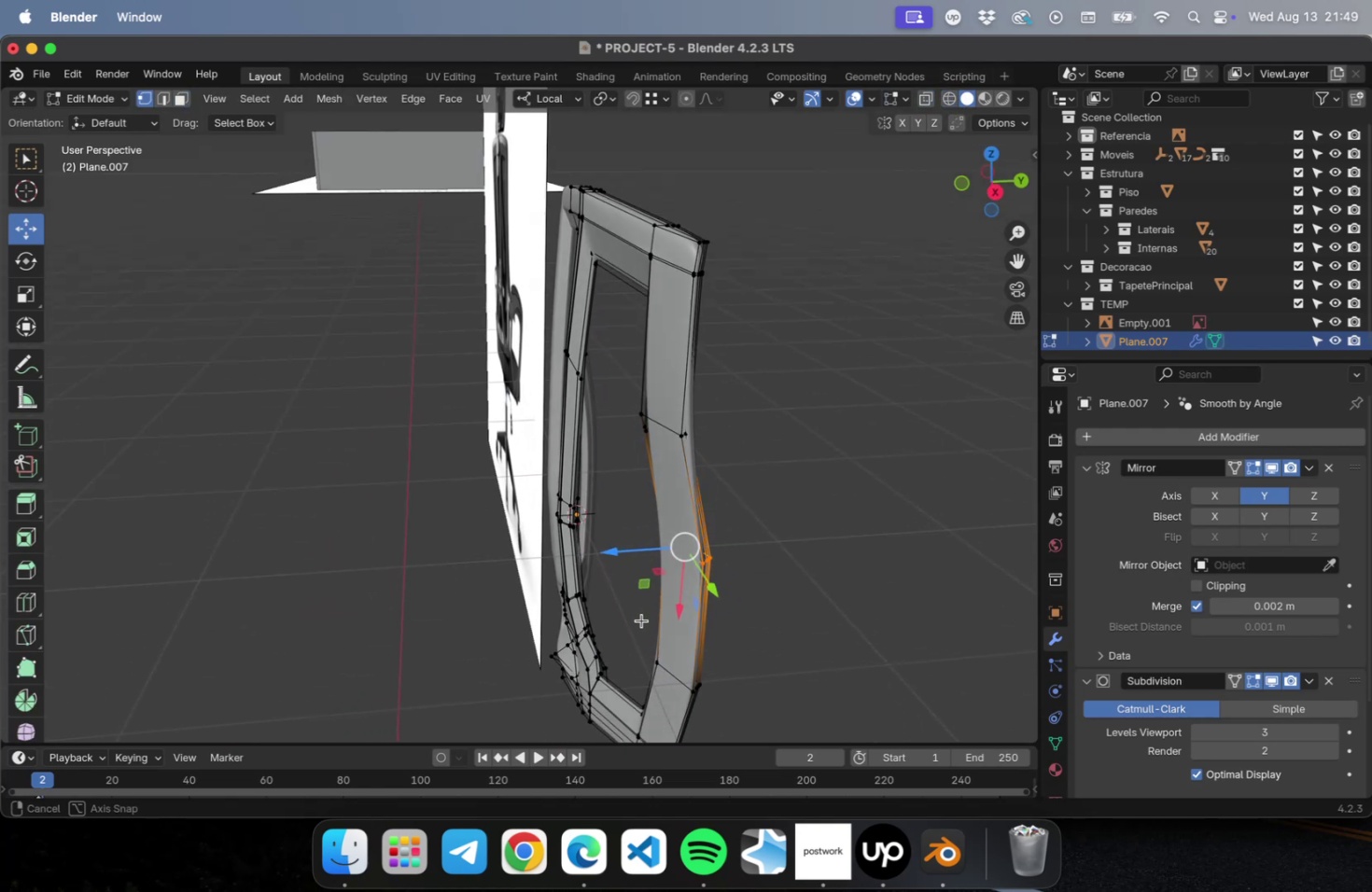 
left_click_drag(start_coordinate=[625, 553], to_coordinate=[634, 550])
 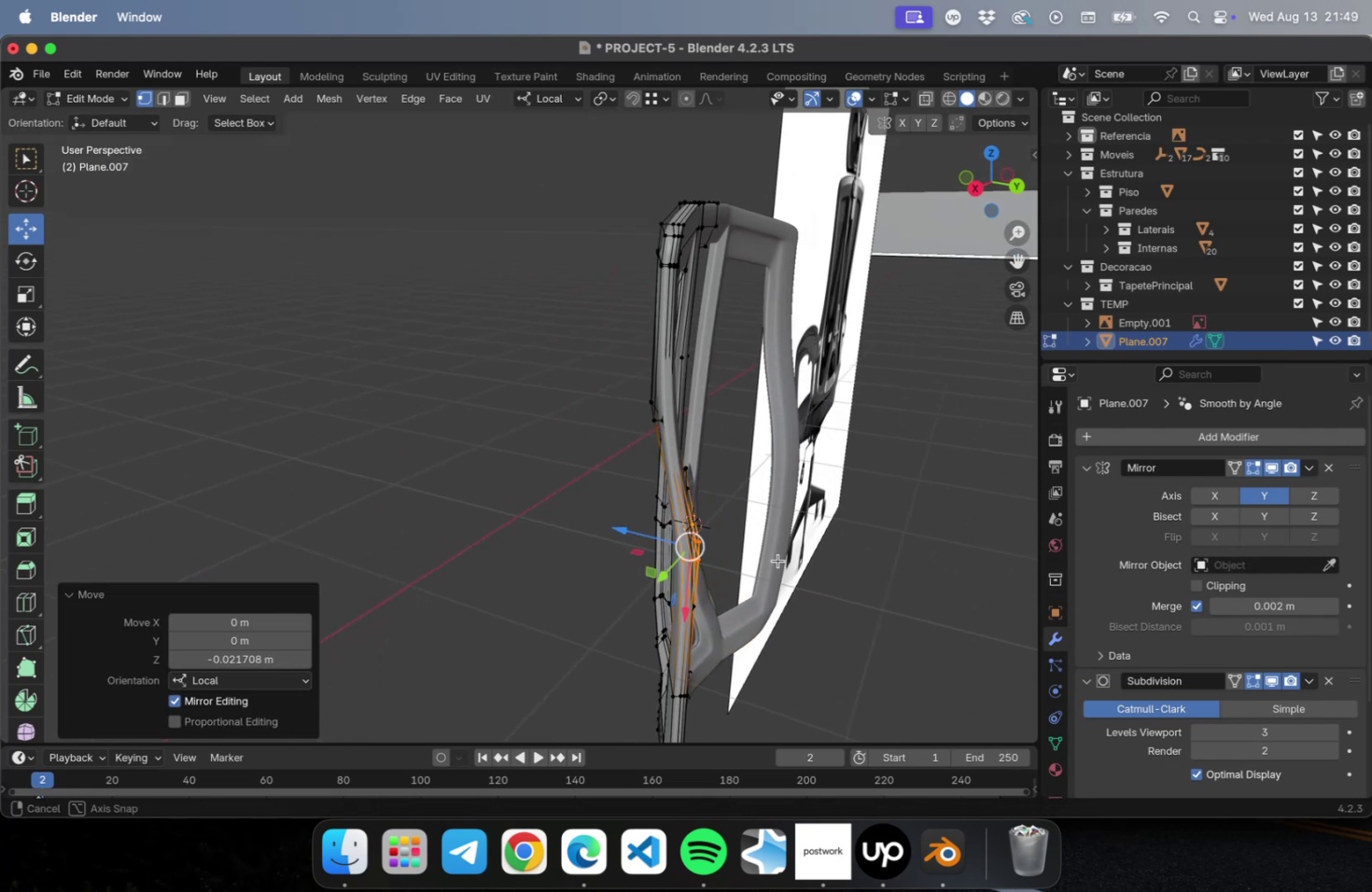 
key(Tab)
 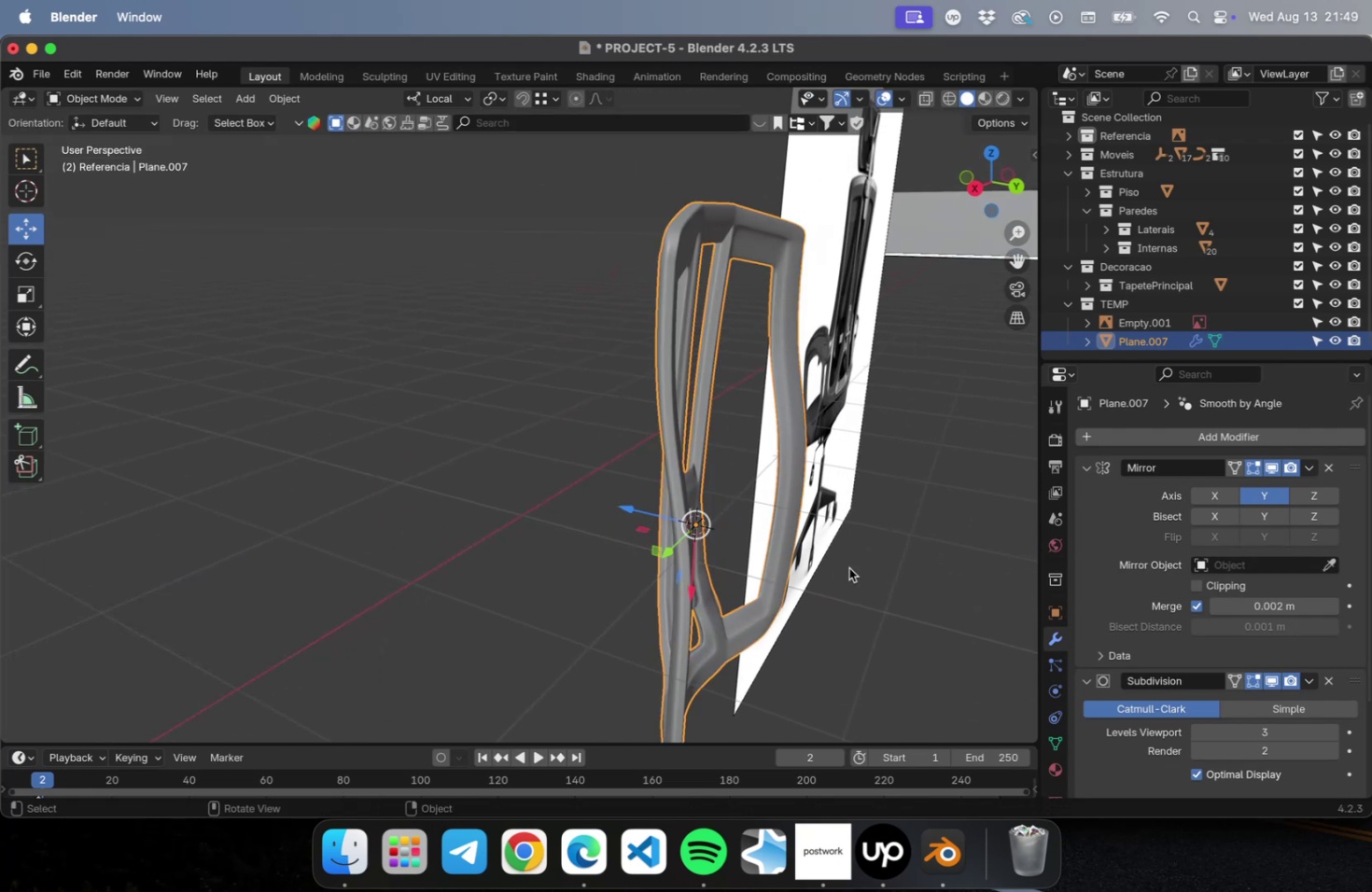 
key(Meta+CommandLeft)
 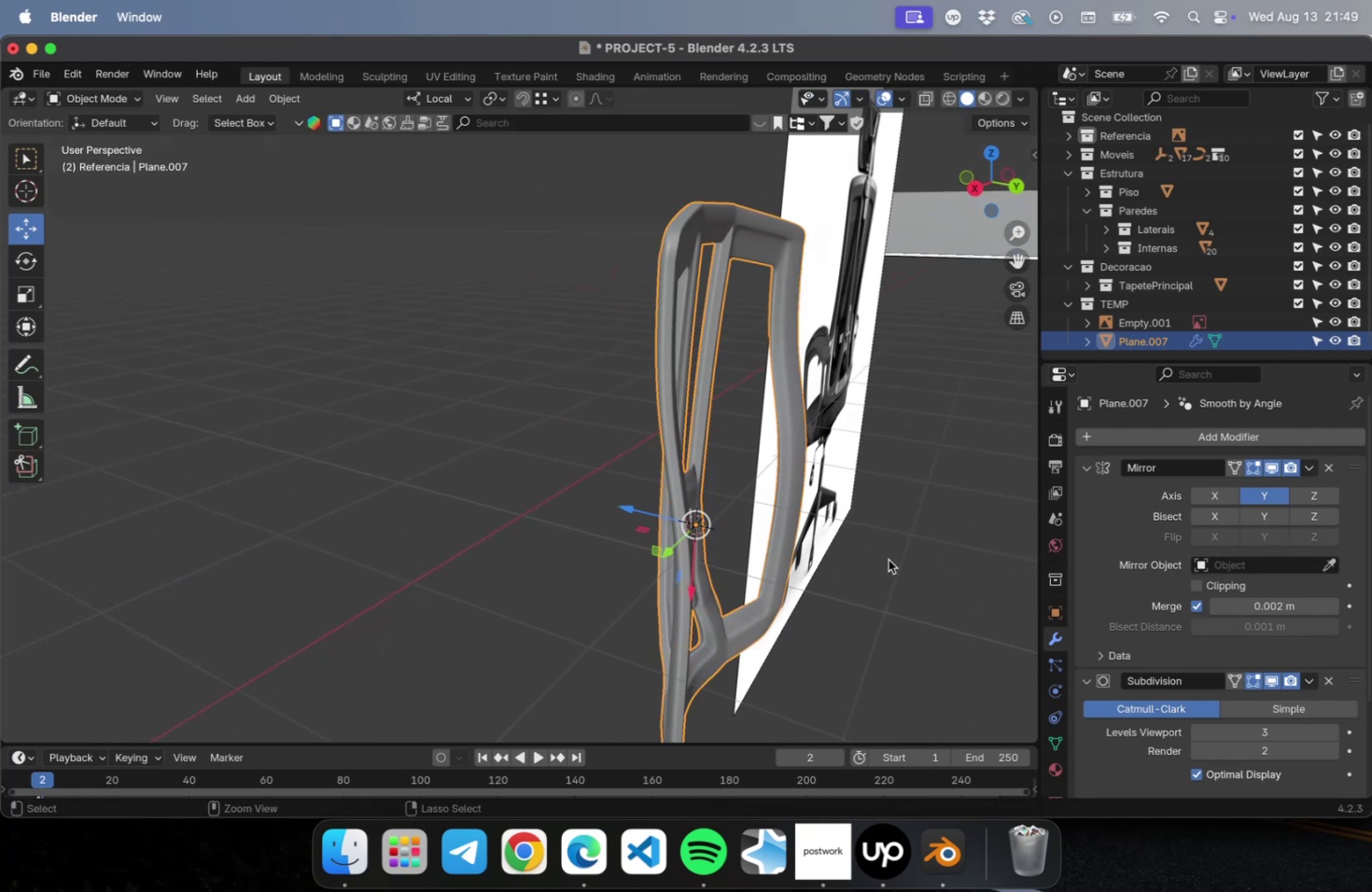 
key(Meta+S)
 